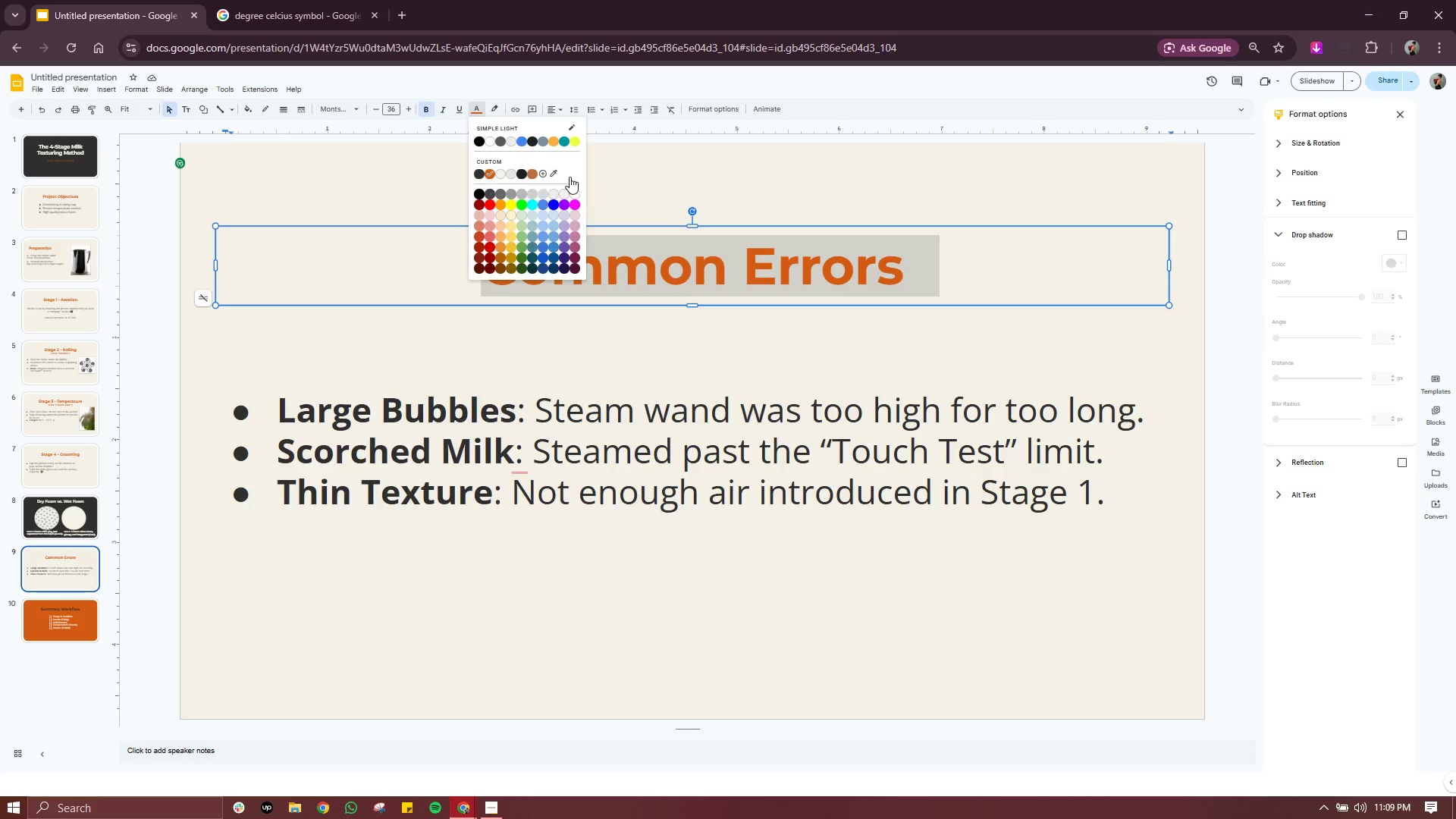 
left_click([1009, 161])
 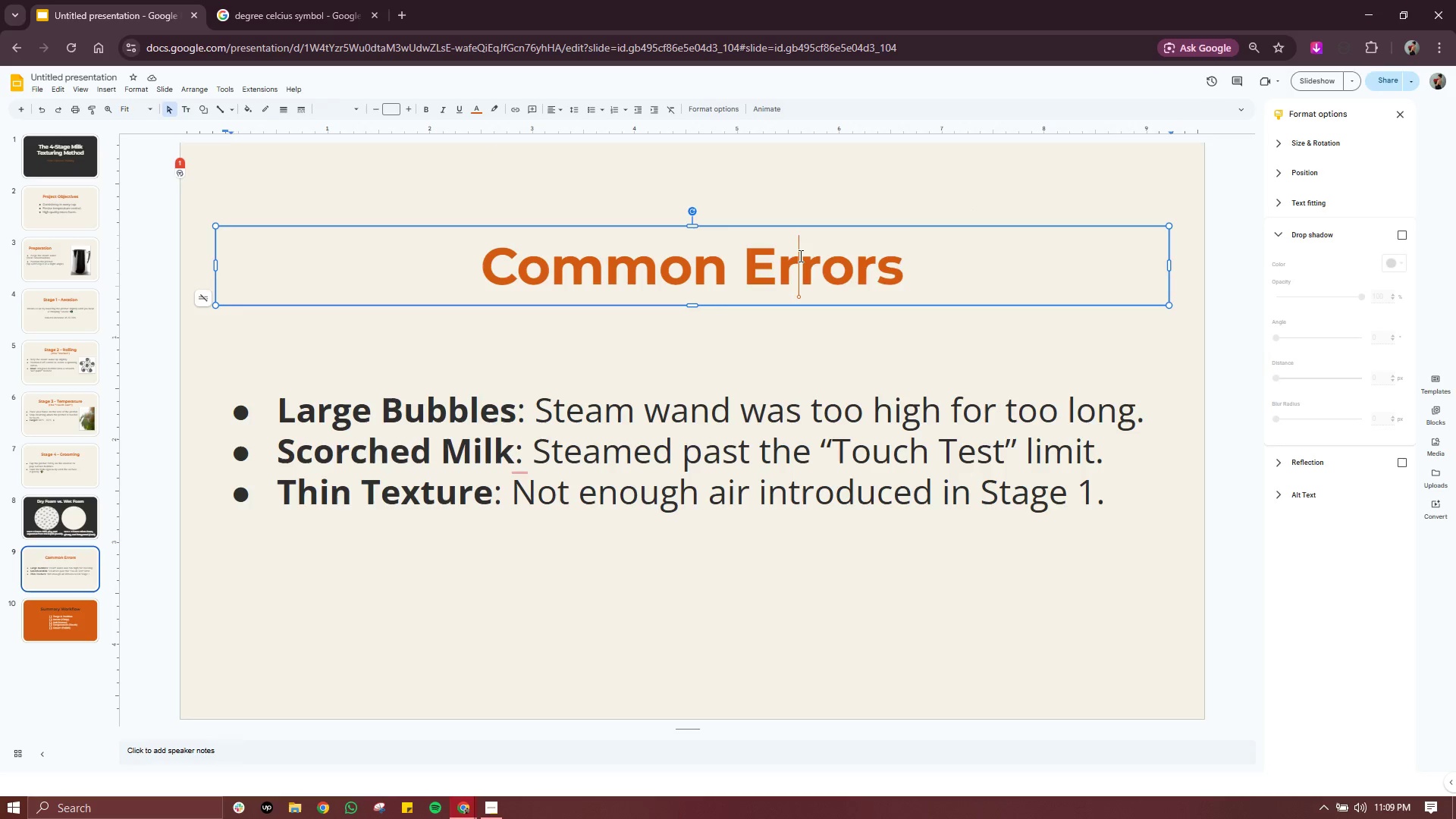 
double_click([799, 256])
 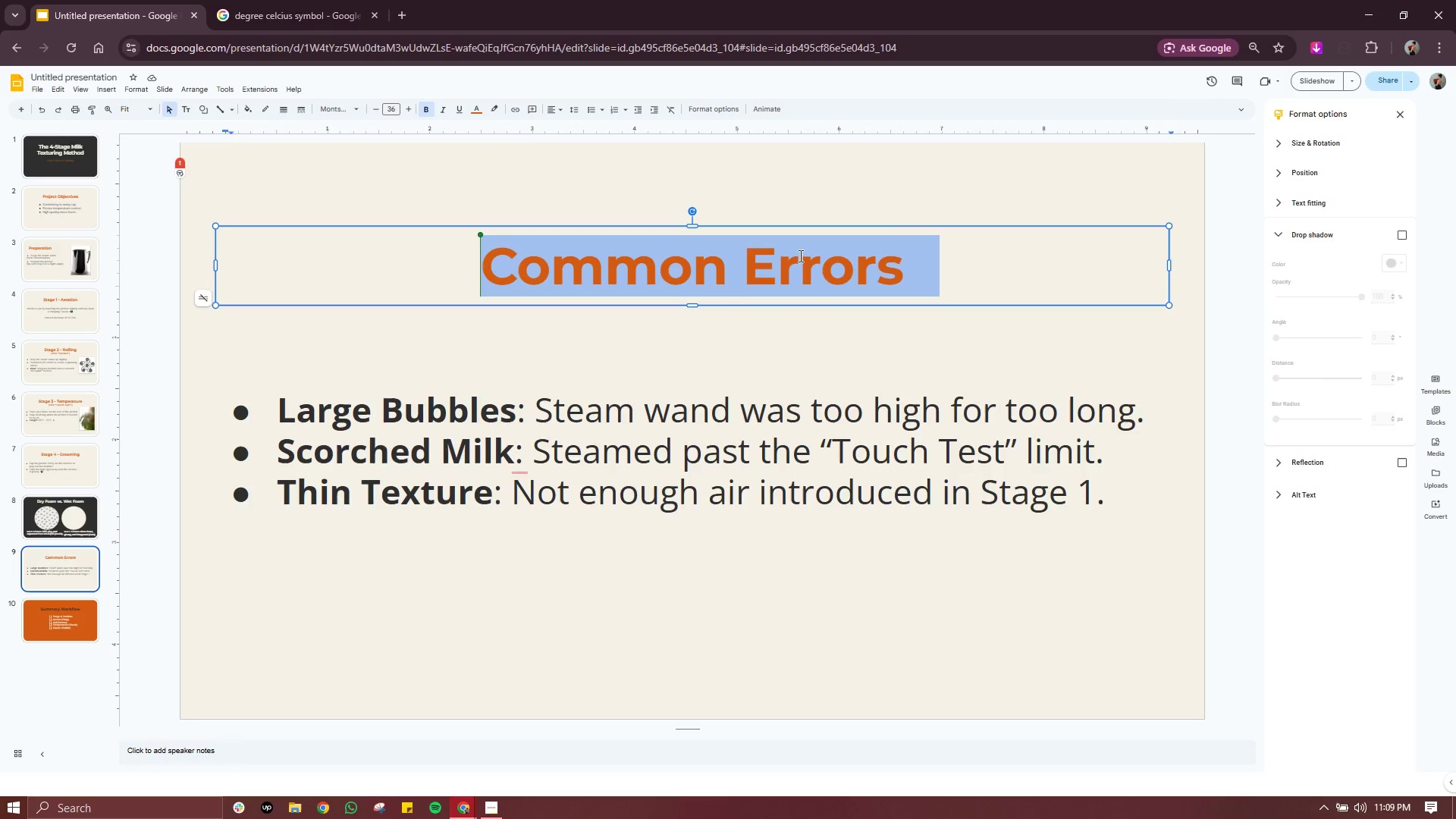 
triple_click([799, 256])
 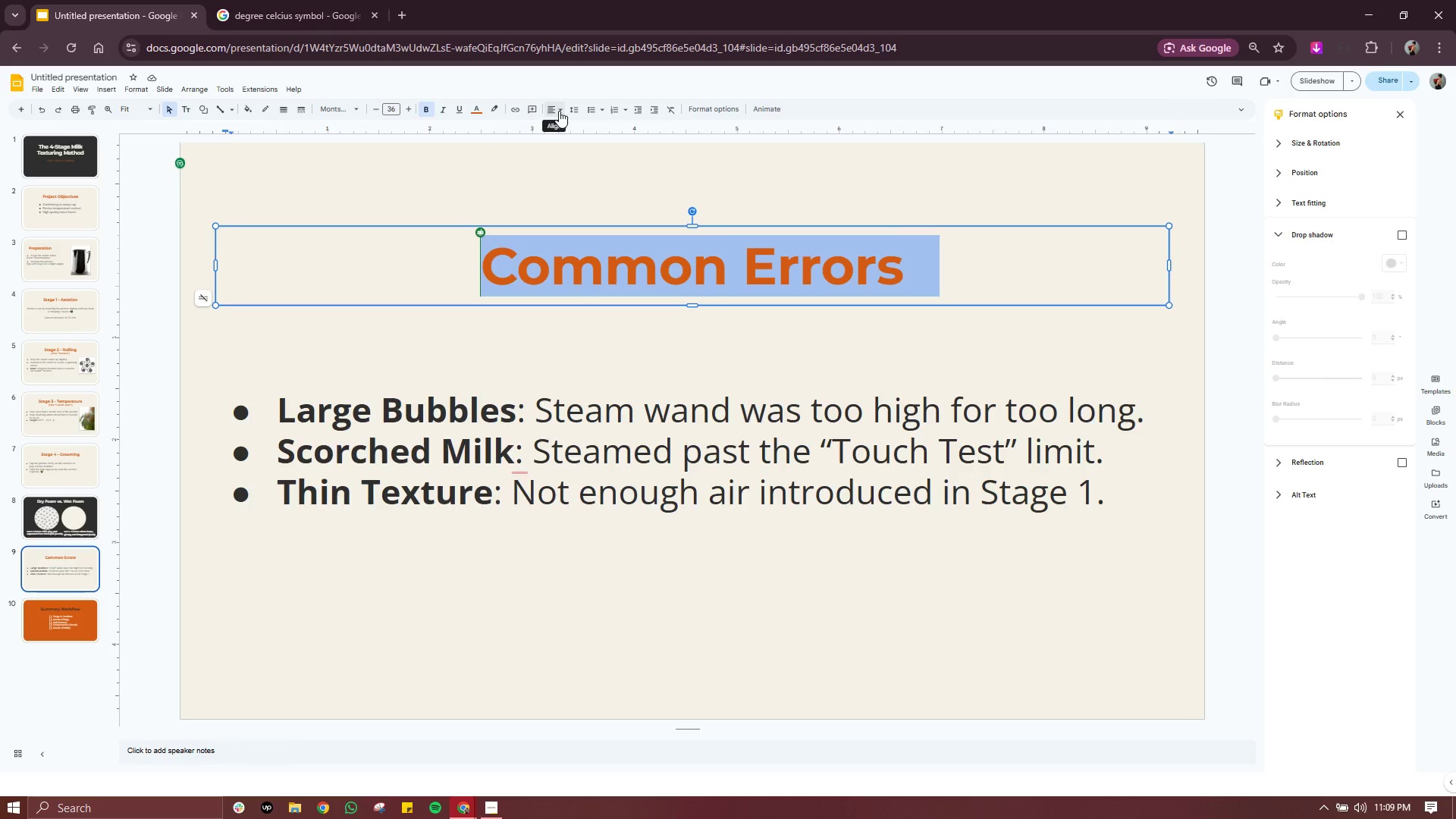 
left_click([559, 111])
 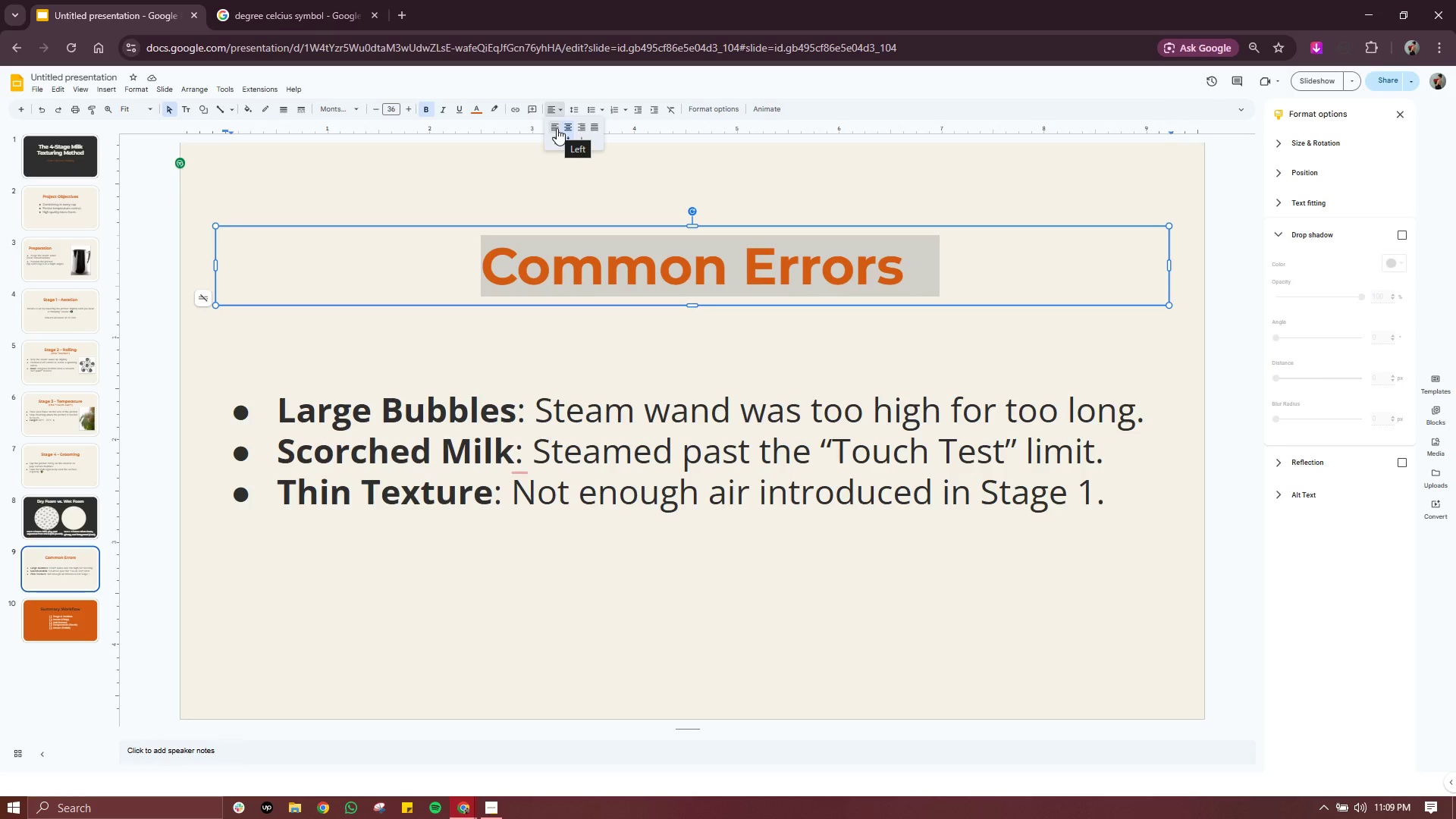 
left_click([557, 128])
 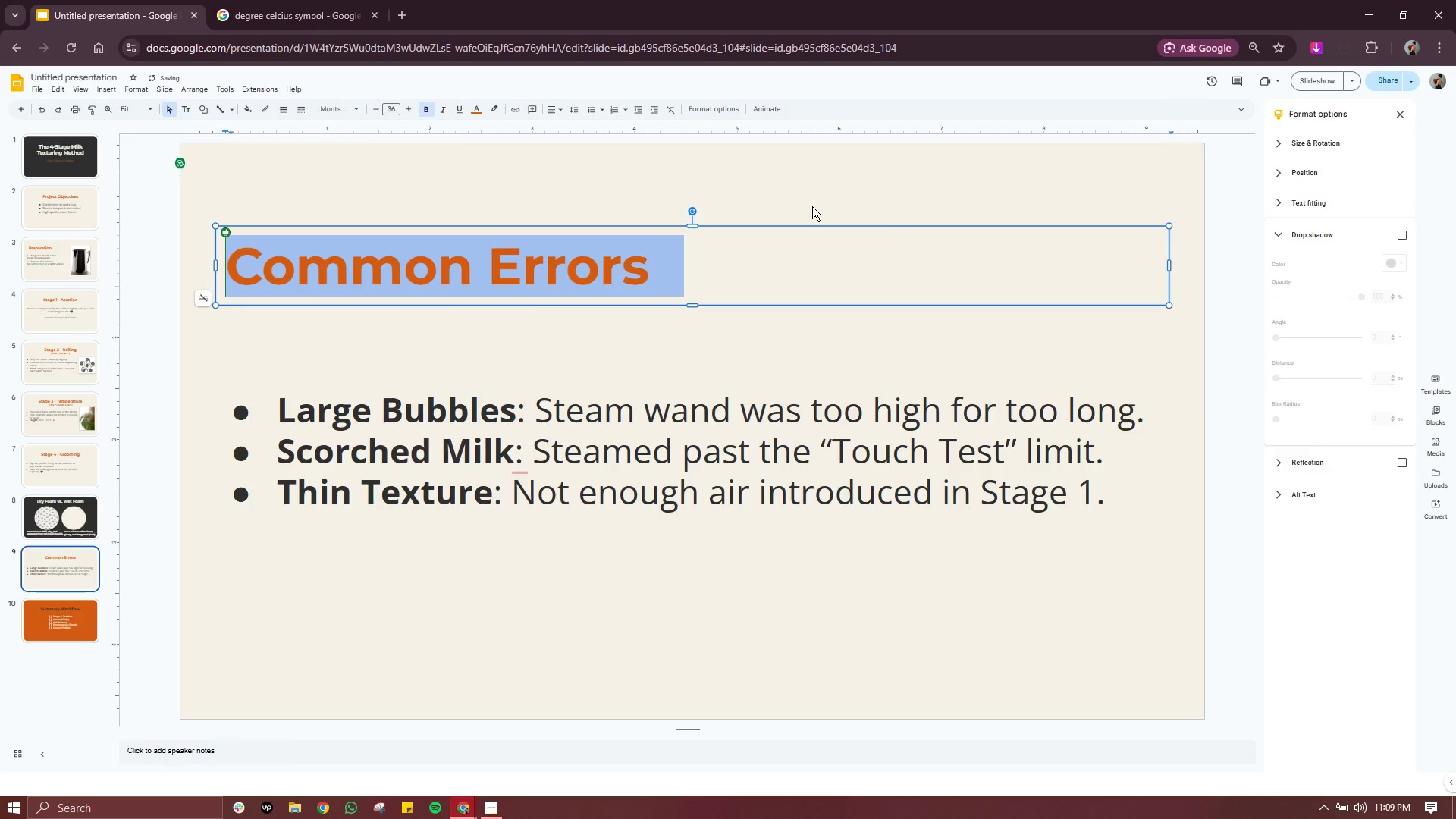 
left_click([812, 206])
 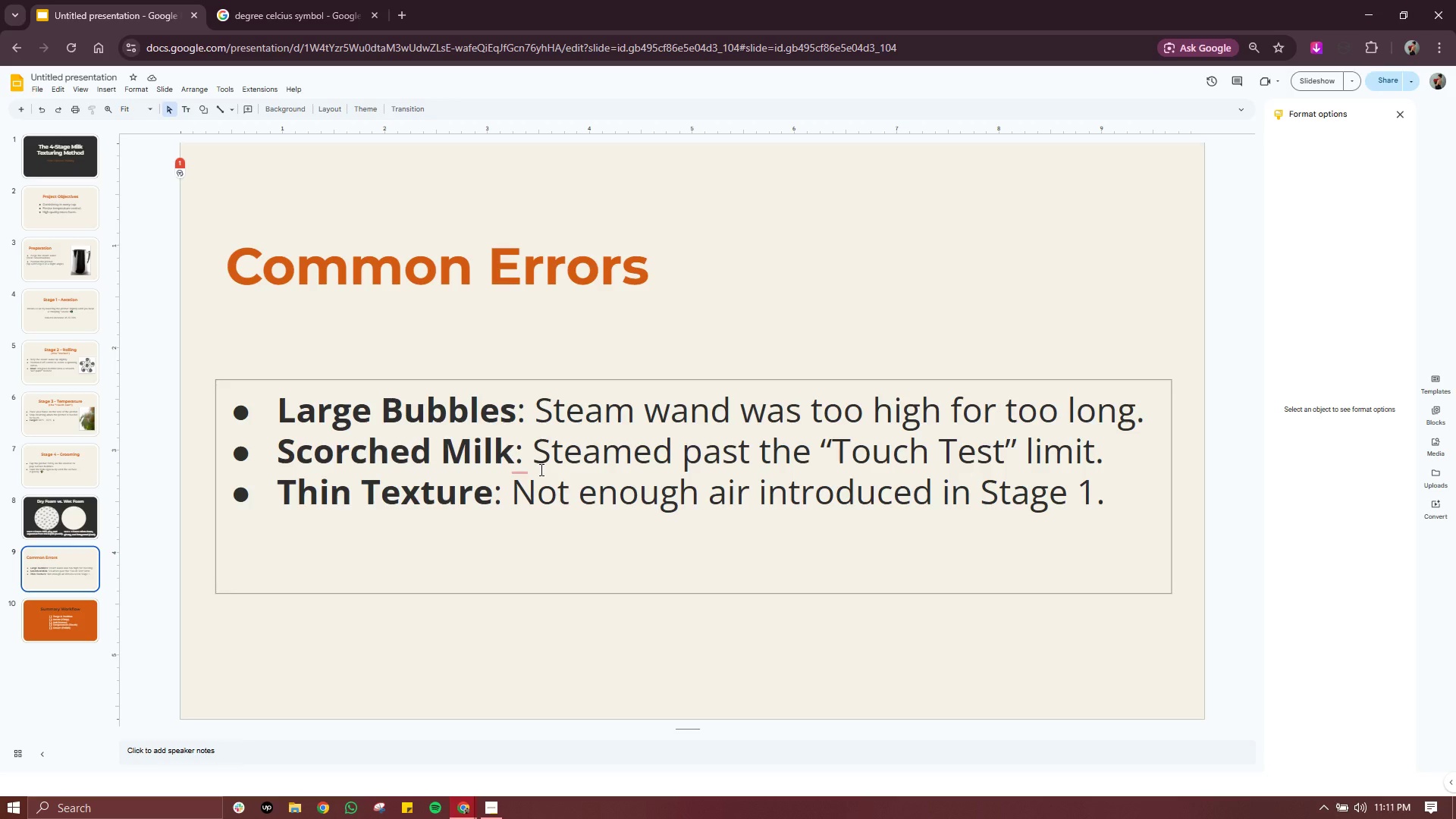 
wait(114.34)
 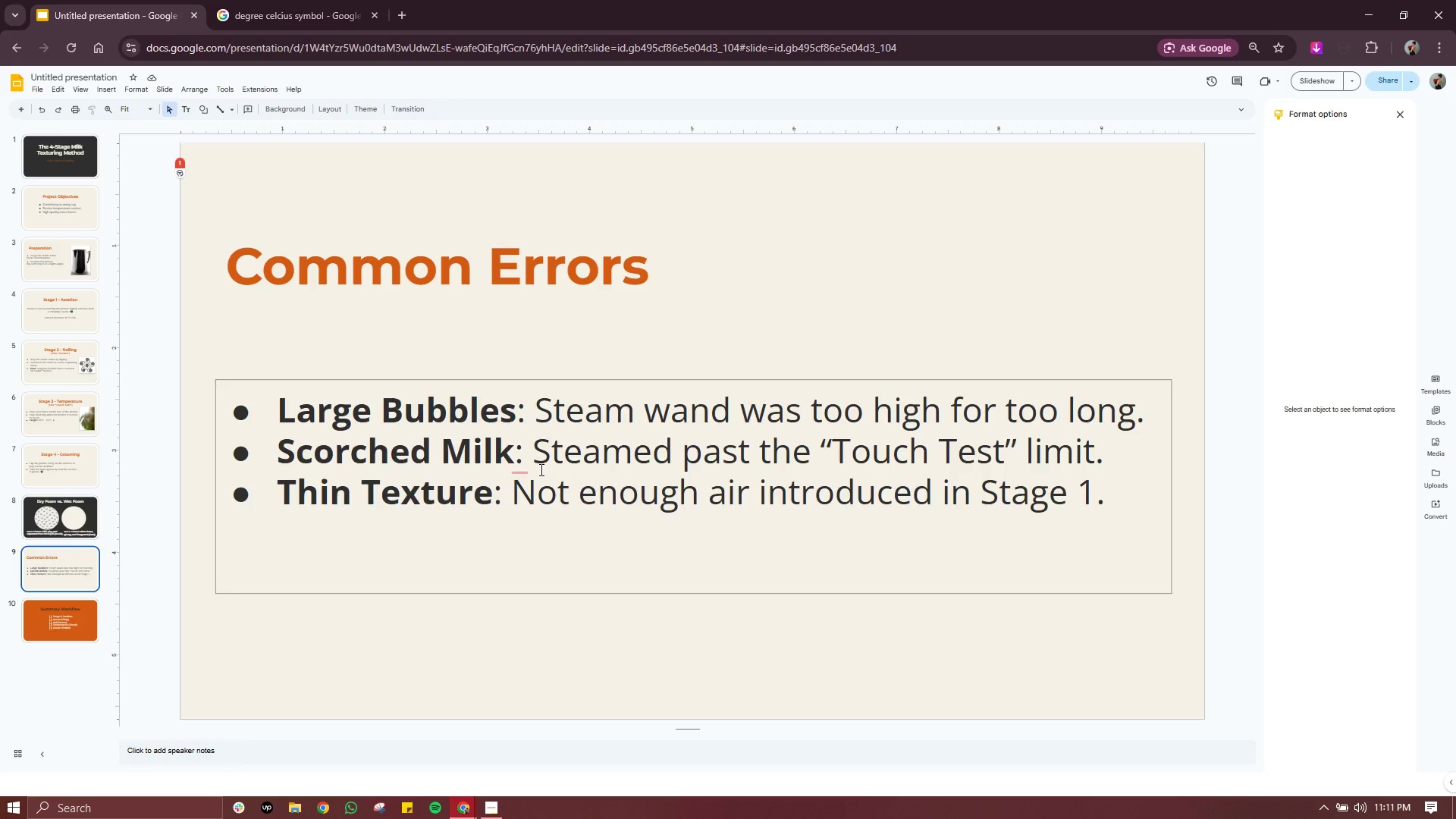 
left_click([411, 174])
 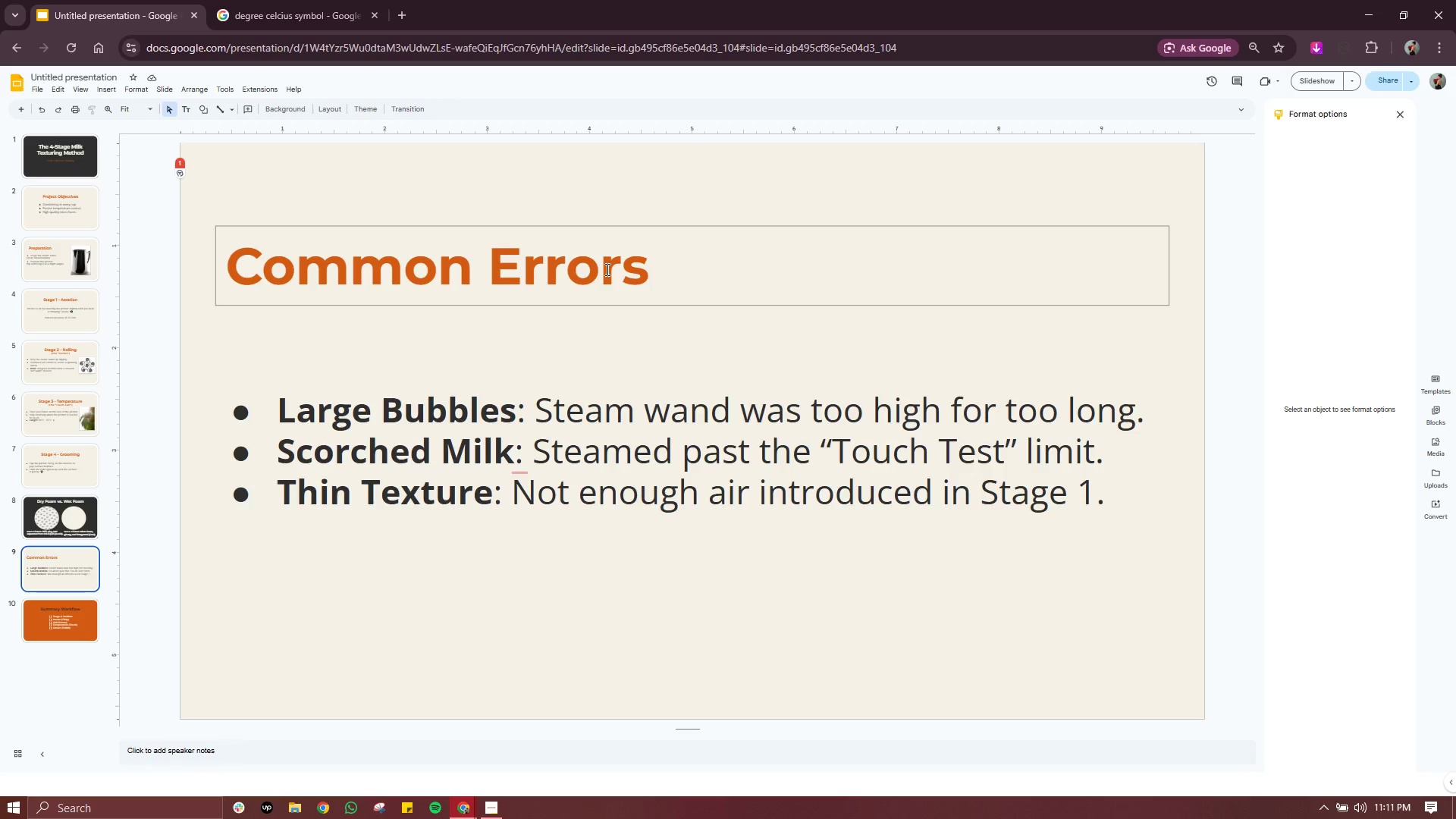 
double_click([607, 269])
 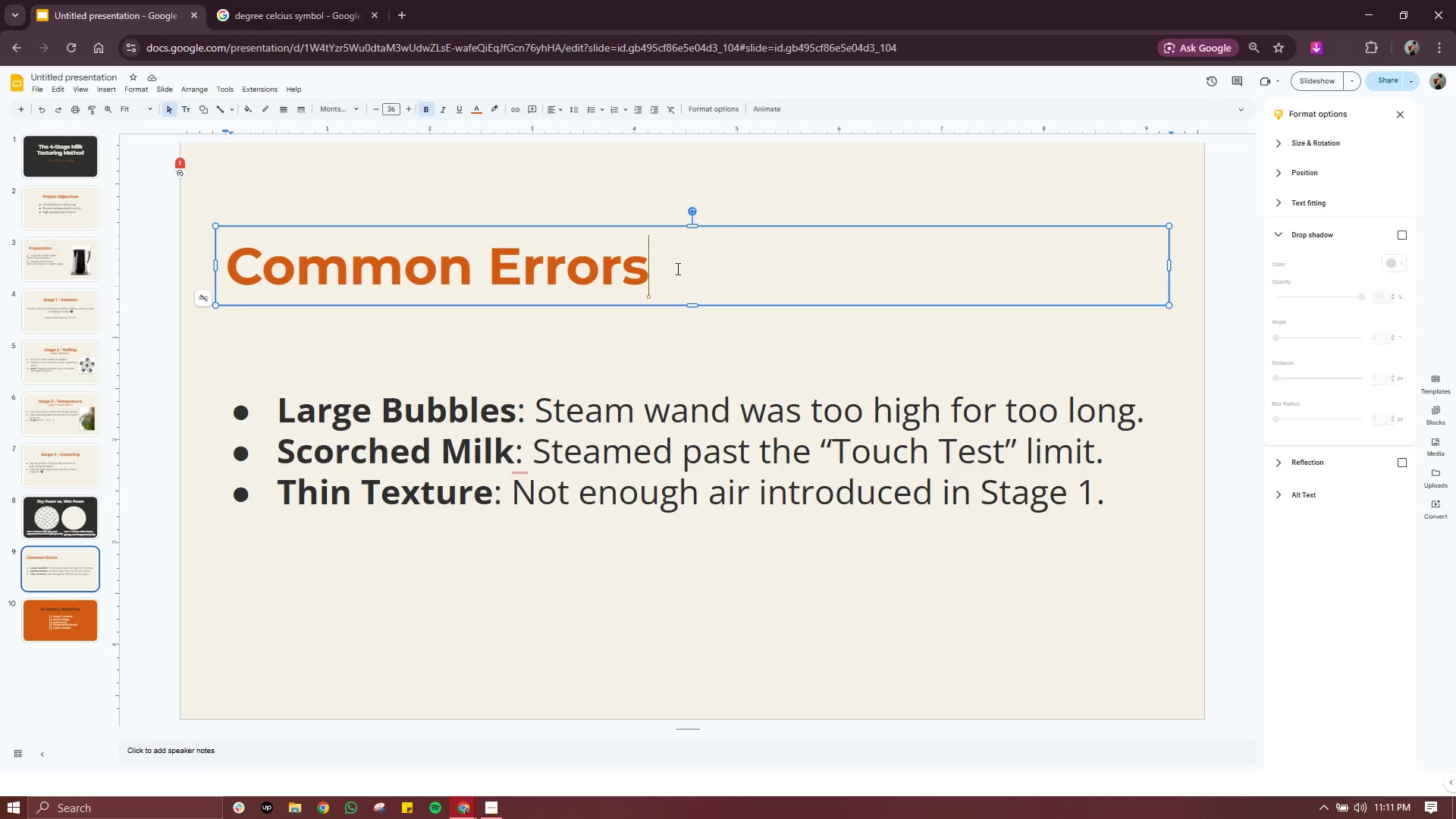 
triple_click([676, 268])
 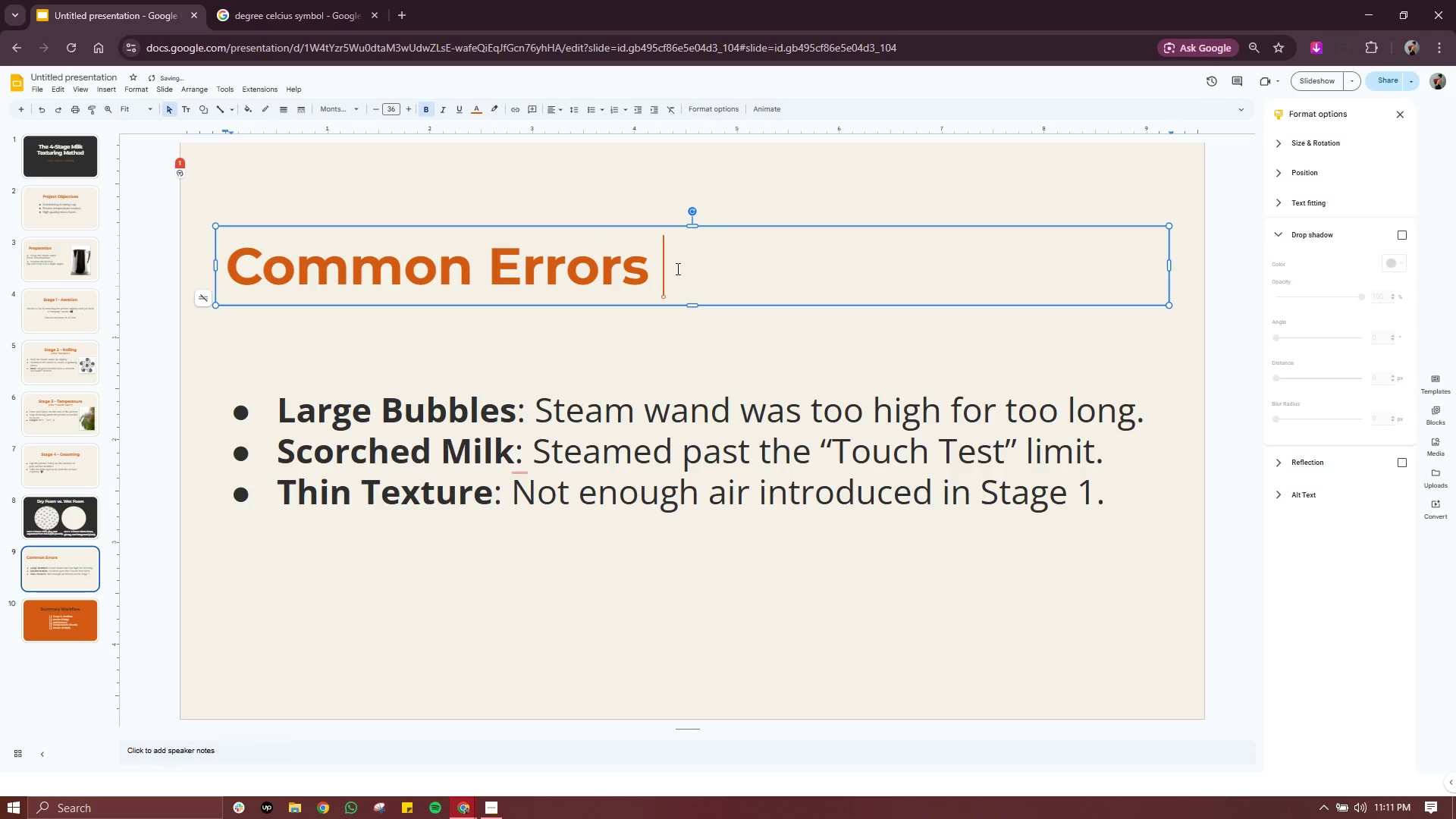 
key(Space)
 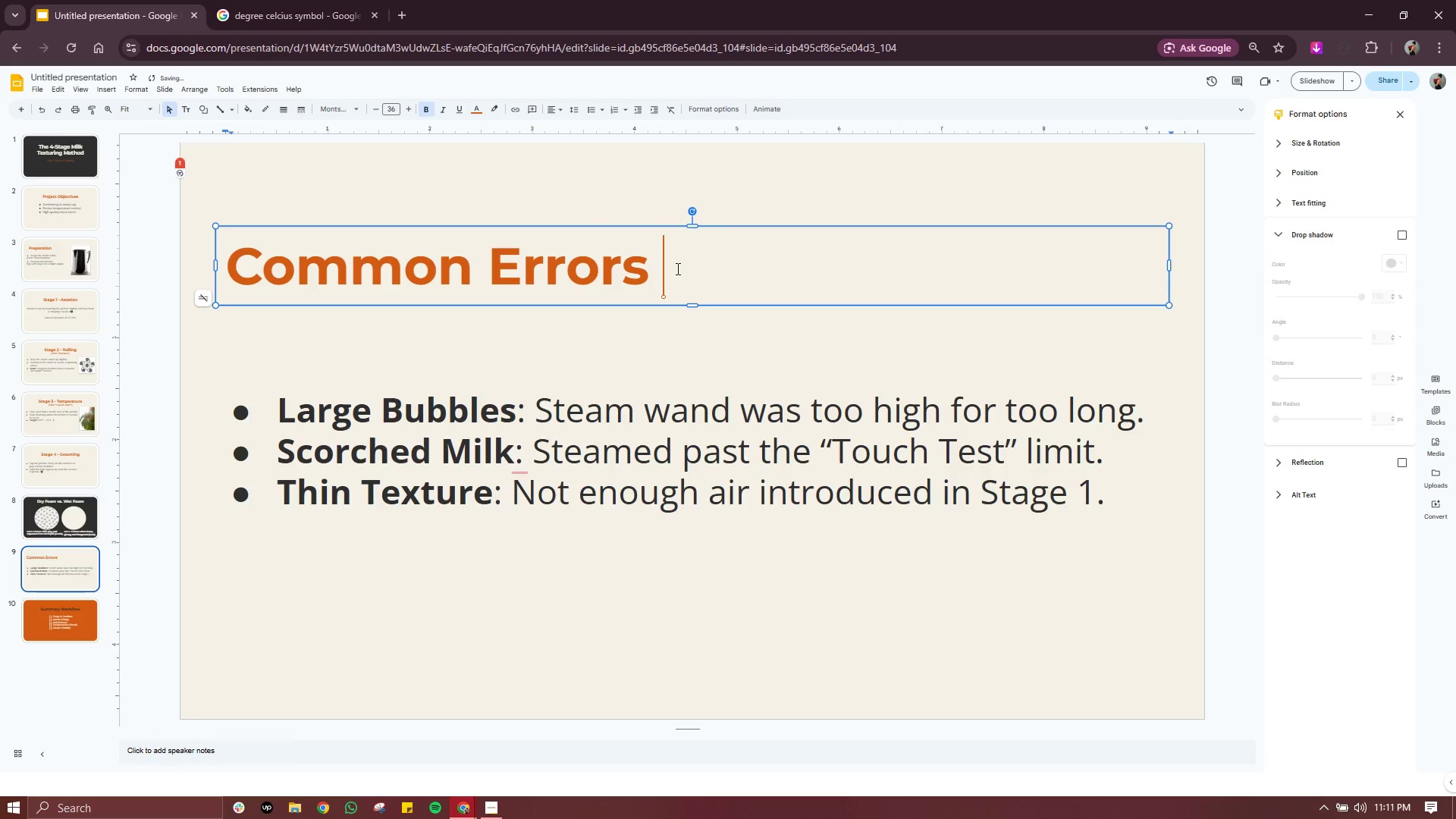 
hold_key(key=MetaLeft, duration=1.5)
 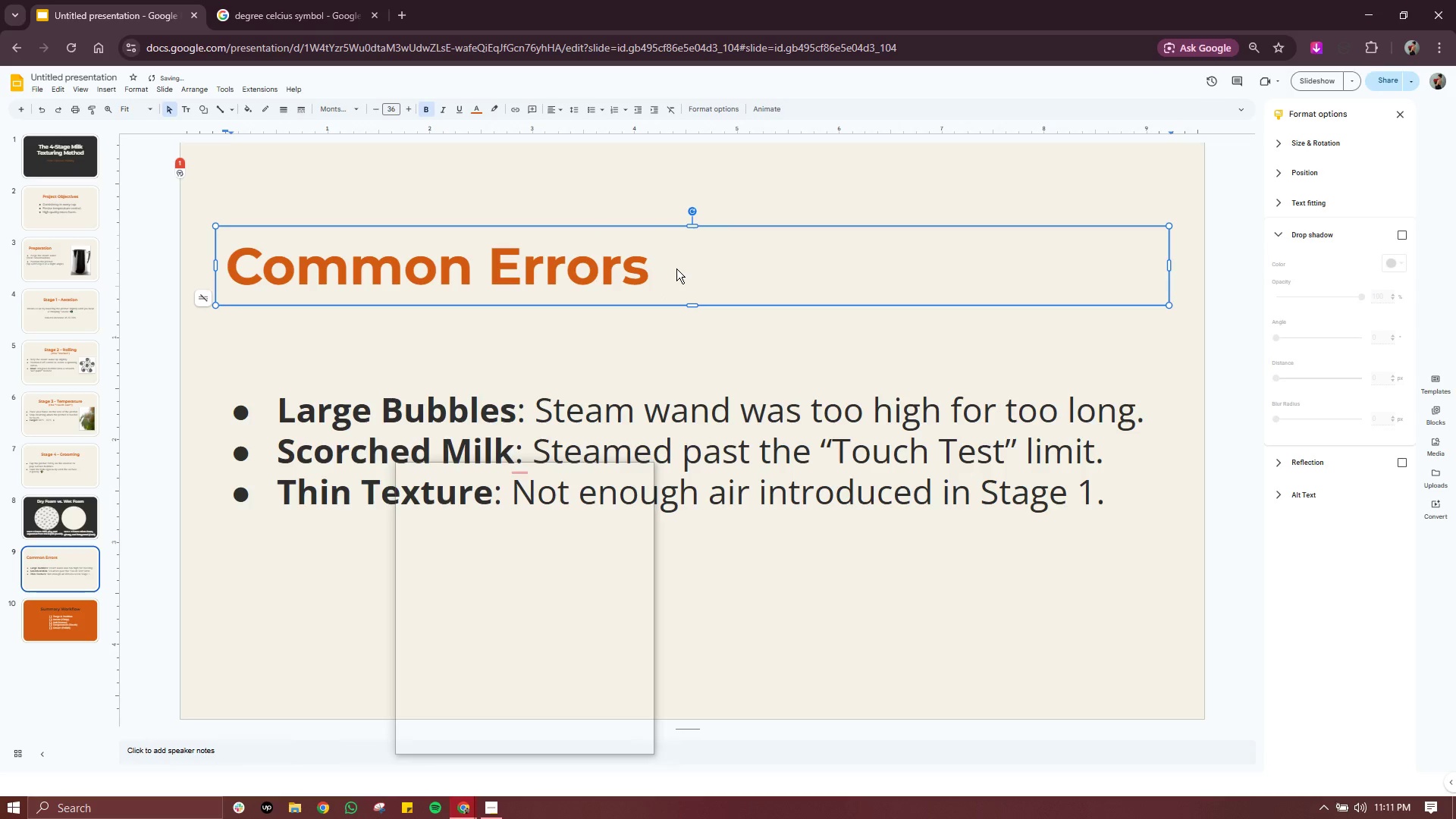 
key(Meta+MetaLeft)
 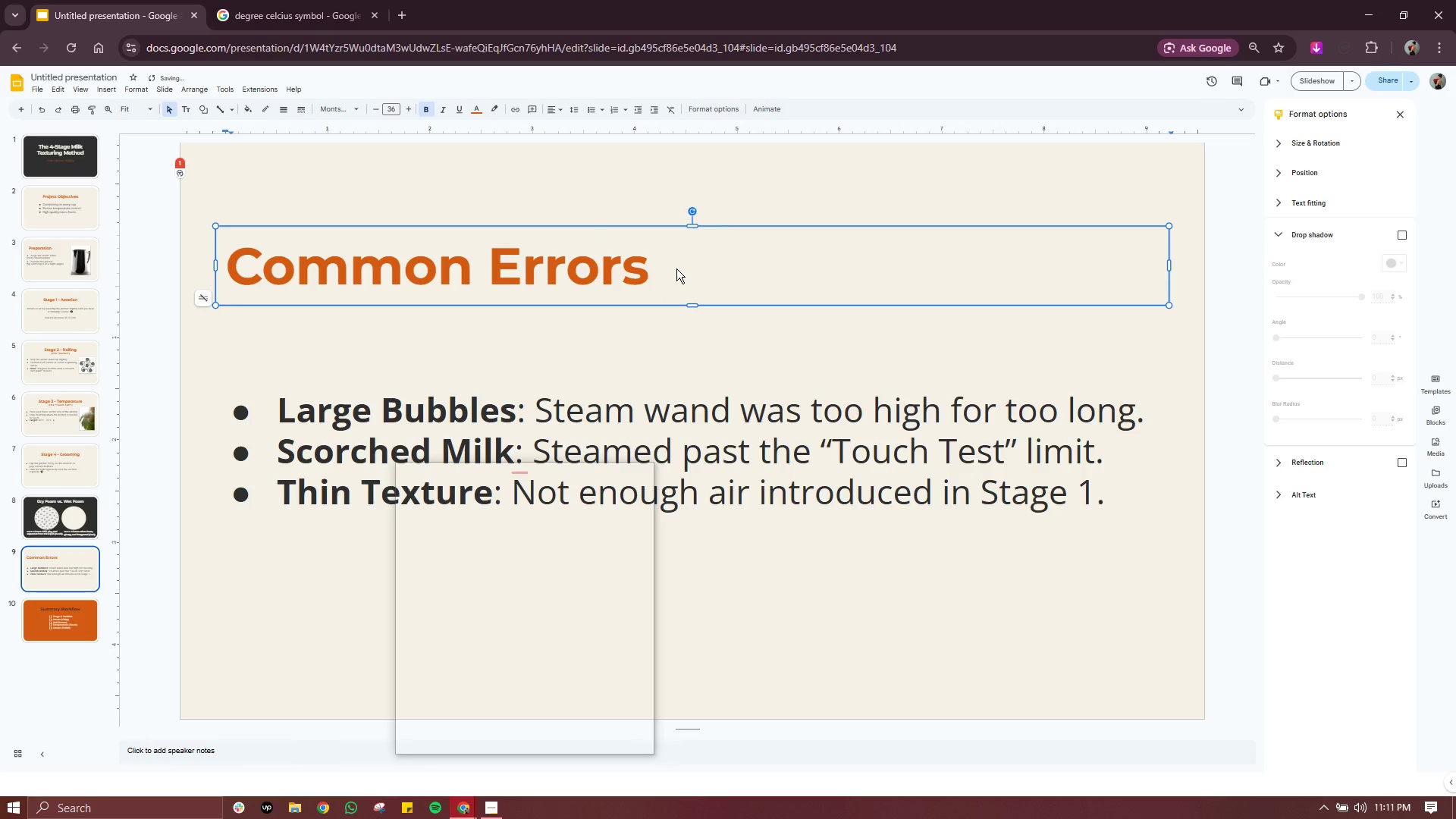 
key(Meta+MetaLeft)
 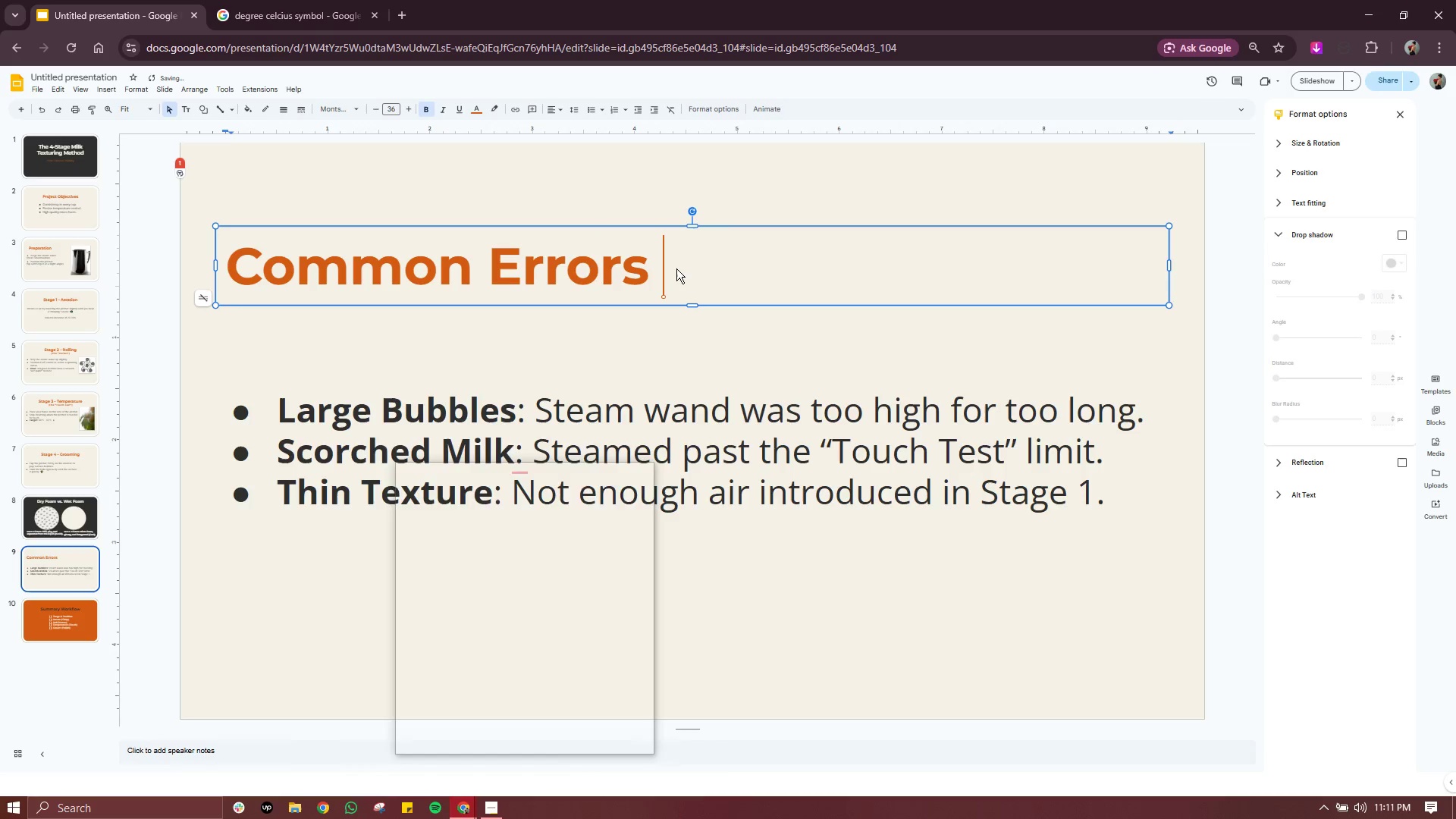 
key(Meta+MetaLeft)
 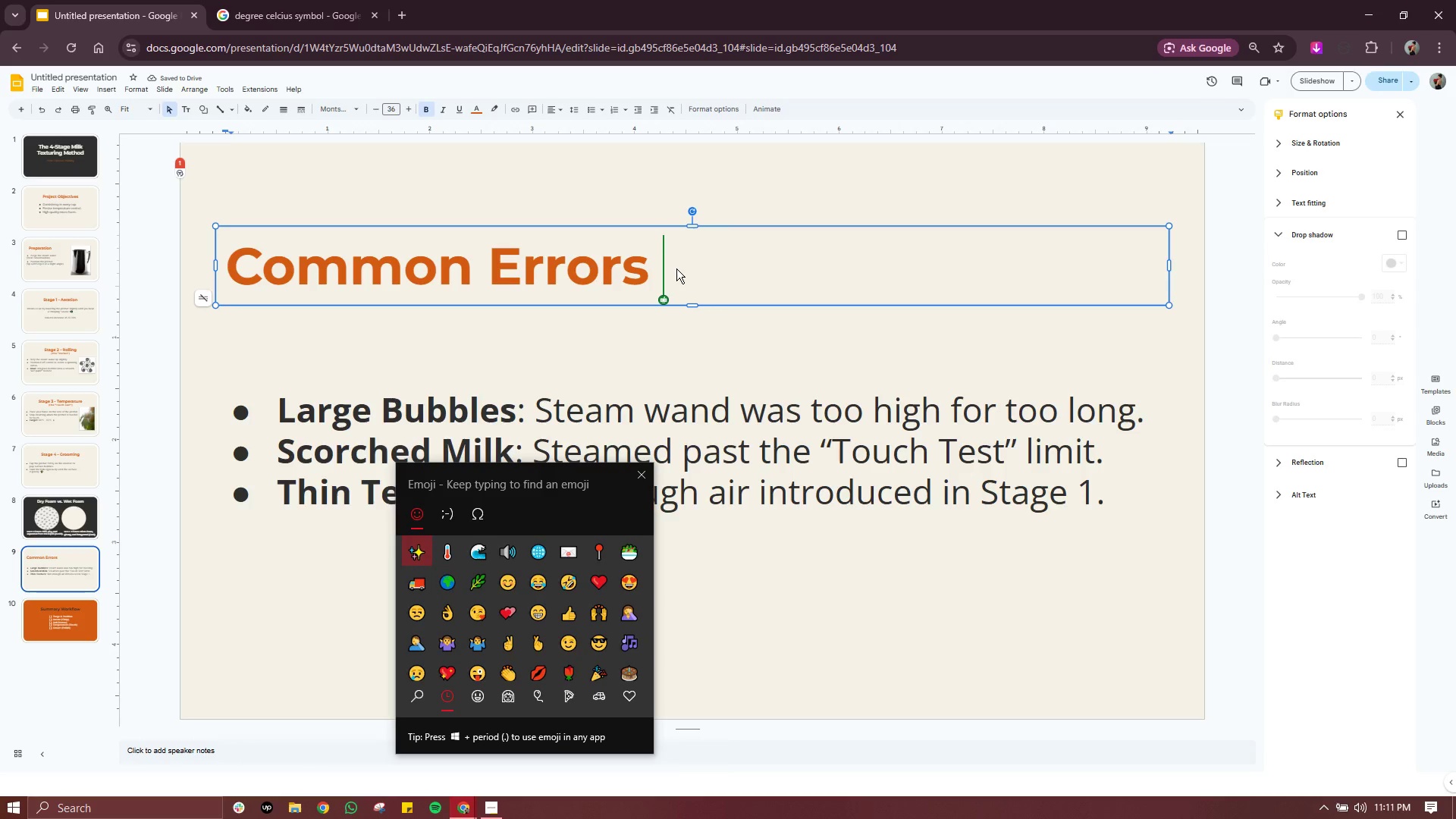 
key(Meta+Period)
 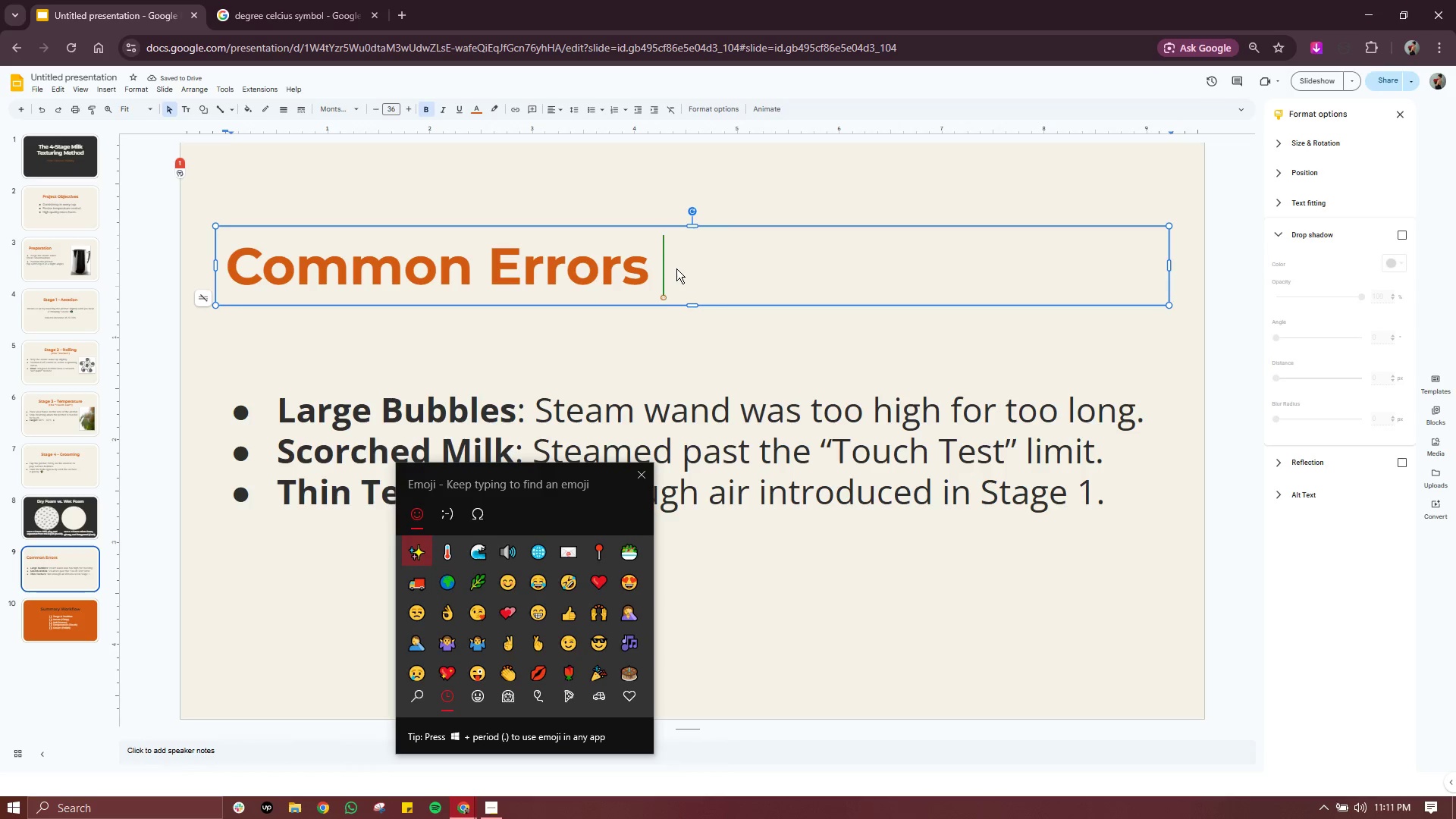 
type(warning)
key(Backspace)
key(Backspace)
key(Backspace)
key(Backspace)
key(Backspace)
key(Backspace)
key(Backspace)
 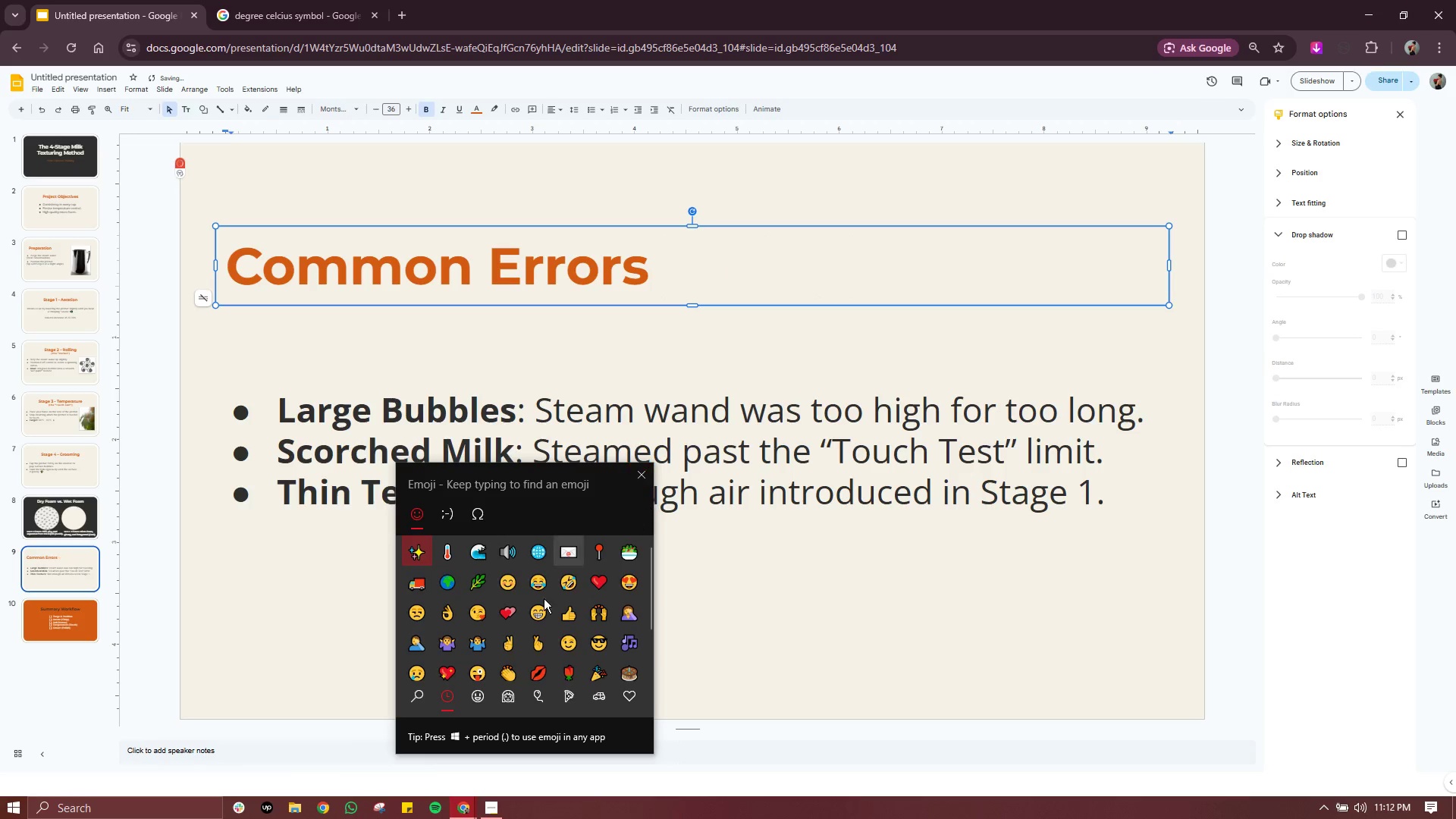 
scroll: coordinate [521, 620], scroll_direction: down, amount: 3.0
 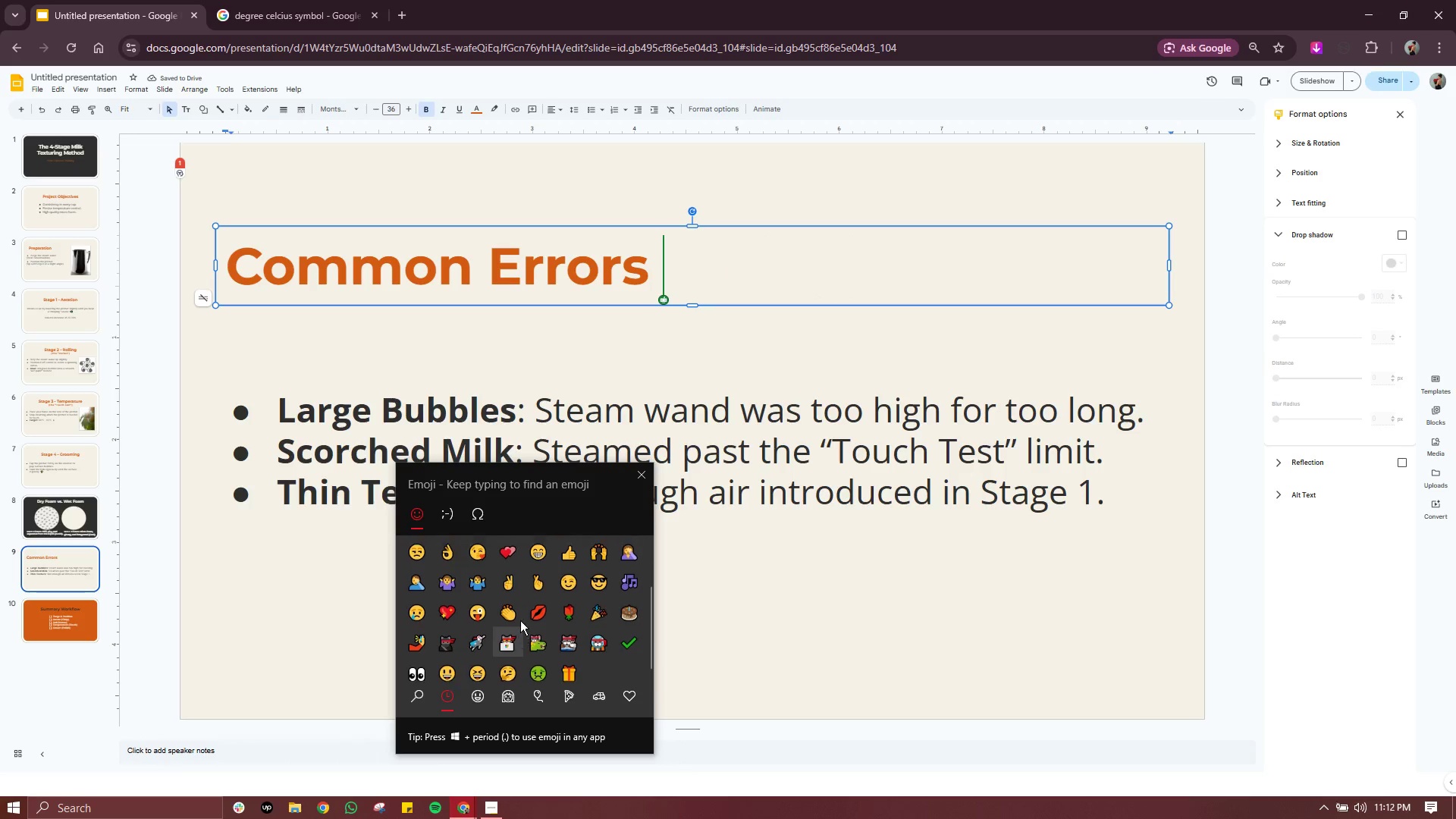 
scroll: coordinate [520, 620], scroll_direction: up, amount: 1.0
 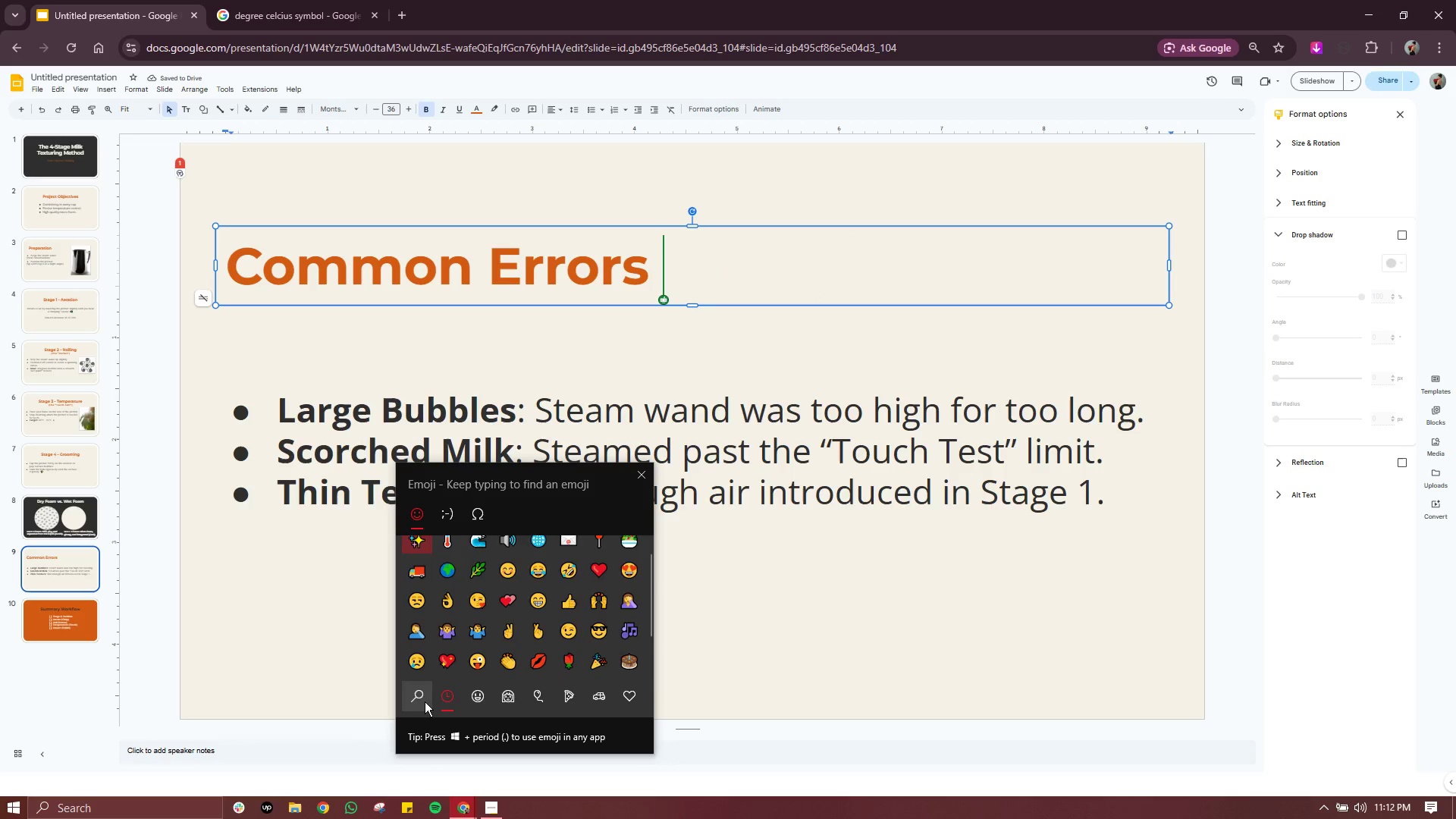 
left_click([424, 701])
 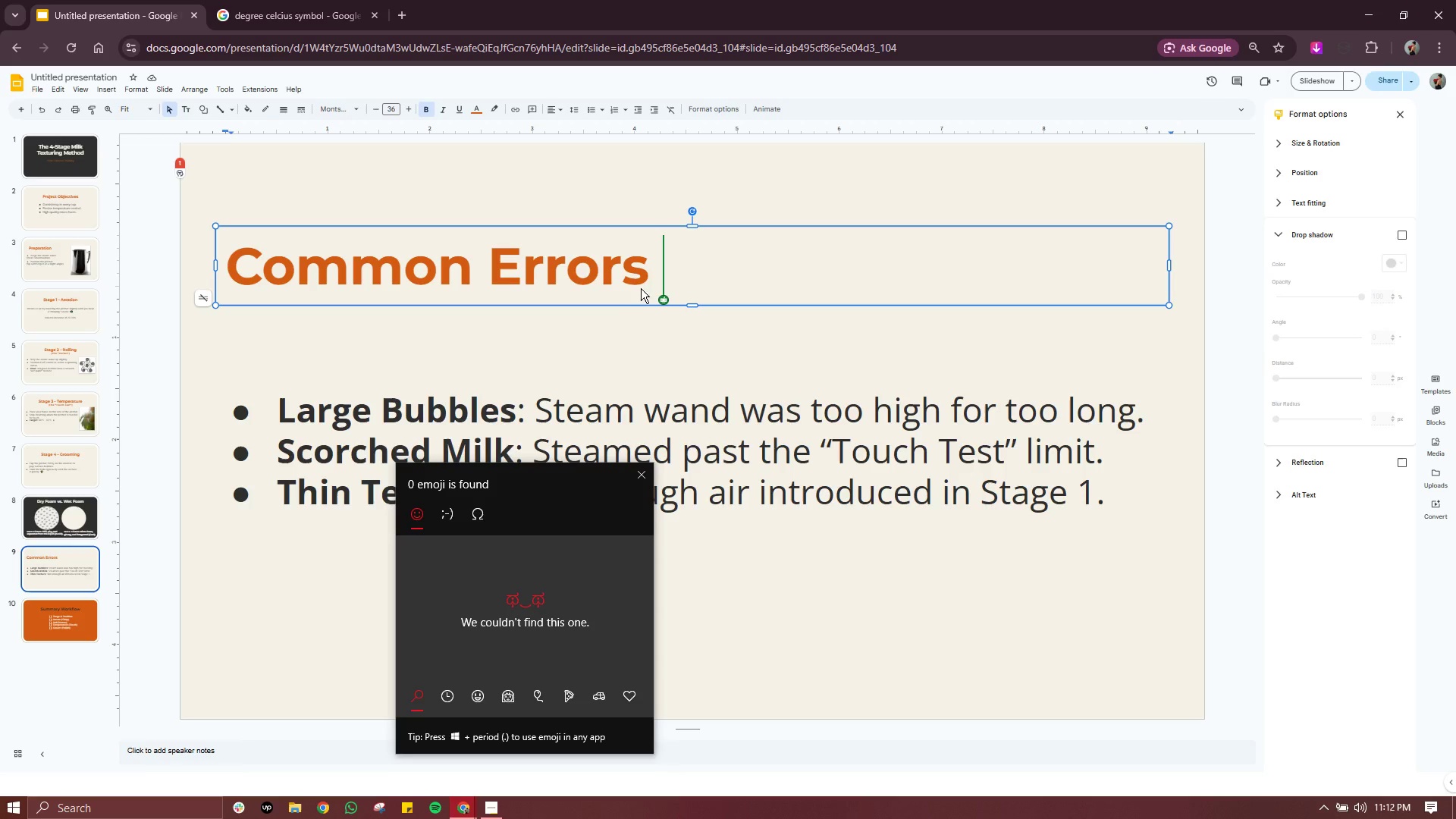 
left_click([703, 271])
 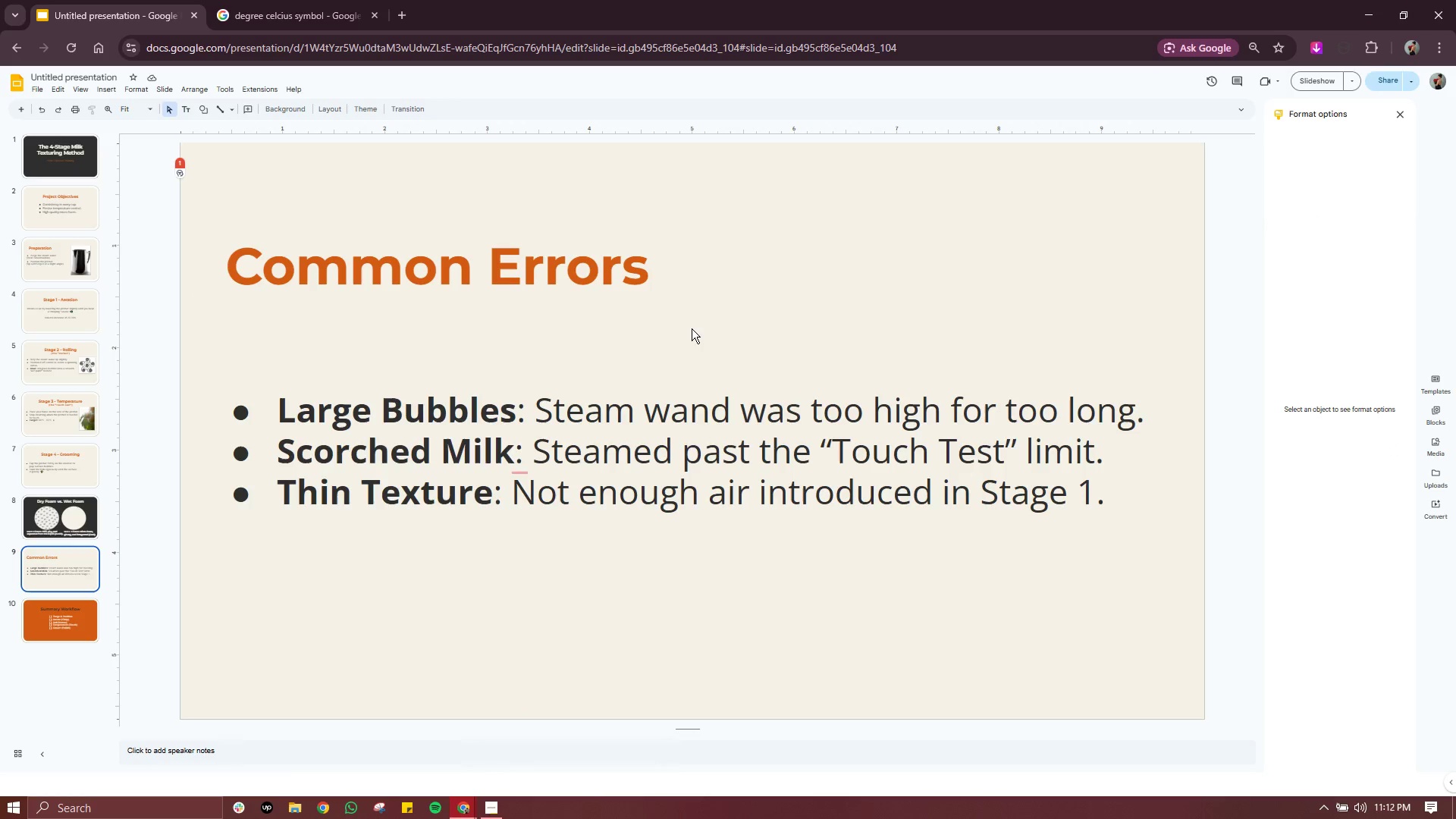 
left_click([692, 328])
 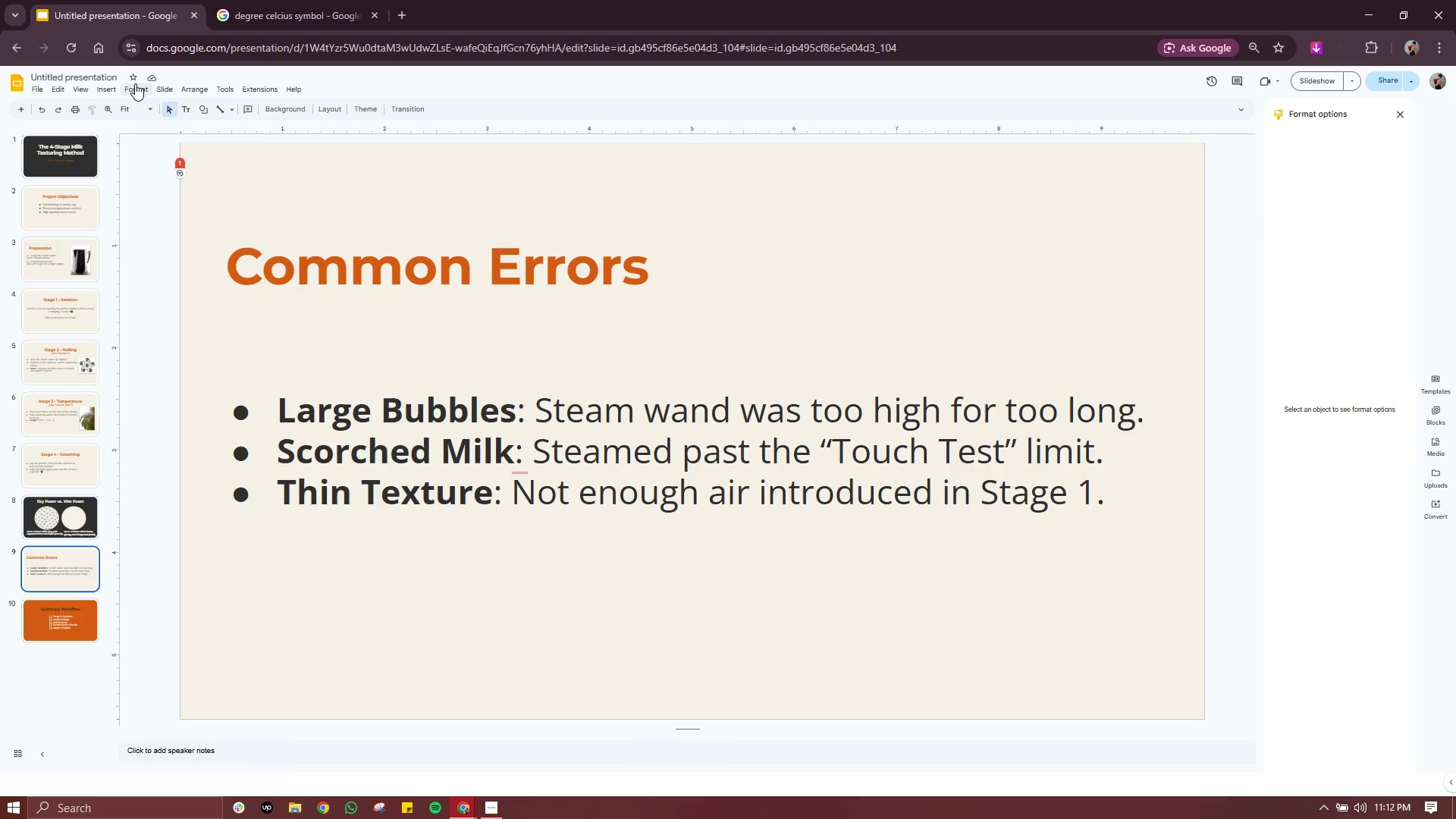 
left_click([134, 83])
 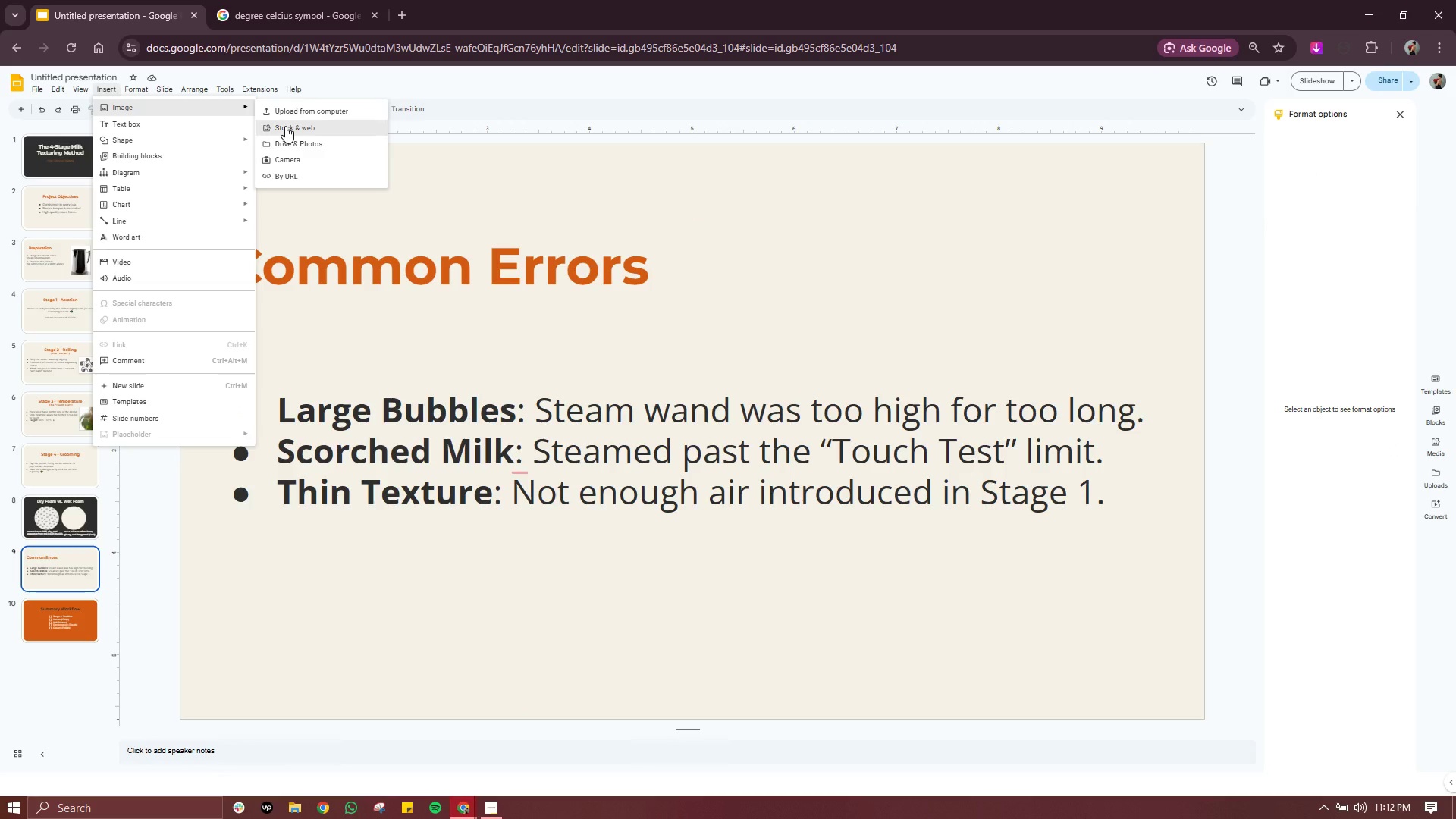 
left_click([285, 126])
 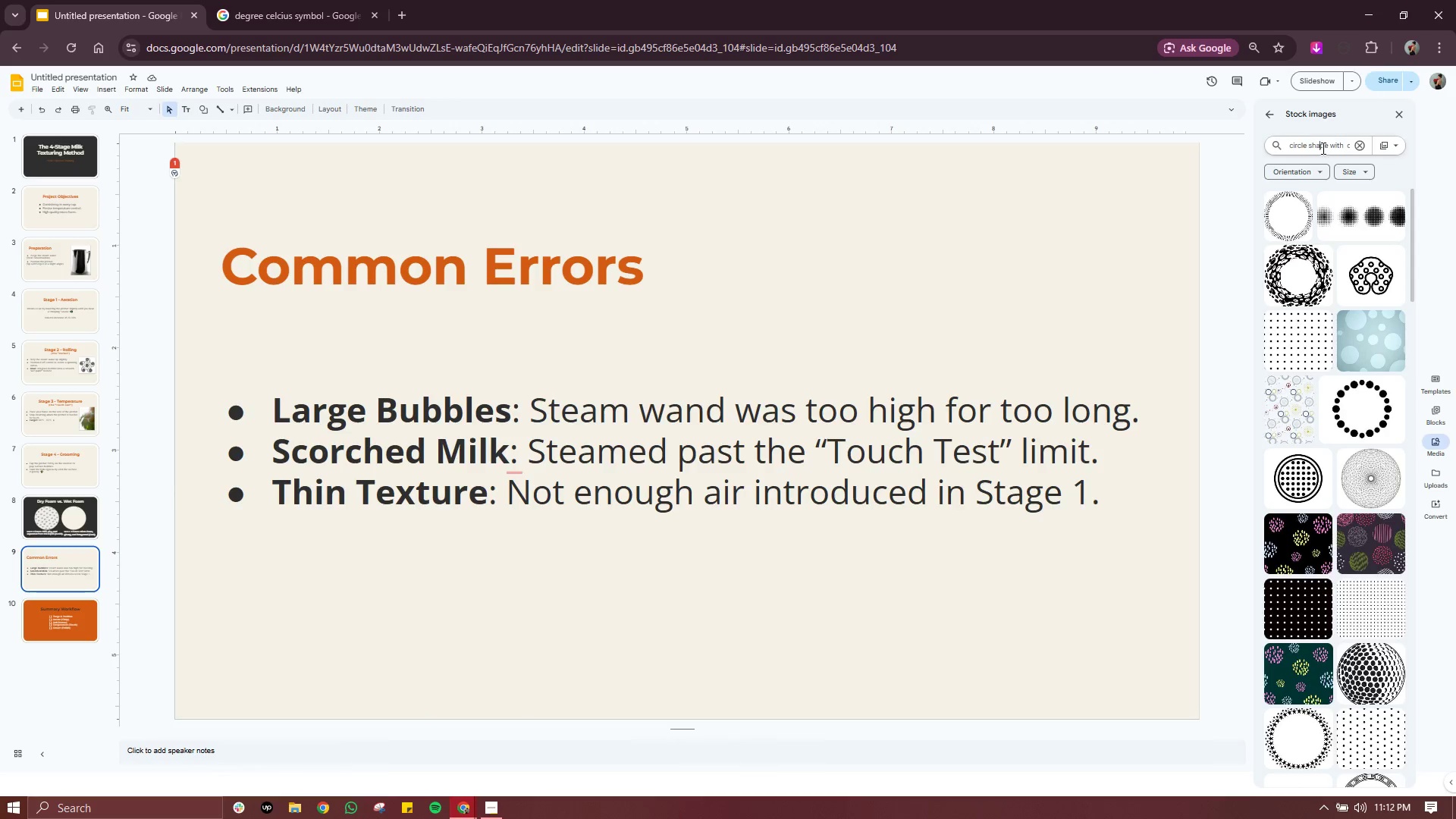 
double_click([1322, 148])
 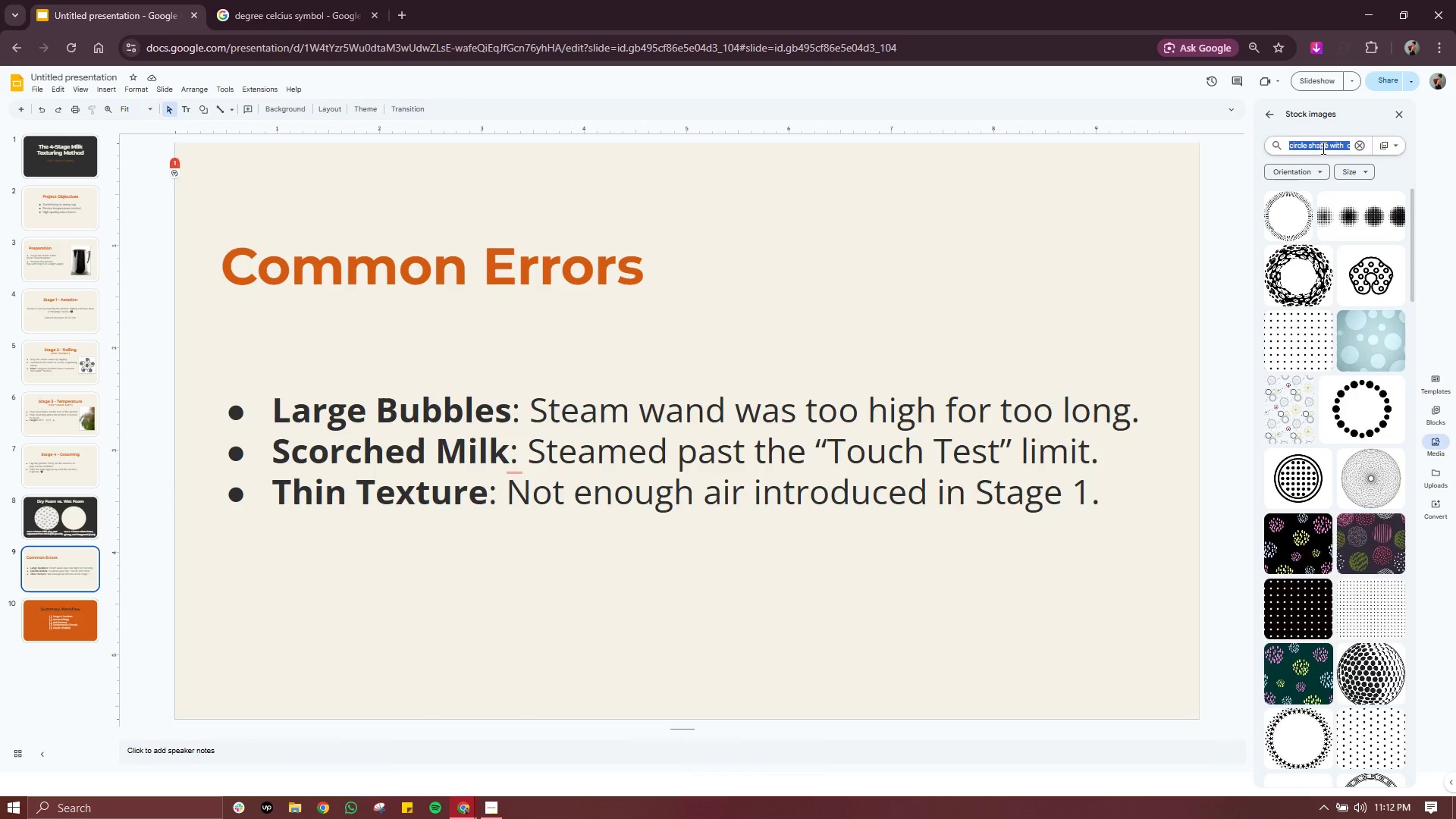 
triple_click([1322, 148])
 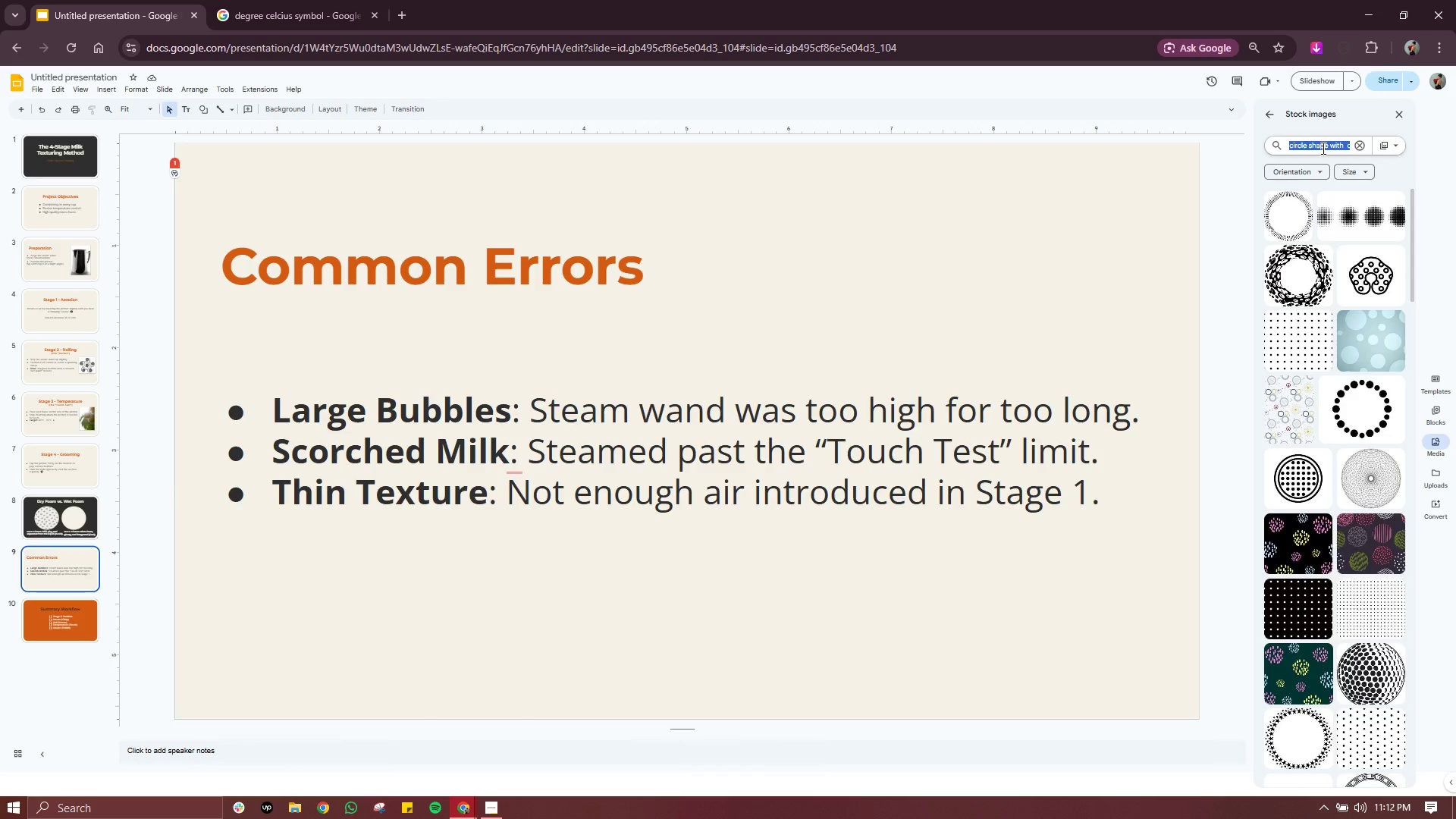 
type(warning)
 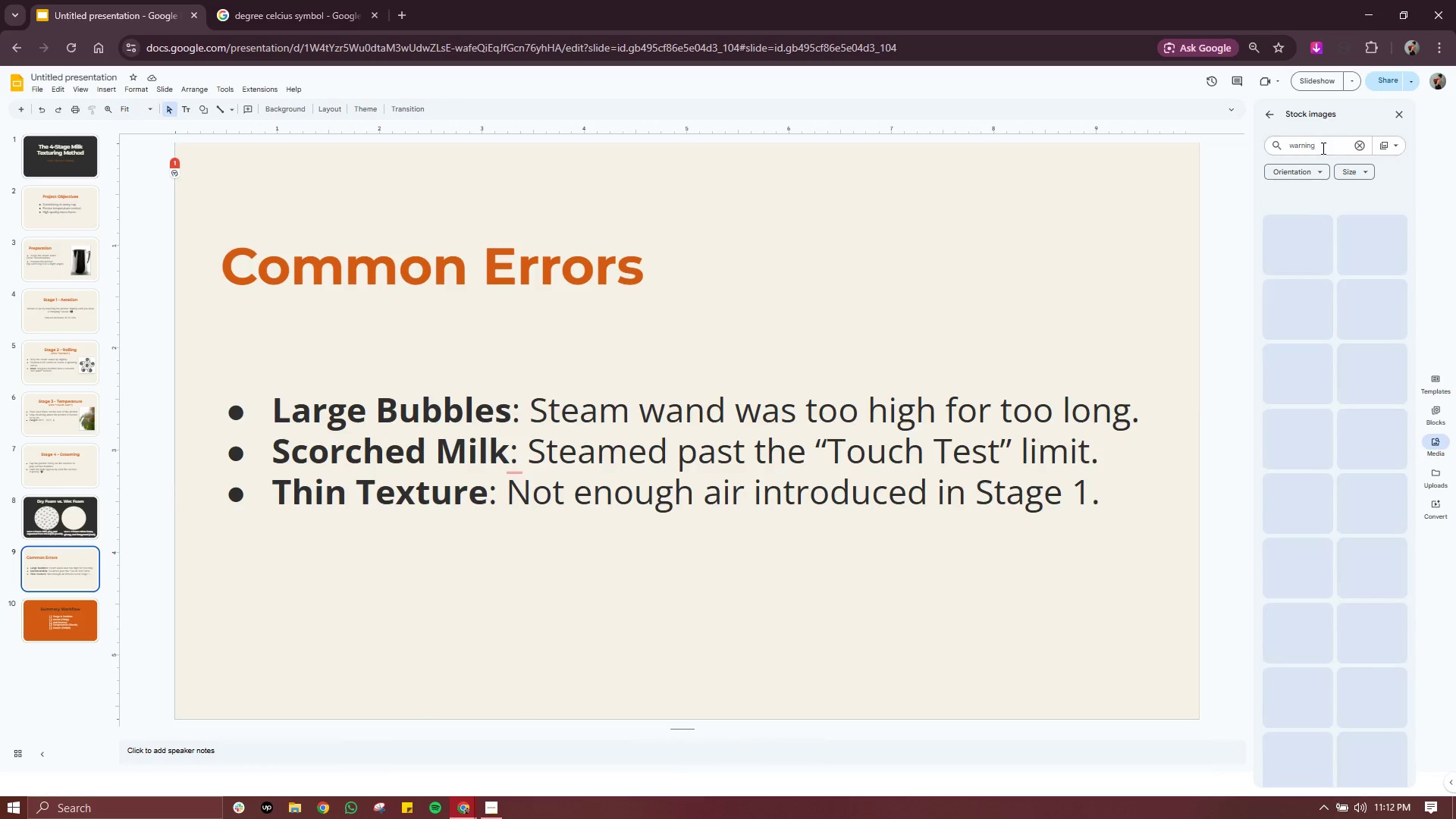 
key(Enter)
 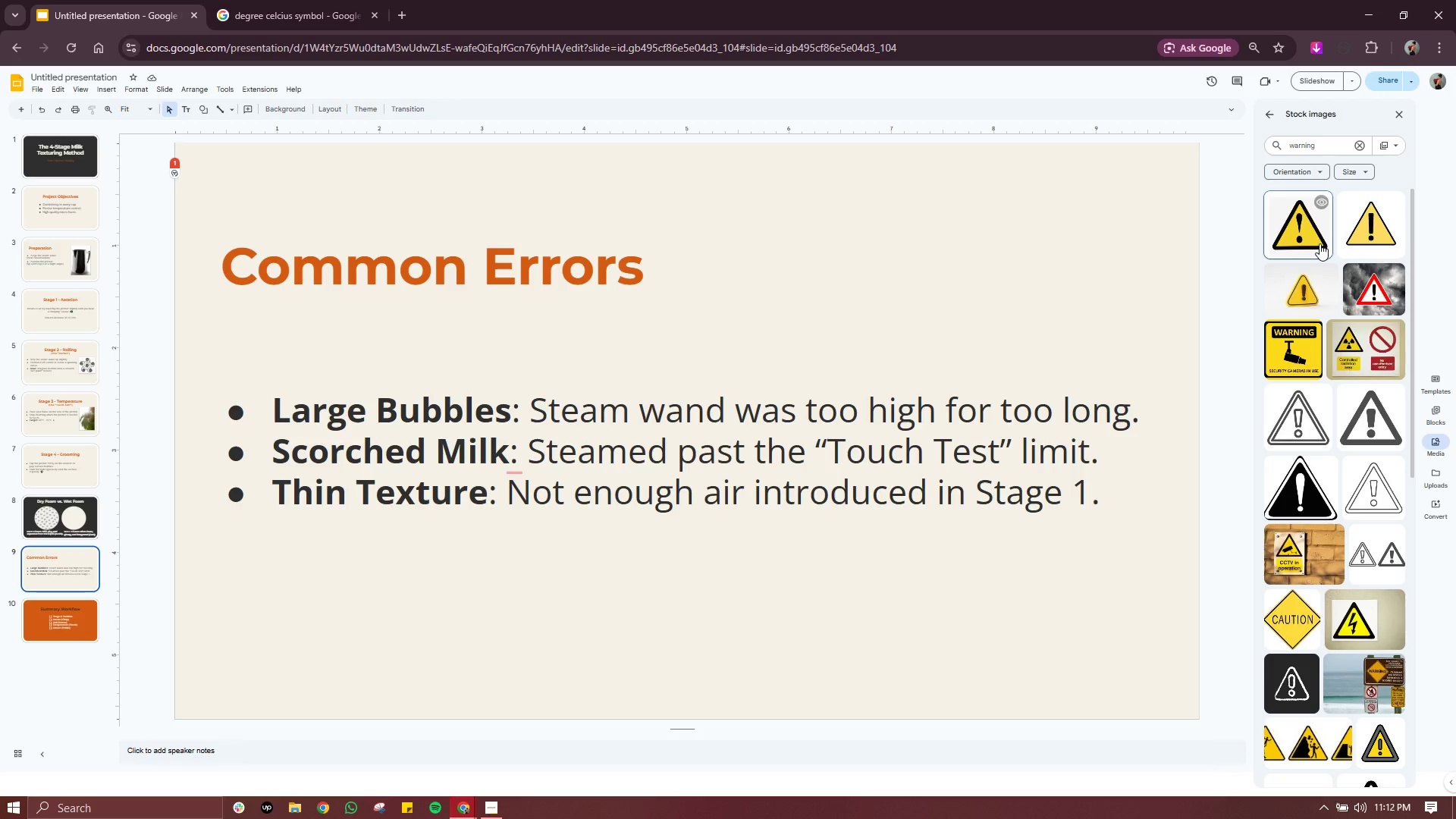 
wait(9.08)
 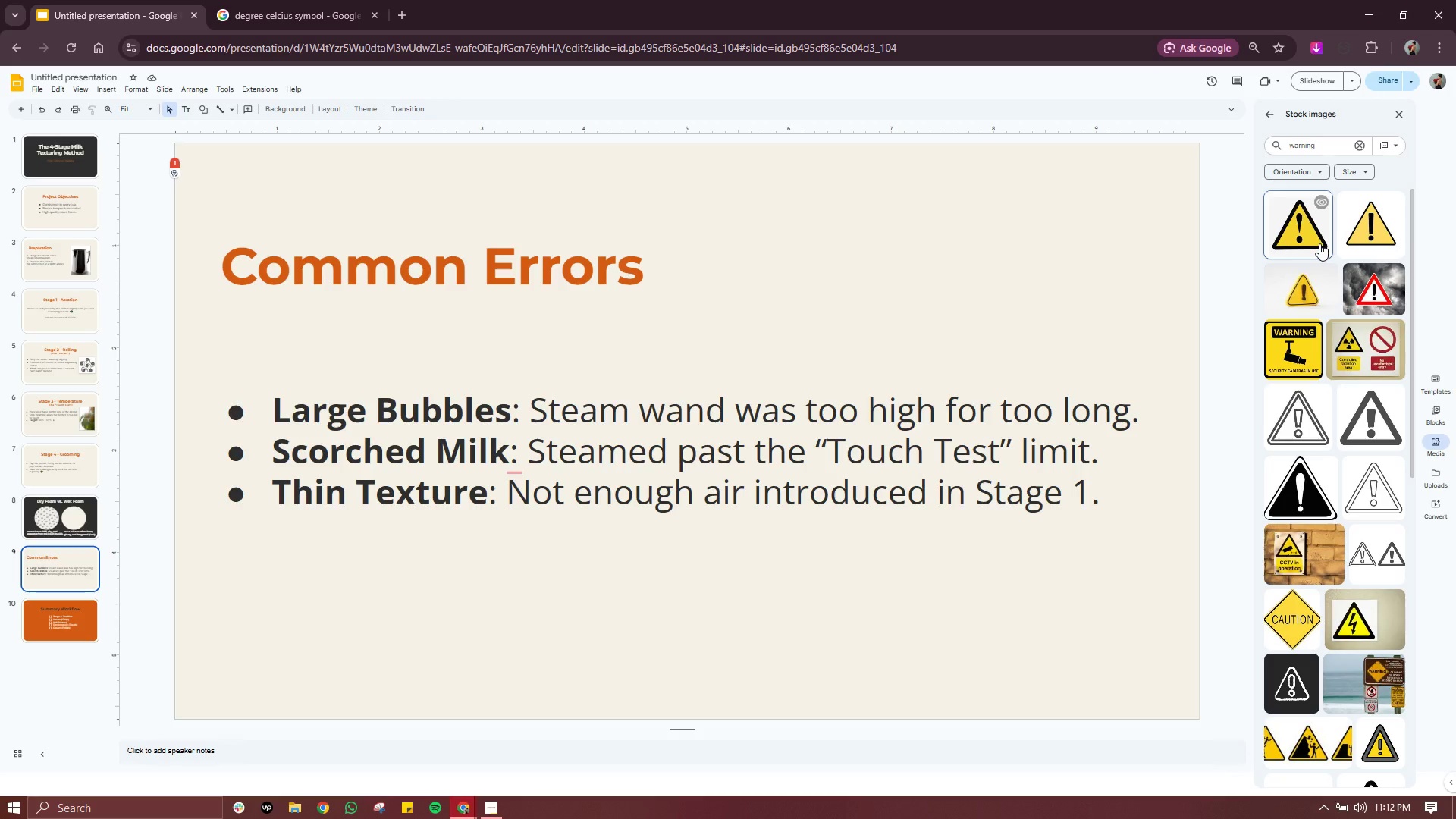 
scroll: coordinate [1357, 393], scroll_direction: down, amount: 3.0
 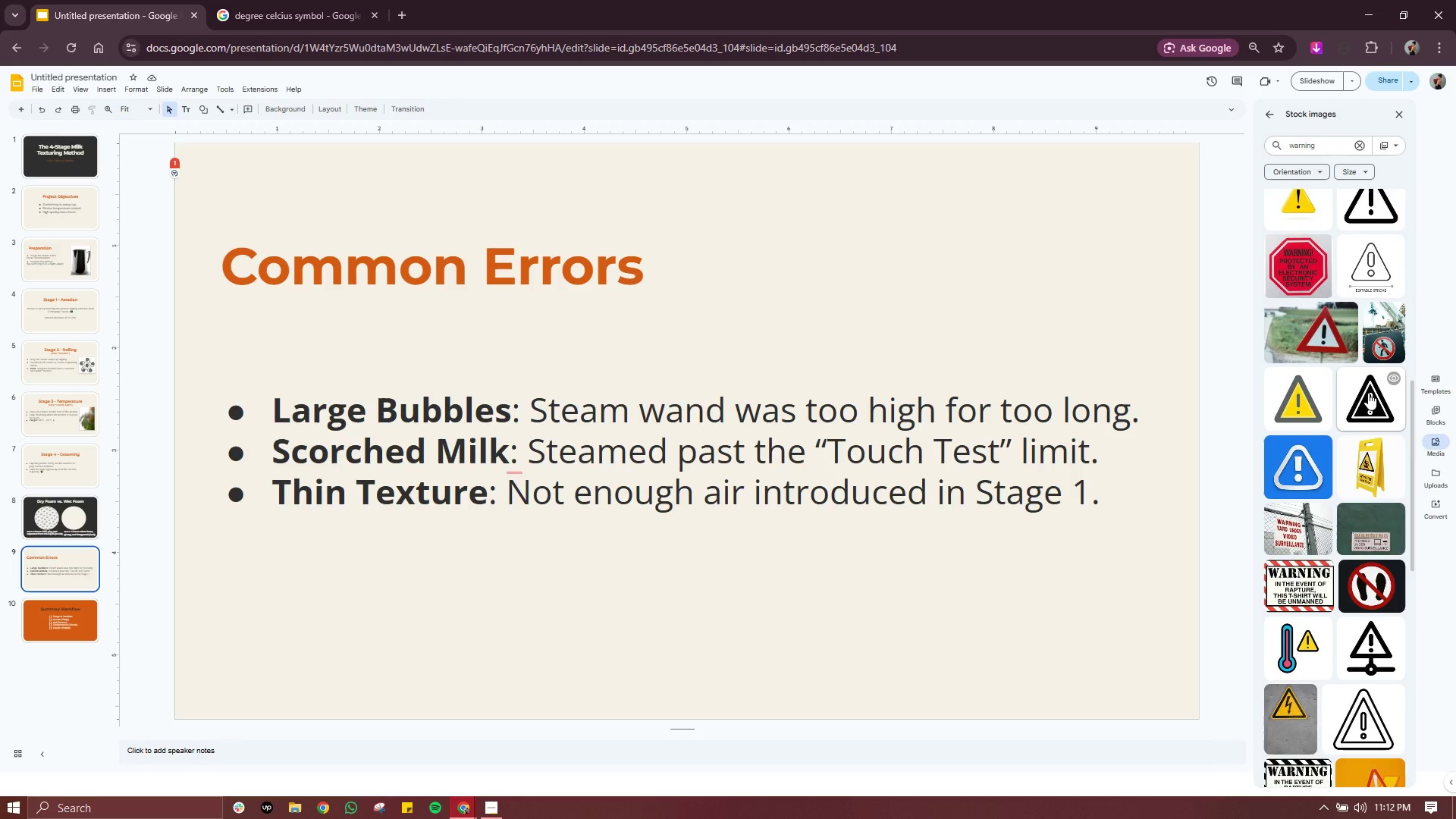 
wait(13.23)
 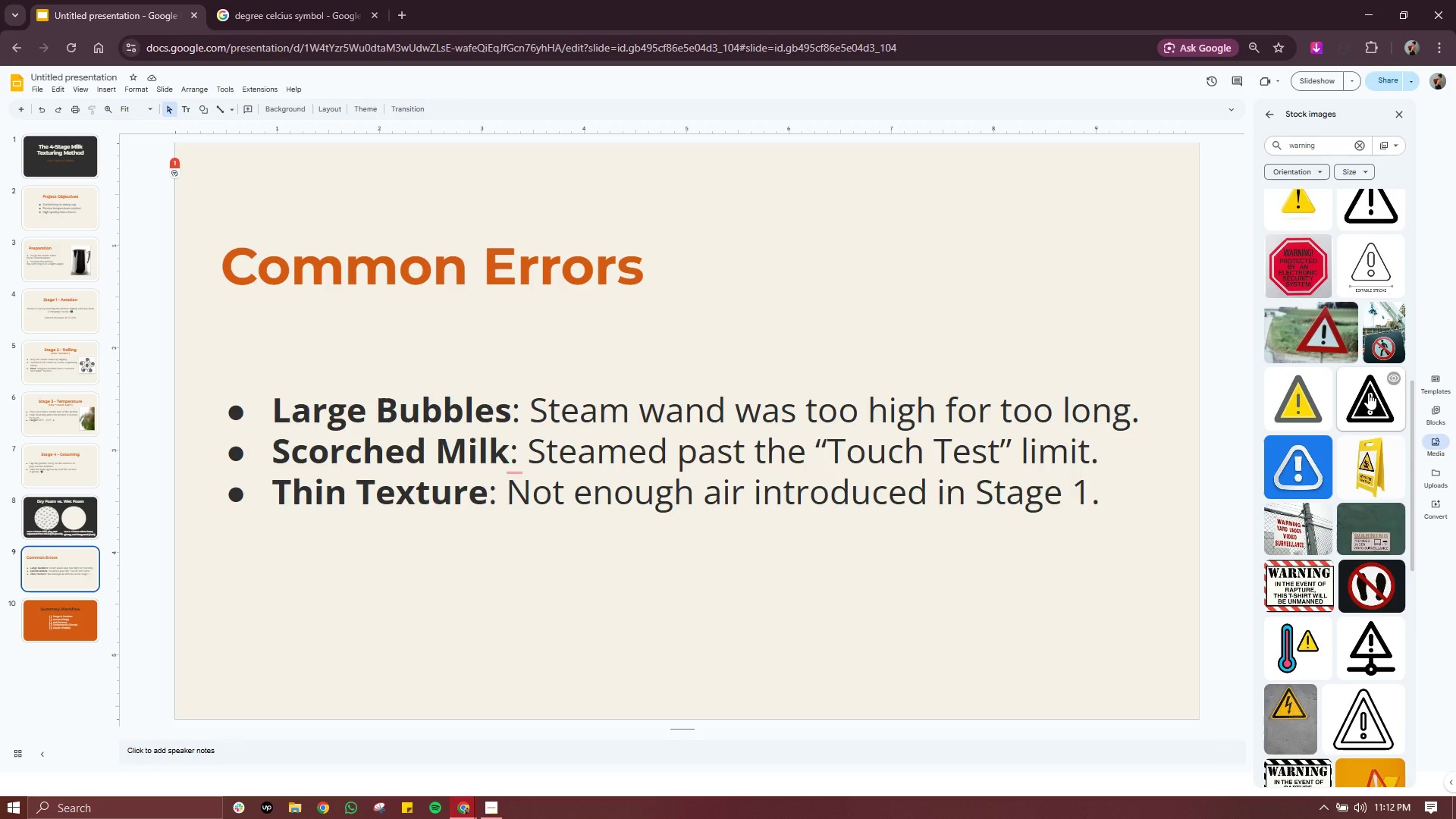 
left_click([1338, 142])
 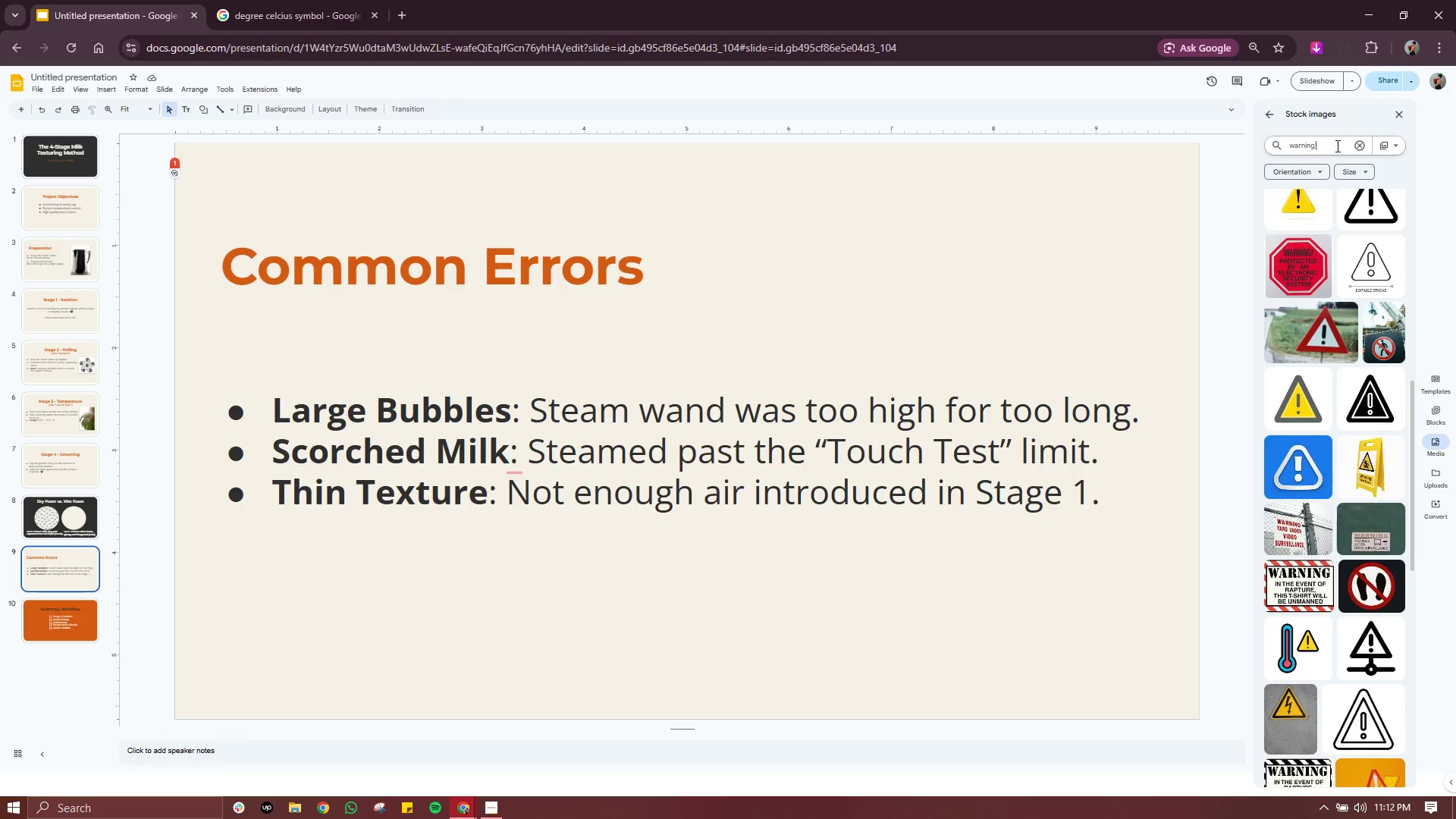 
type( icon transparent png)
 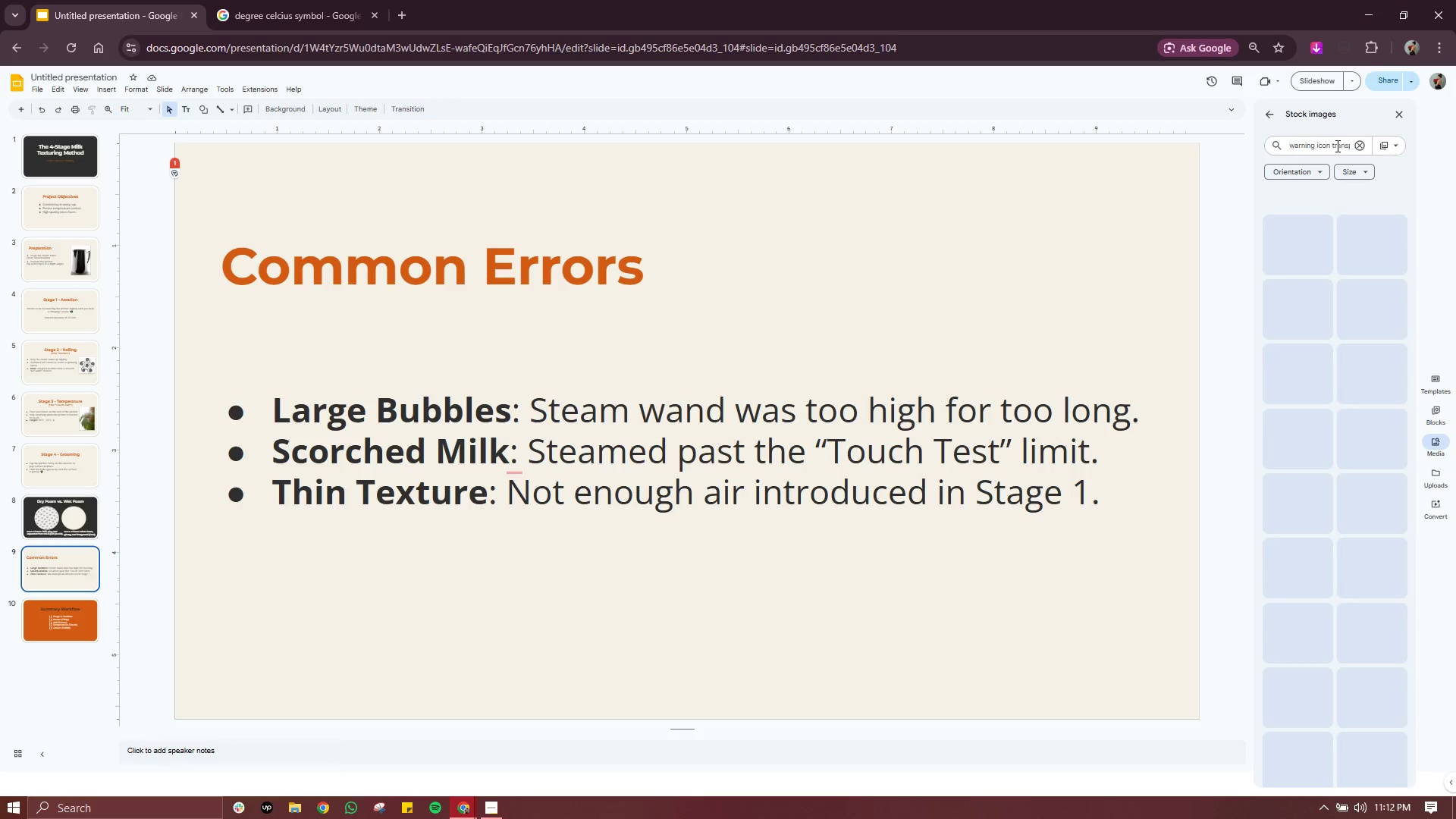 
key(Enter)
 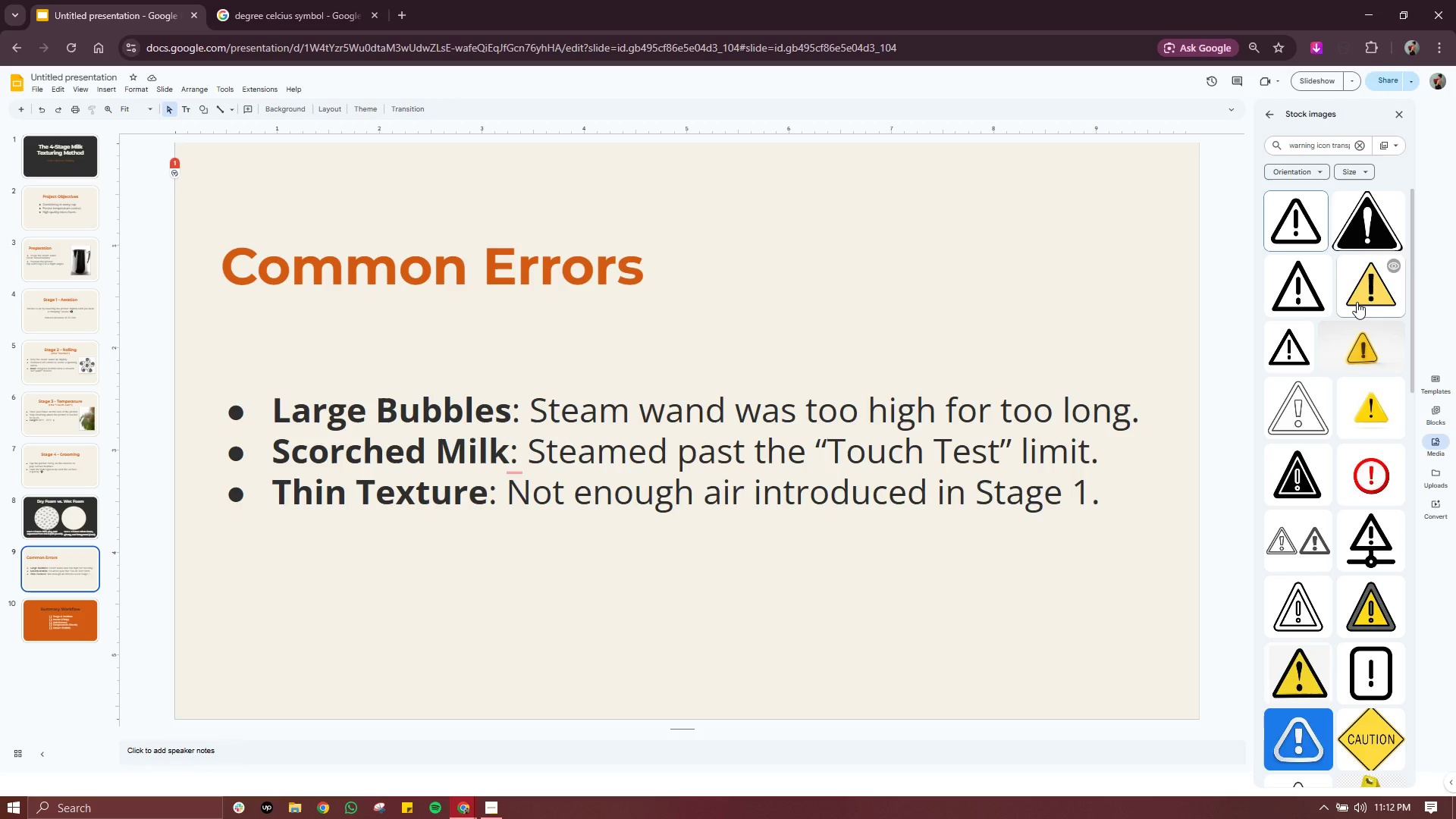 
wait(16.08)
 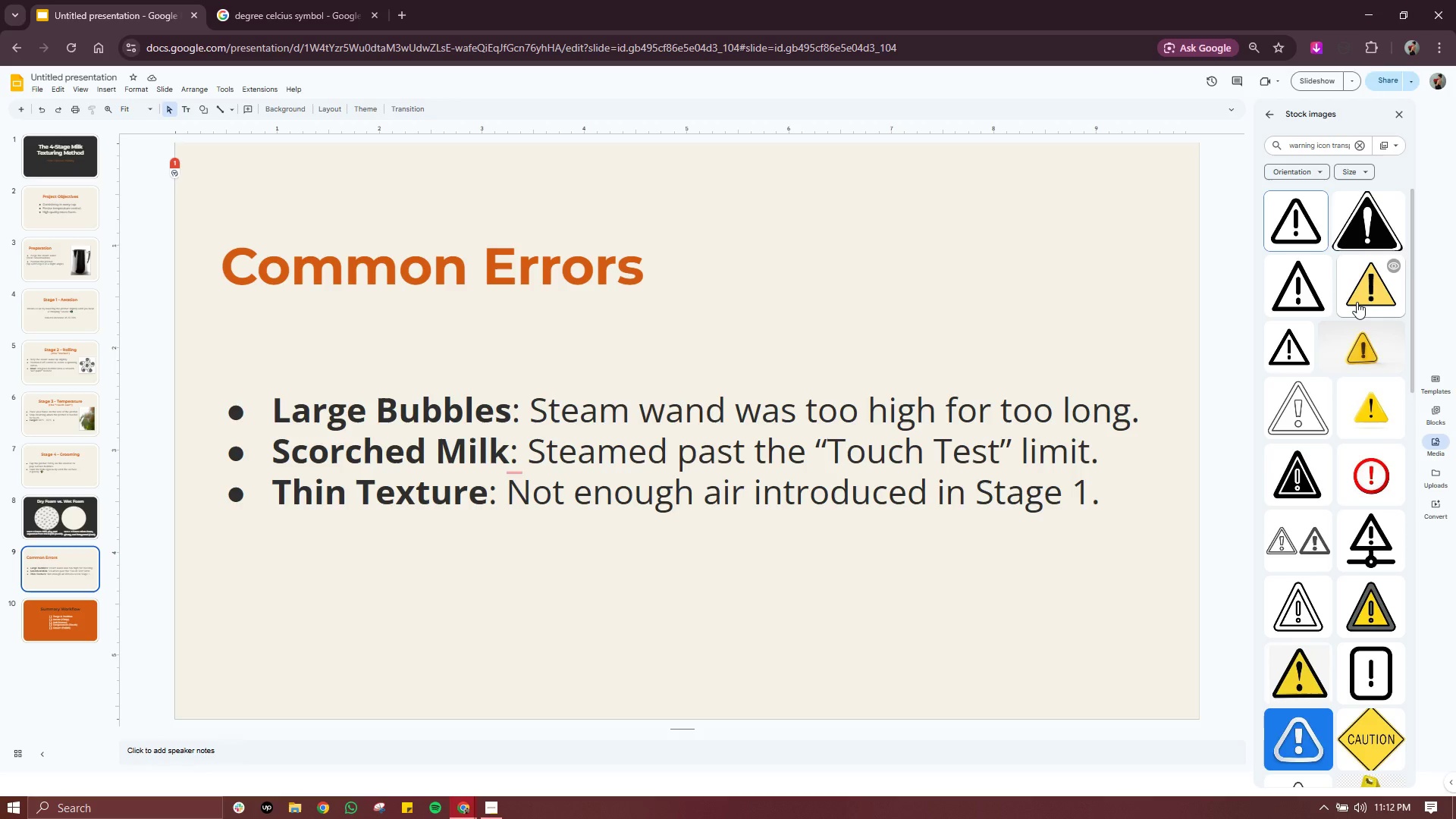 
scroll: coordinate [1348, 382], scroll_direction: down, amount: 1.0
 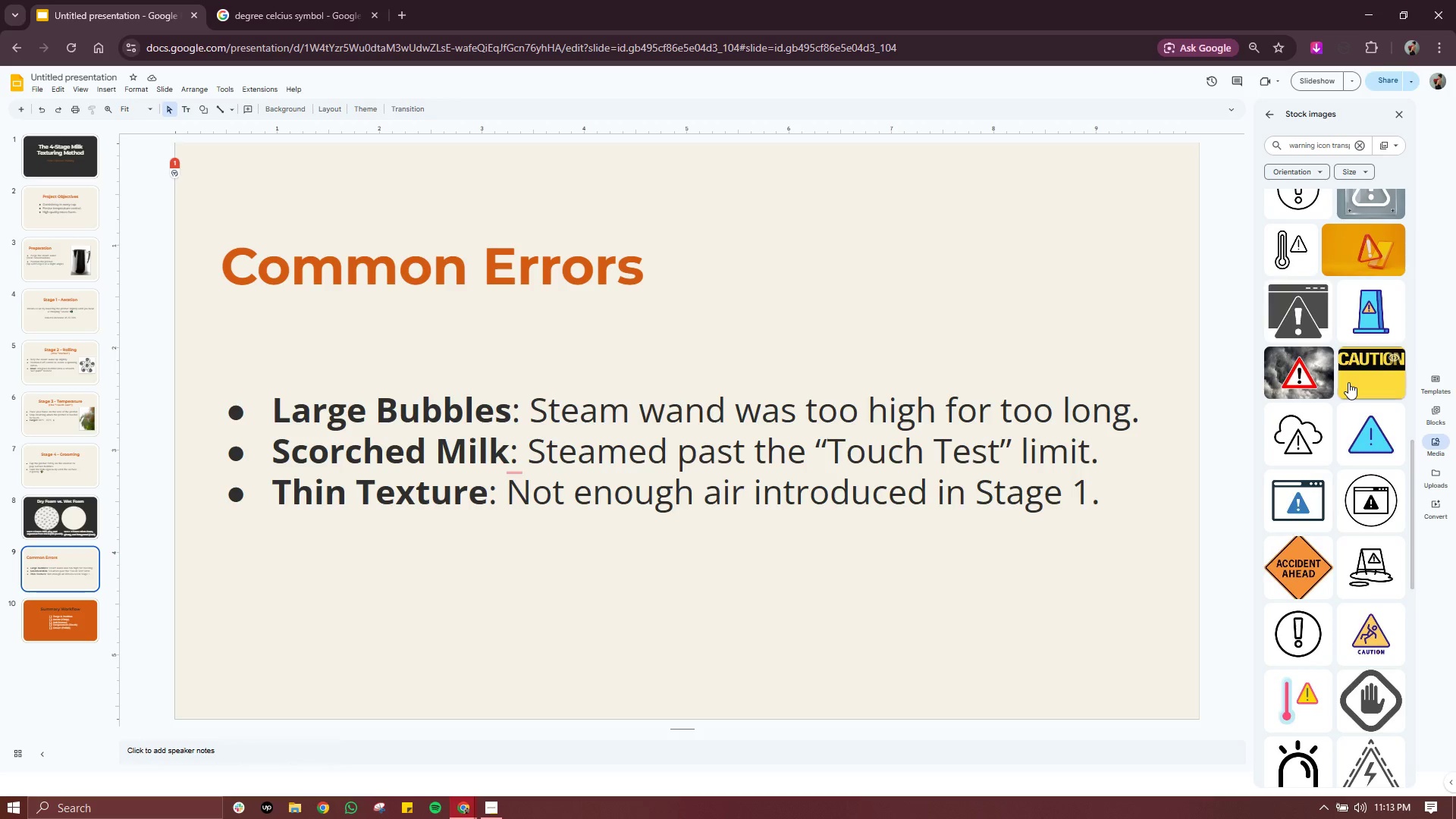 
scroll: coordinate [1349, 381], scroll_direction: up, amount: 9.0
 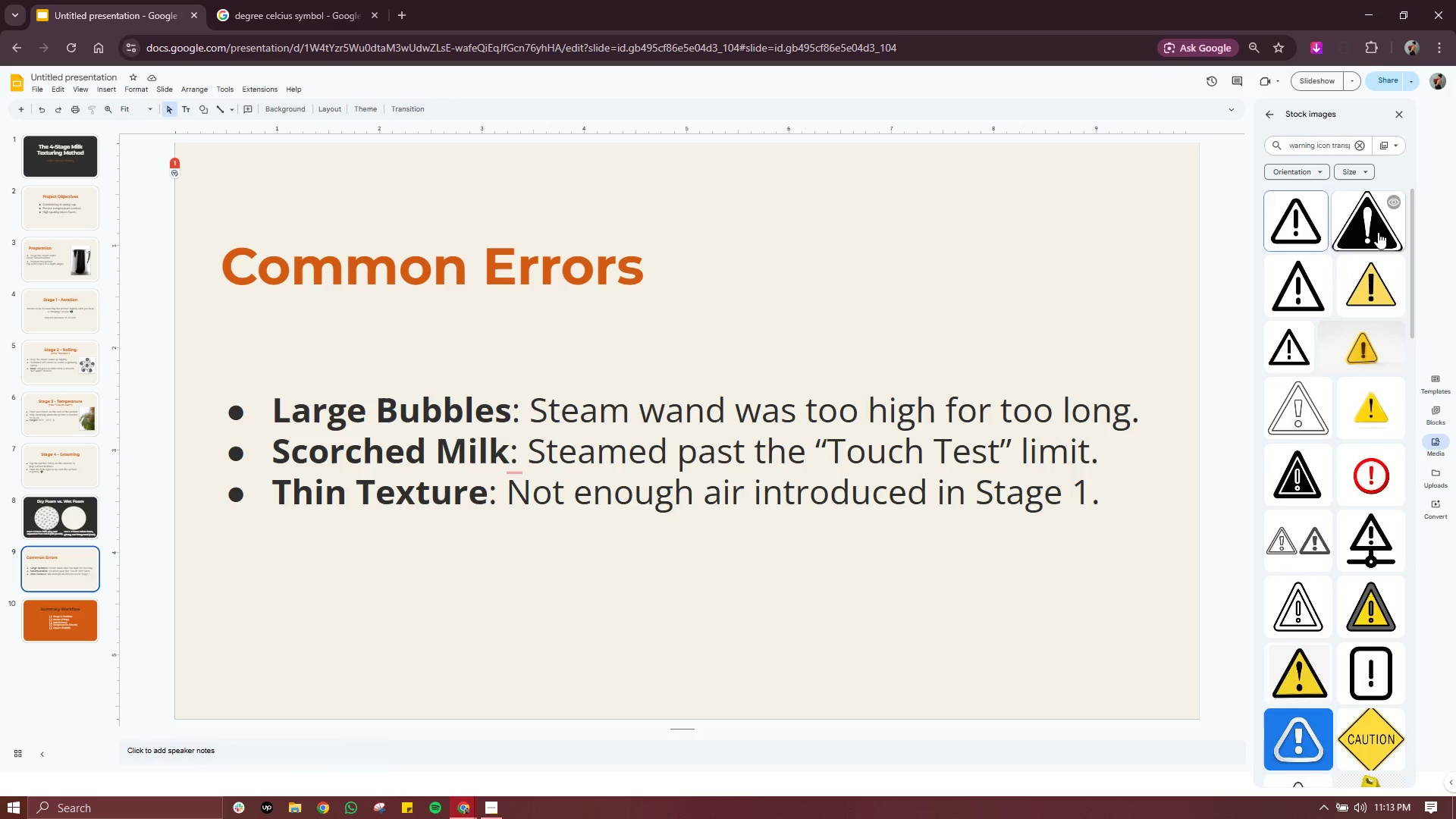 
left_click([1378, 232])
 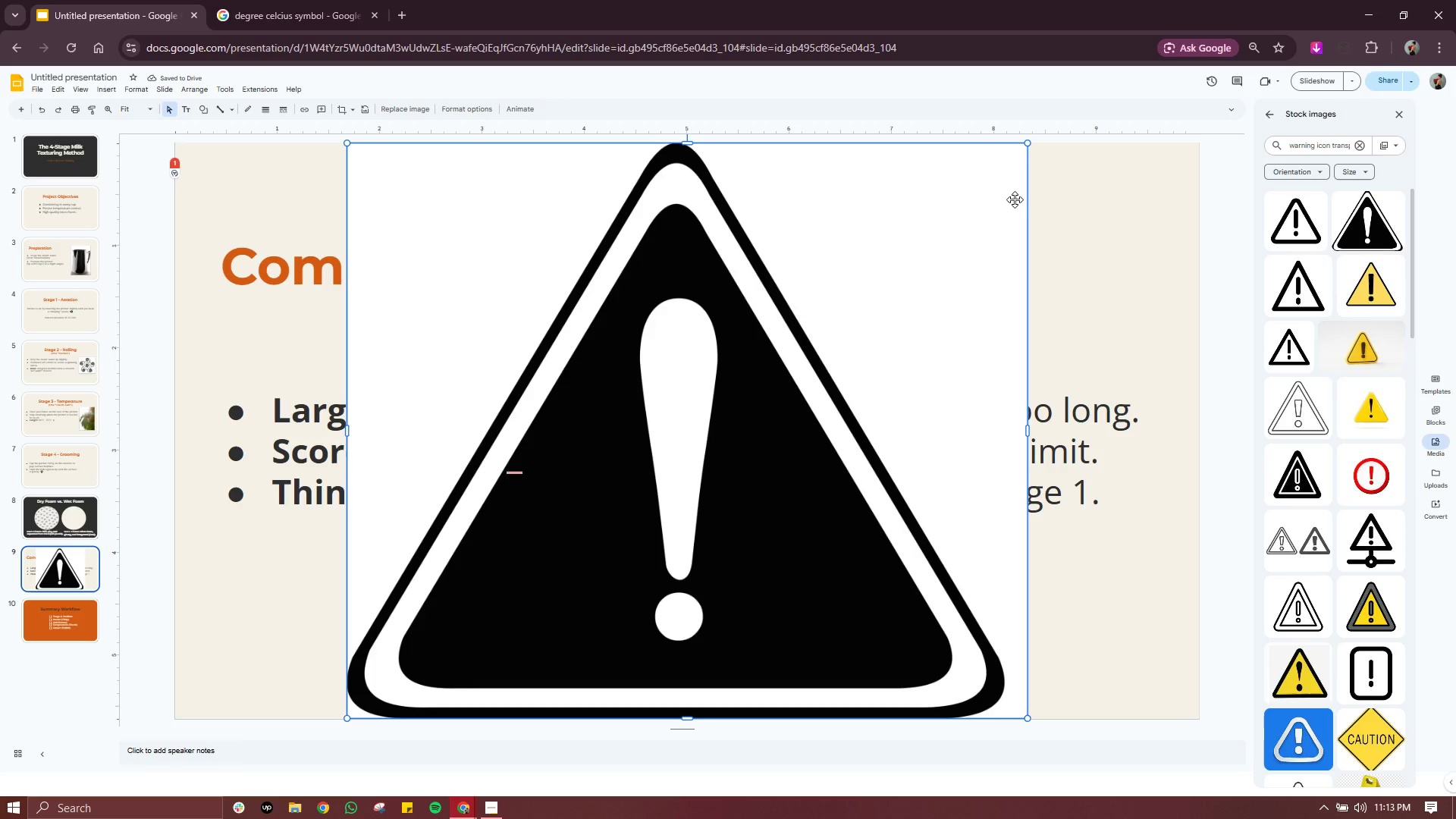 
double_click([890, 320])
 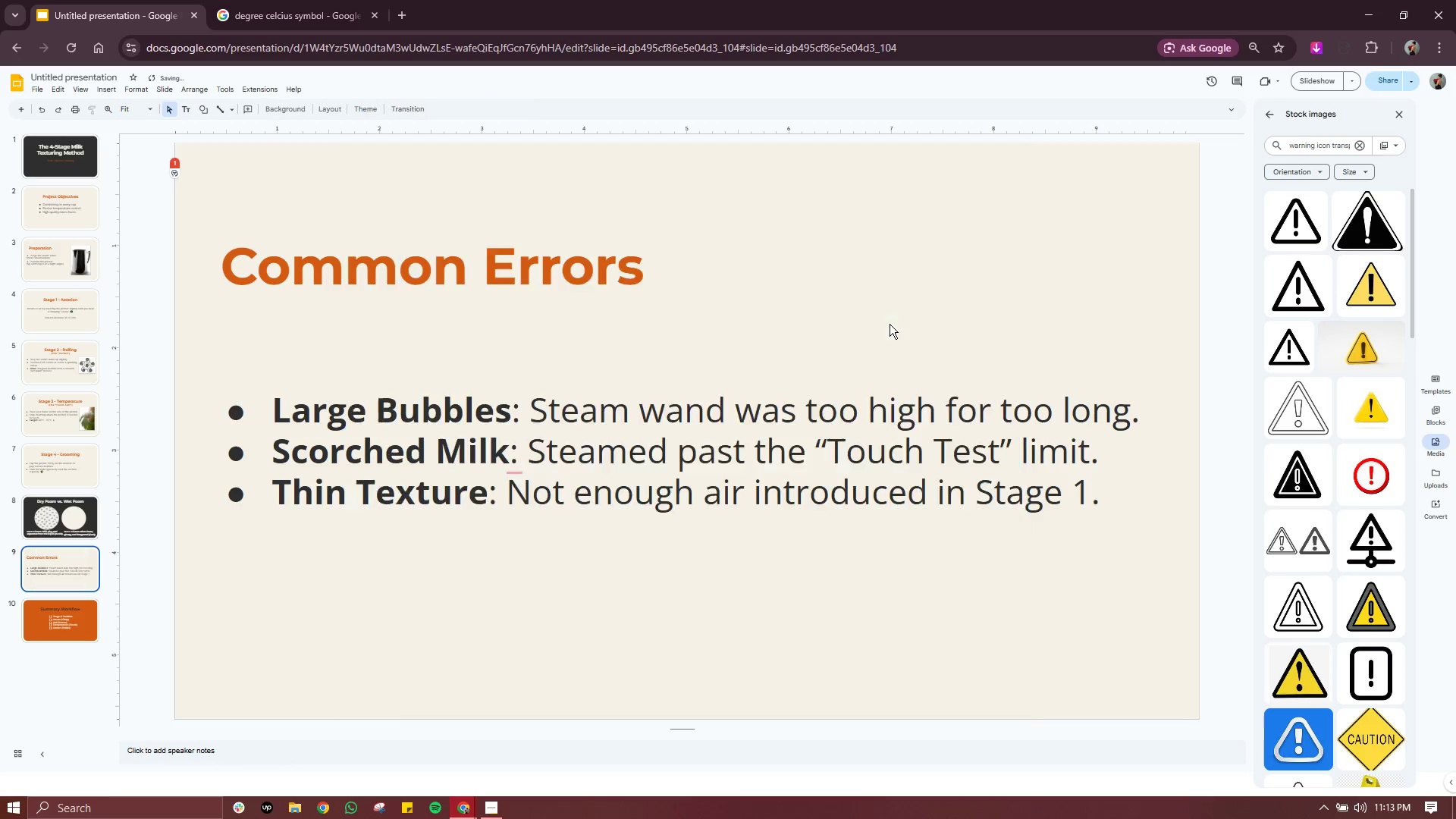 
key(Delete)
 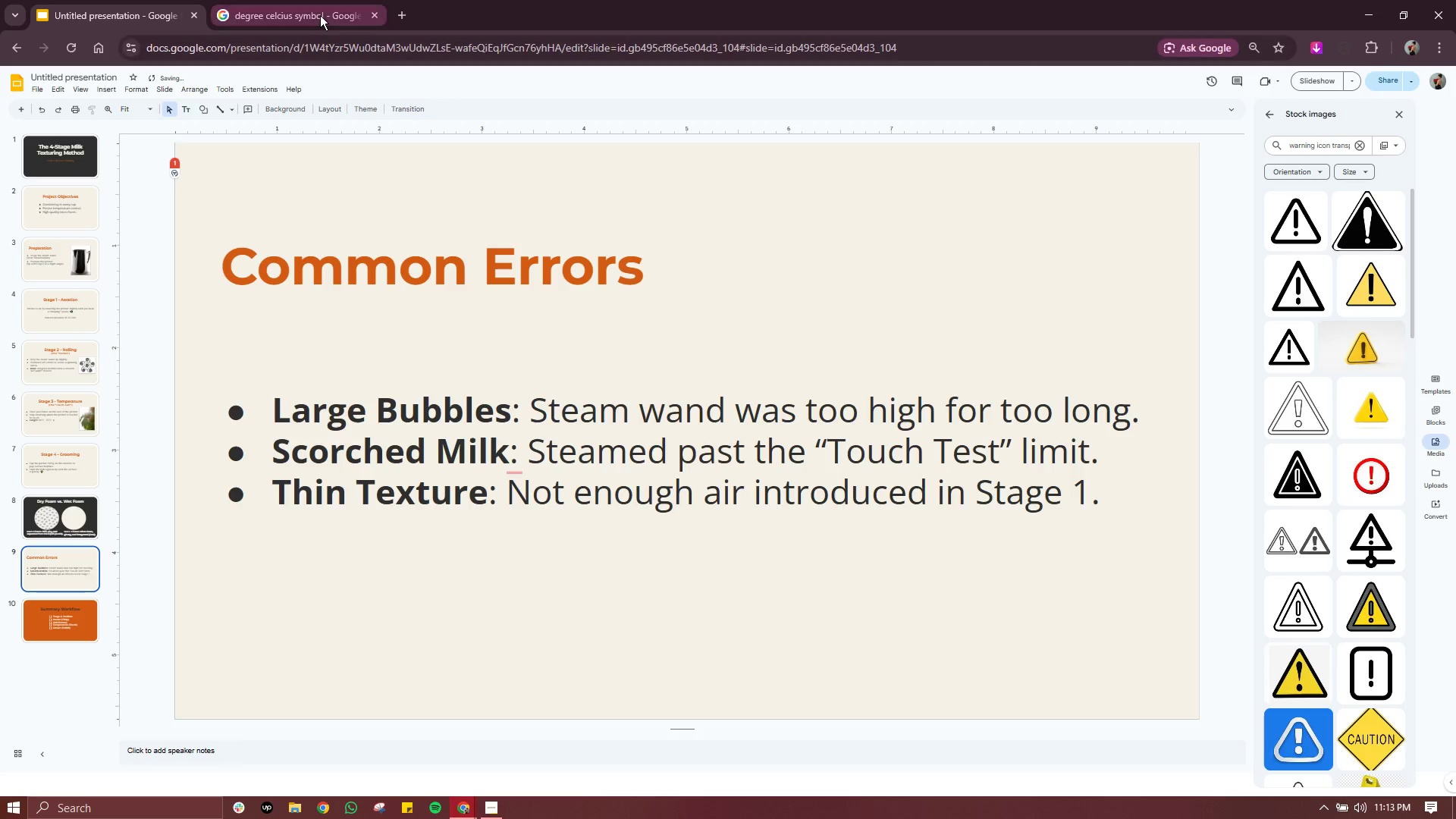 
left_click([320, 15])
 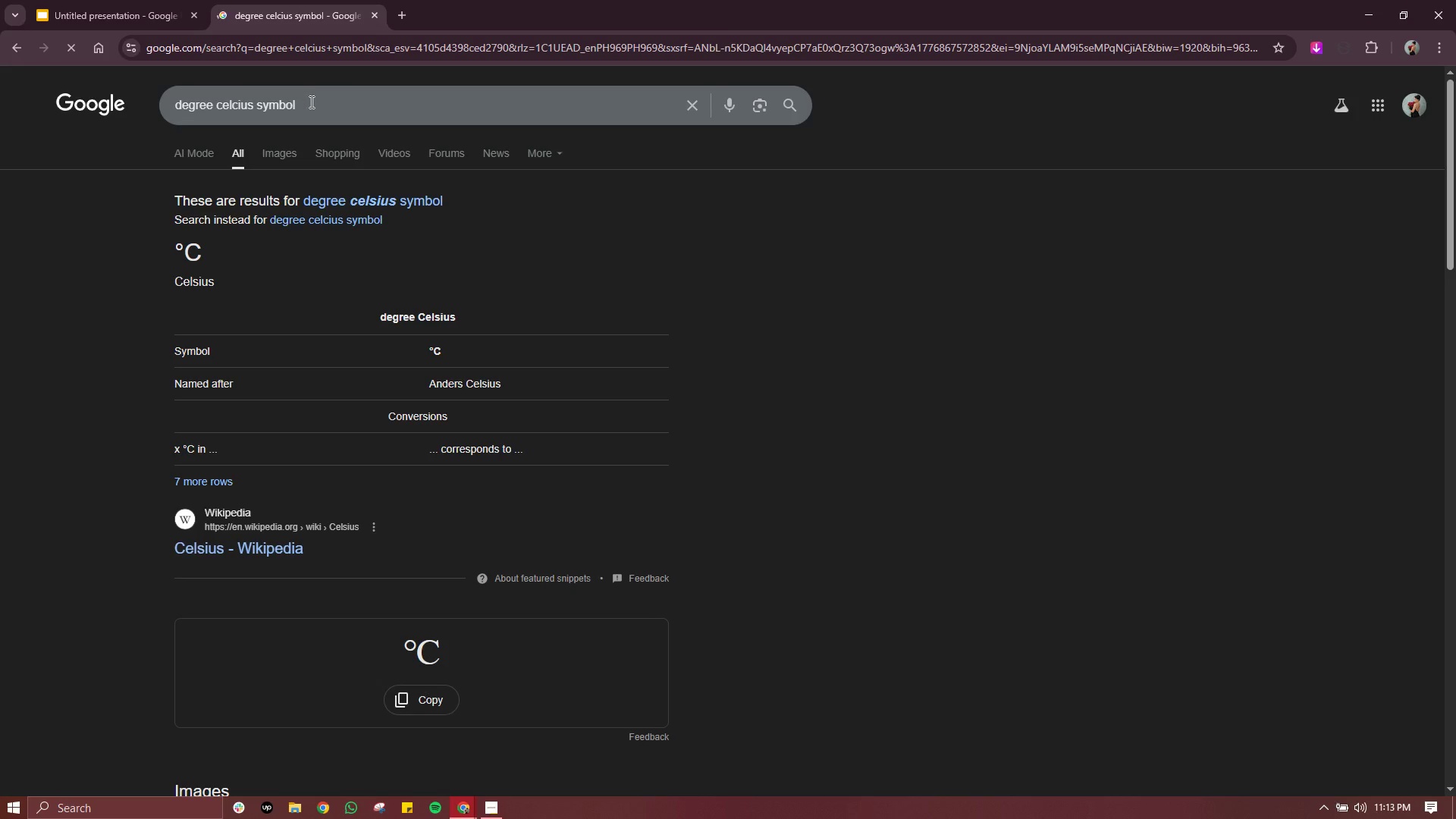 
double_click([310, 102])
 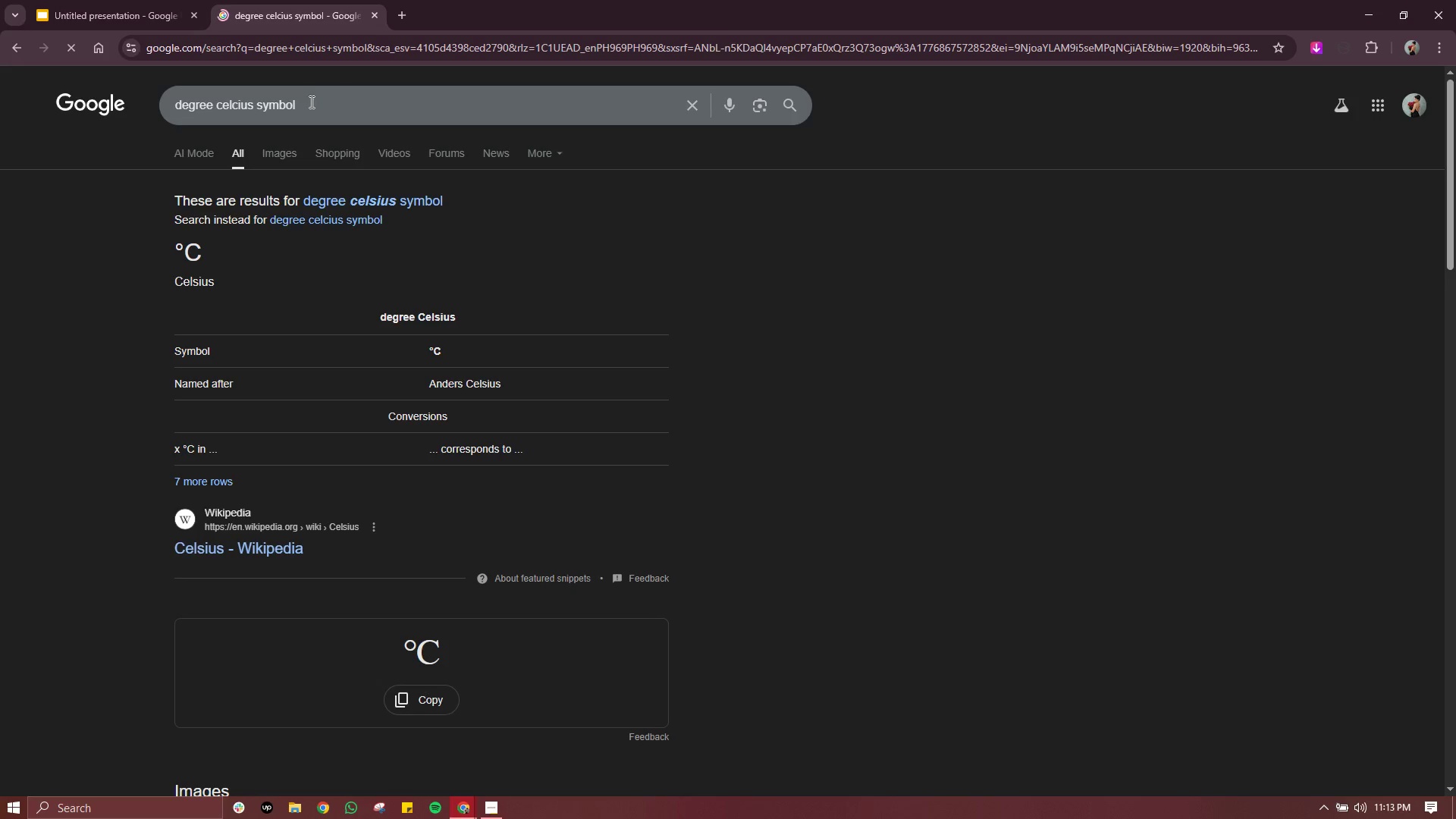 
triple_click([310, 102])
 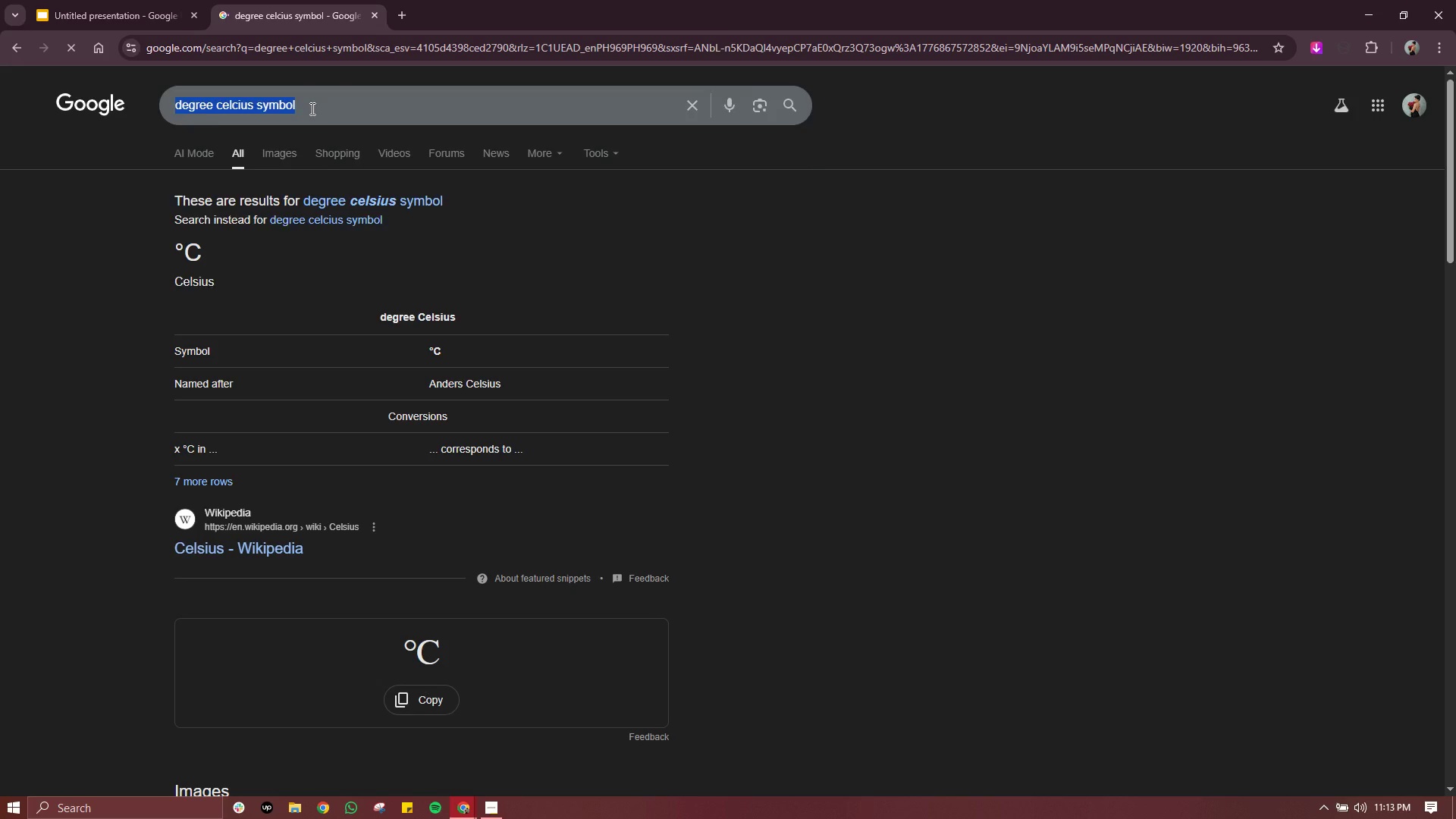 
type(exclamation po)
key(Backspace)
type(oint )
key(Backspace)
key(Backspace)
type(warning in)
key(Backspace)
type(con trans)
 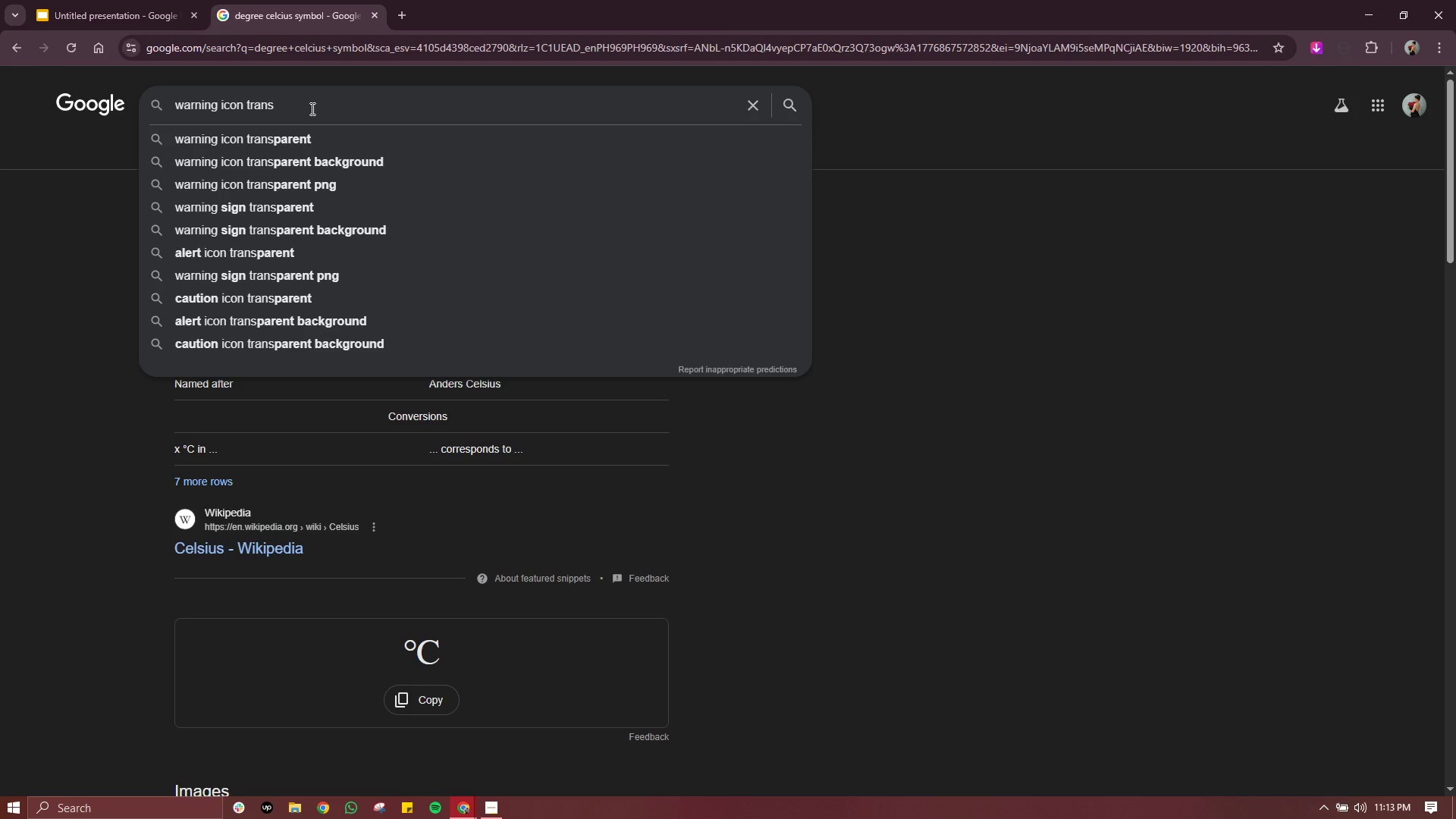 
key(ArrowDown)
 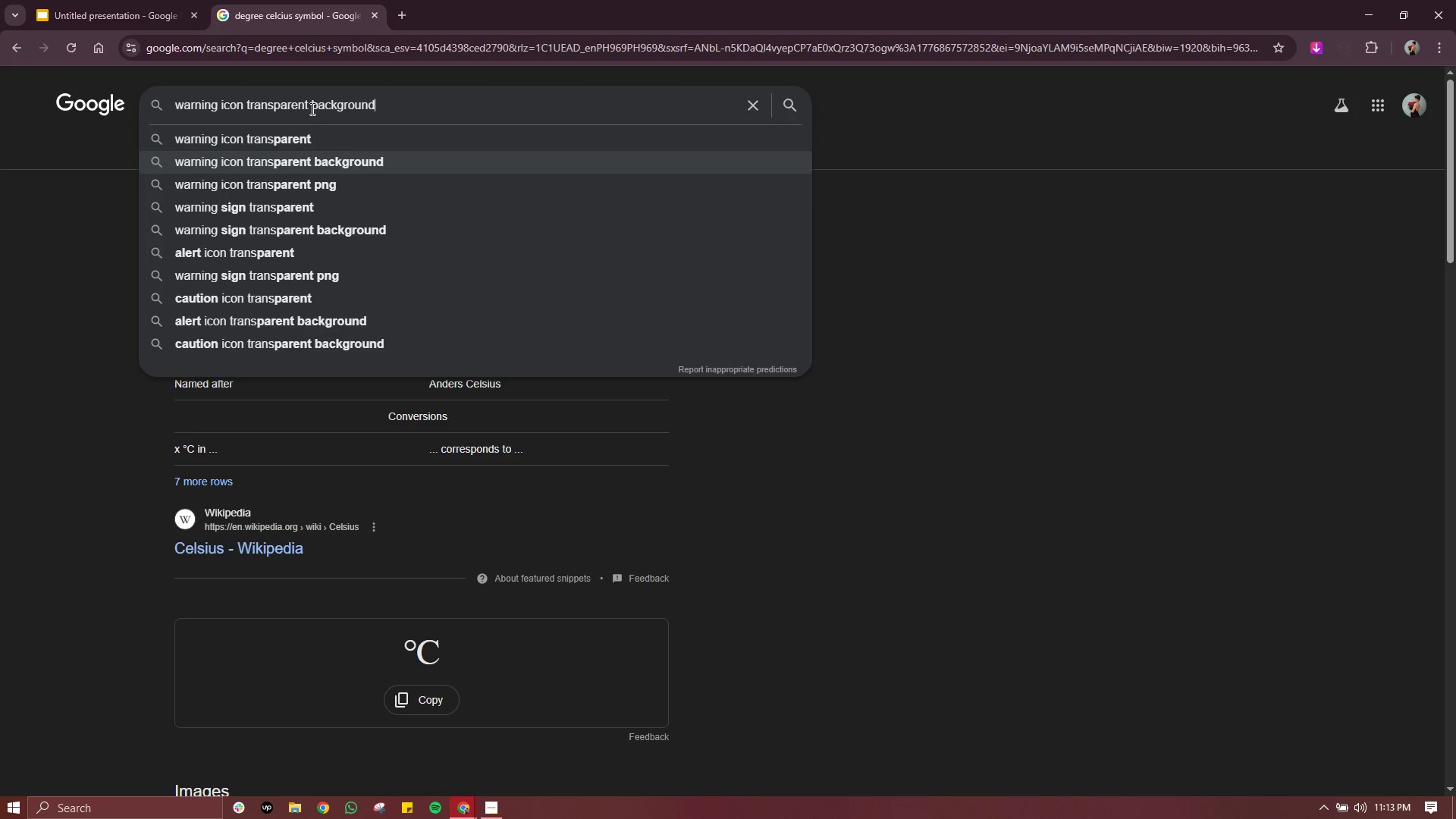 
key(ArrowDown)
 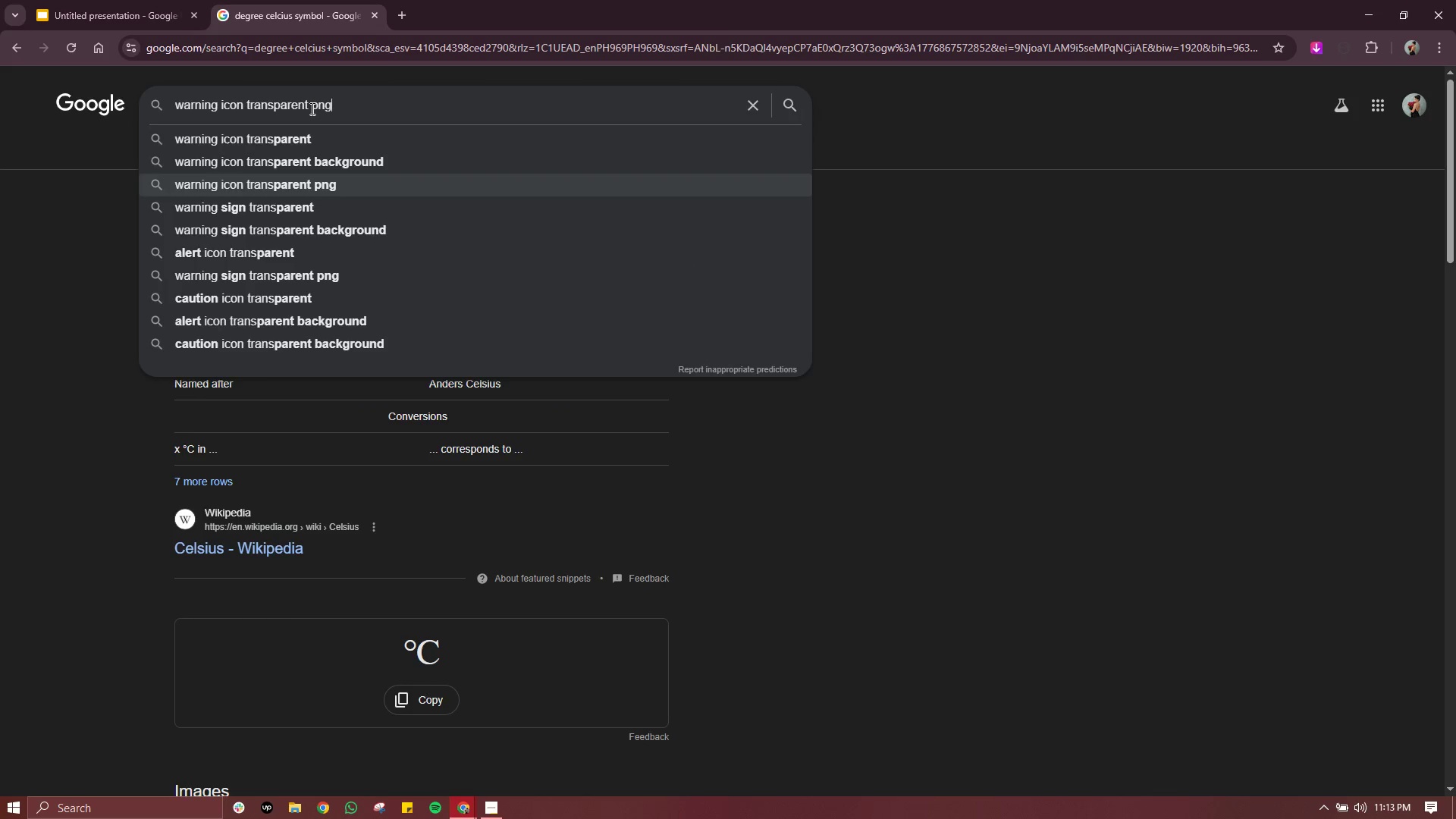 
key(ArrowDown)
 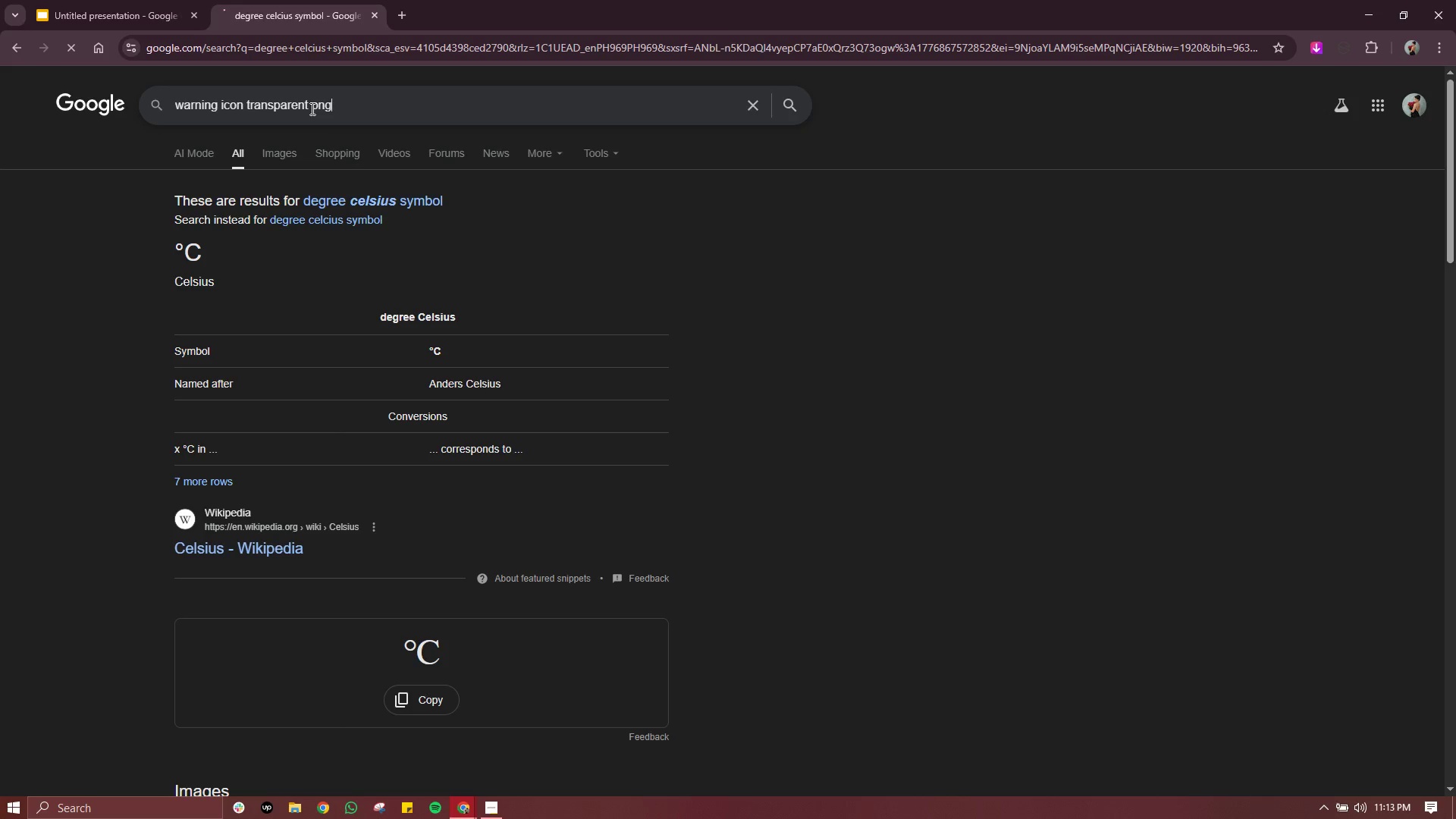 
key(Enter)
 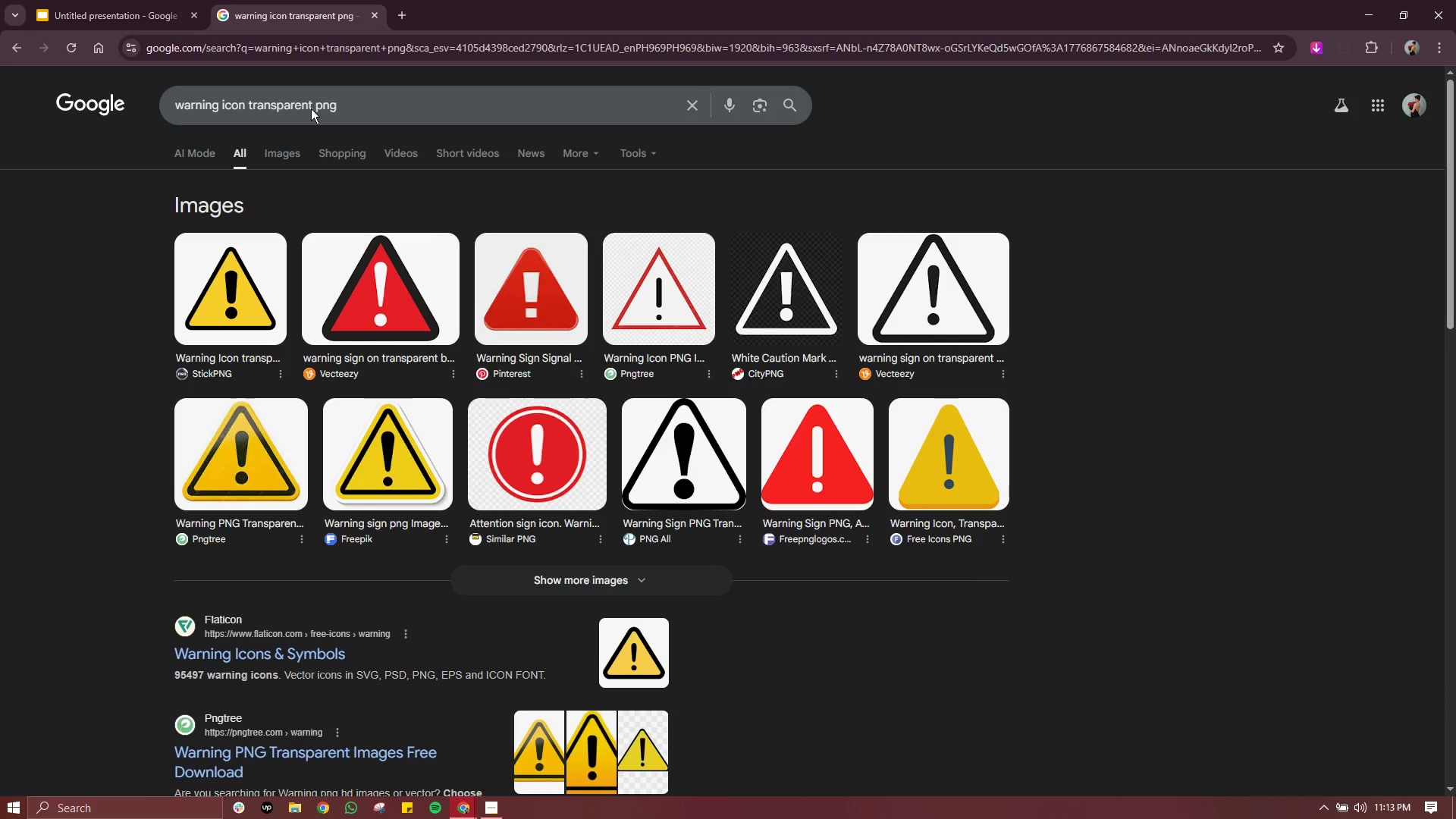 
wait(9.56)
 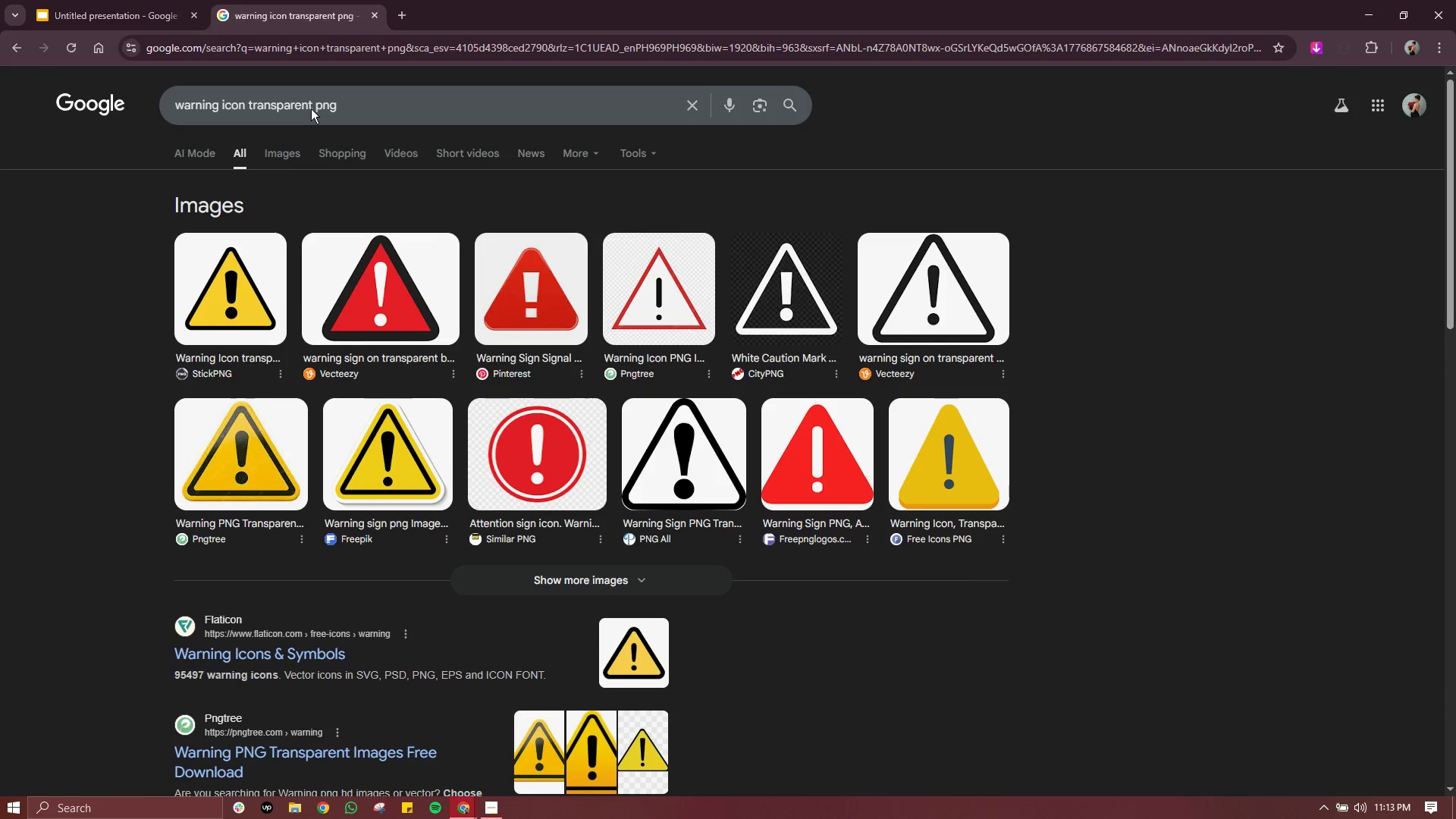 
left_click([532, 585])
 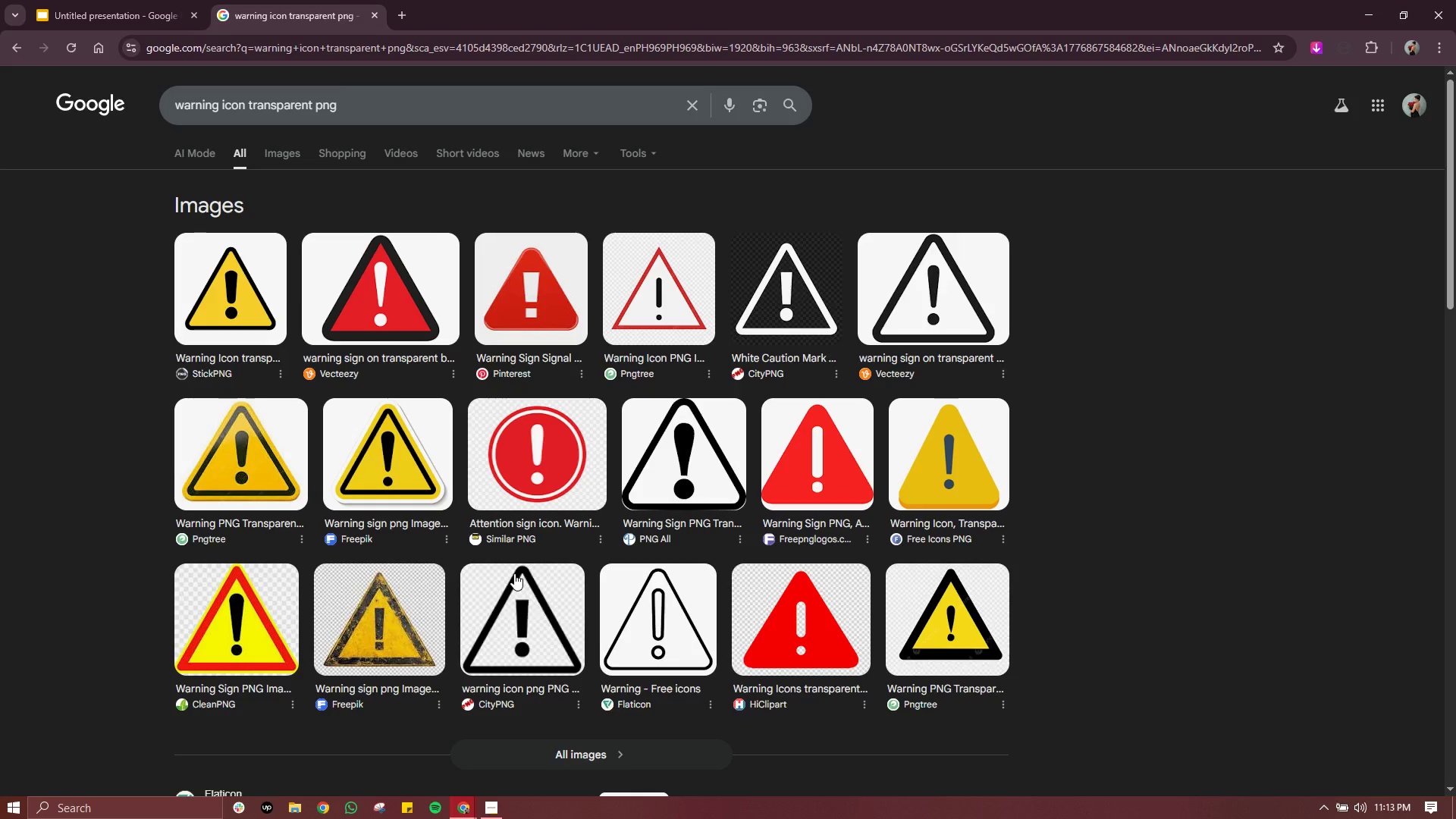 
wait(18.58)
 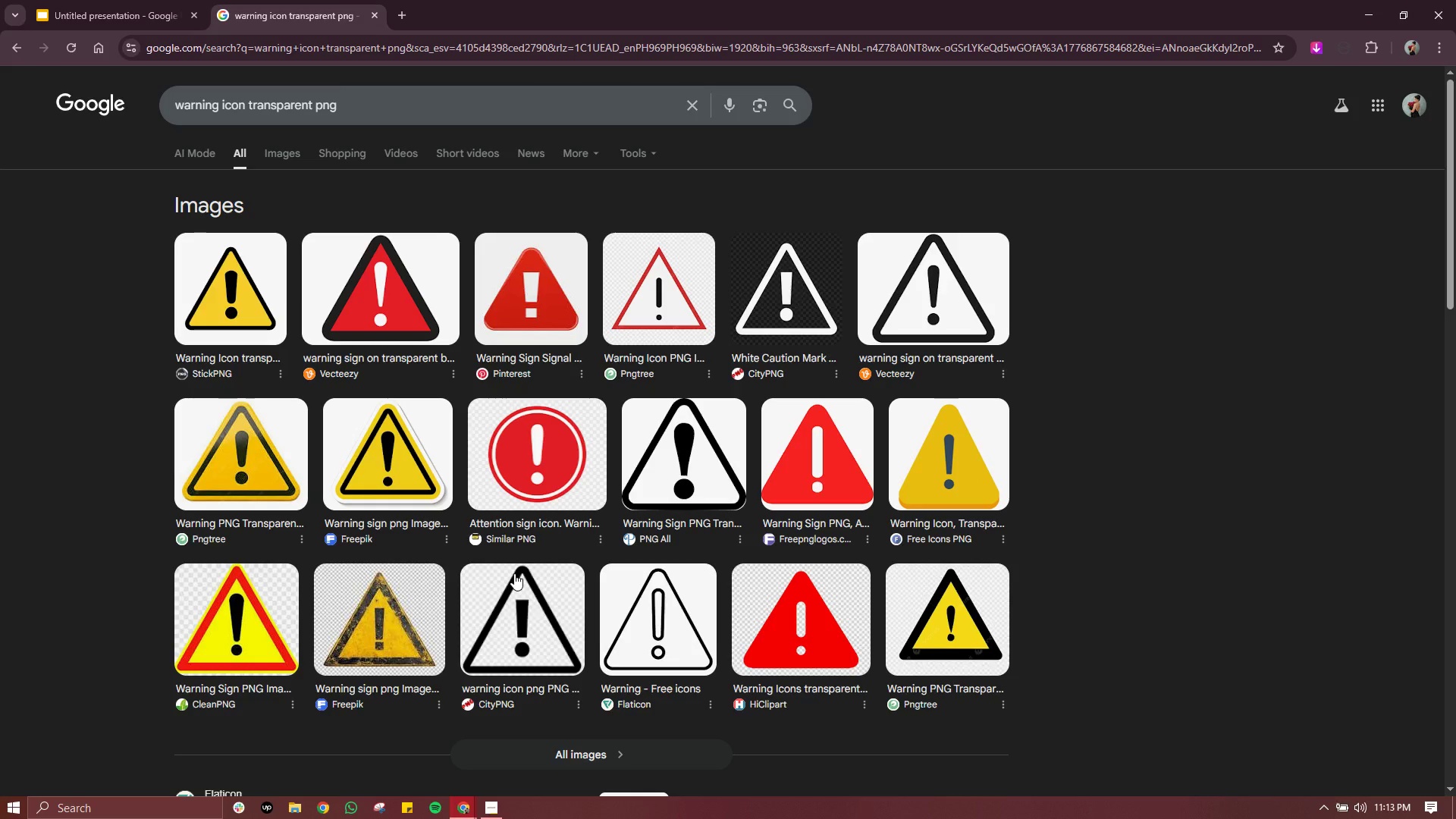 
left_click([177, 105])
 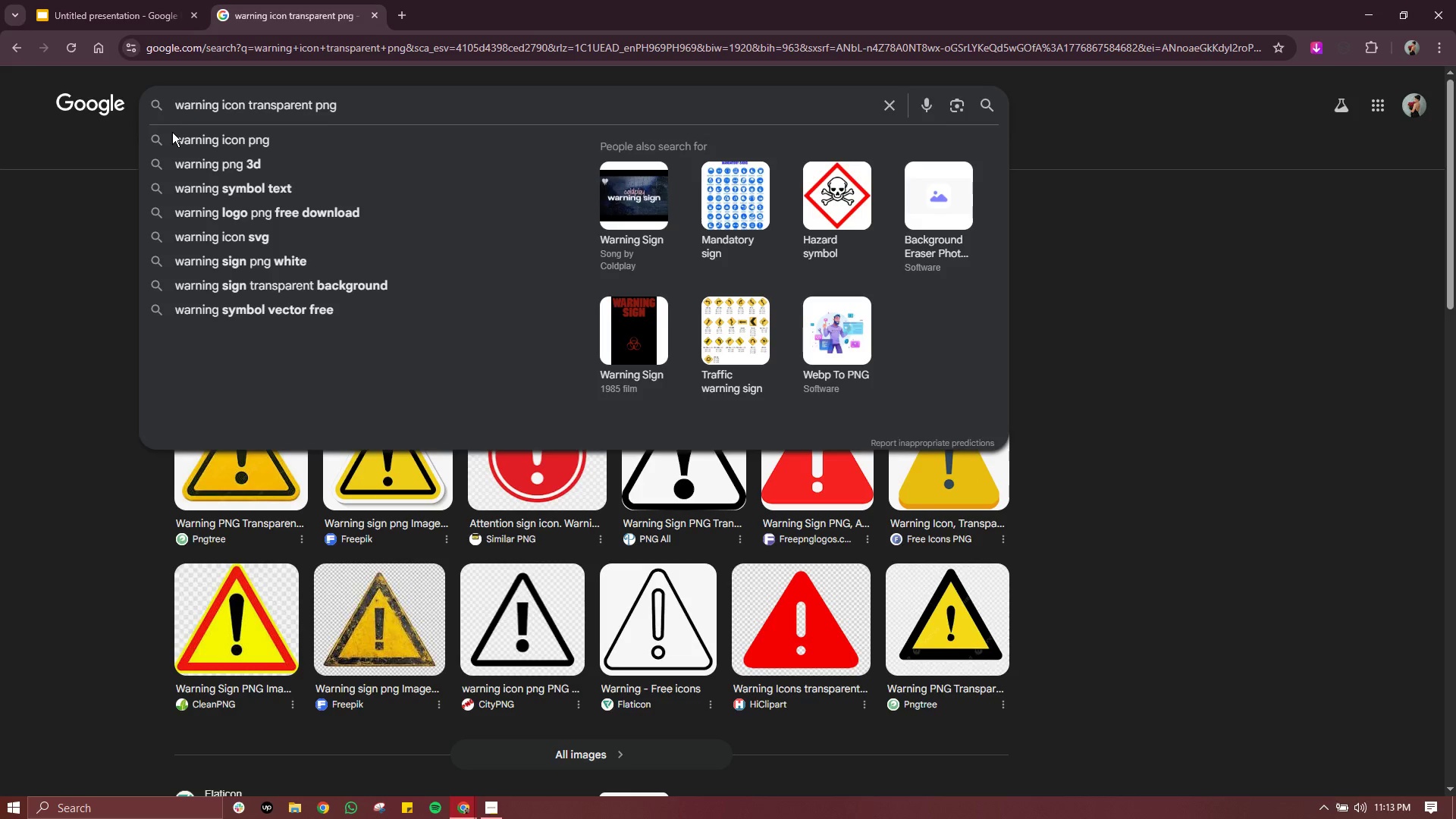 
type(customizes)
key(Backspace)
type(d )
 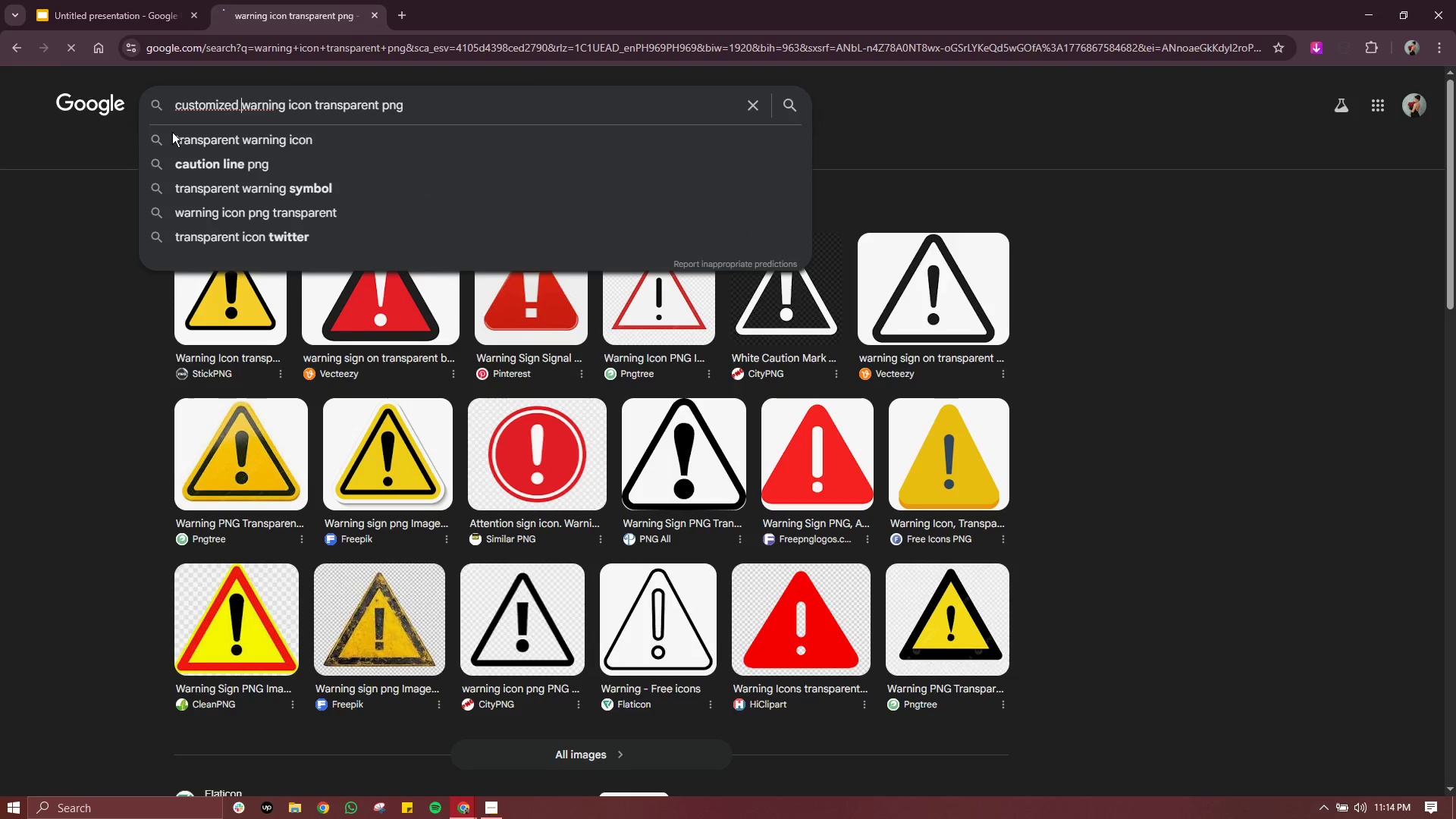 
key(Enter)
 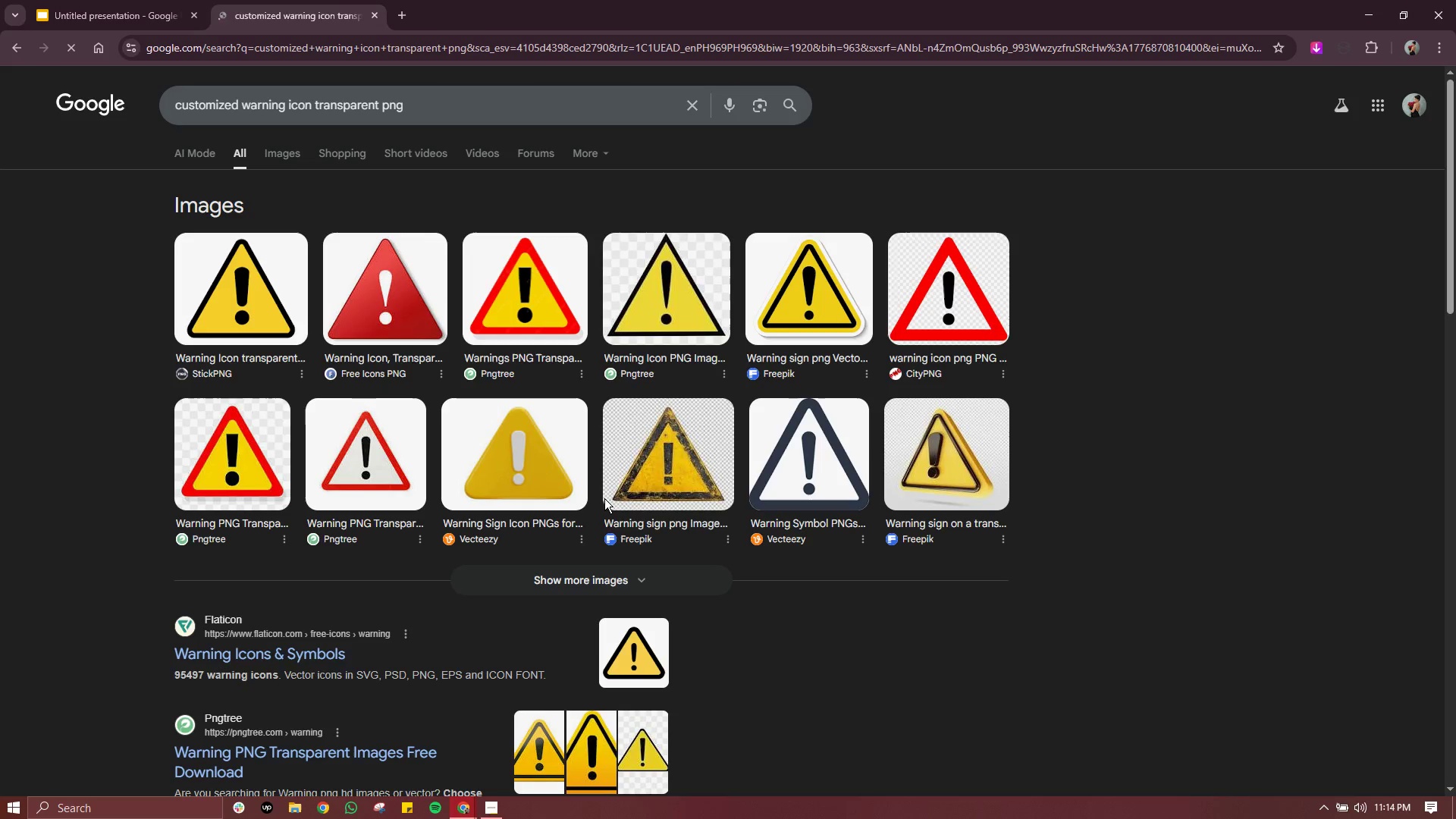 
scroll: coordinate [637, 496], scroll_direction: down, amount: 1.0
 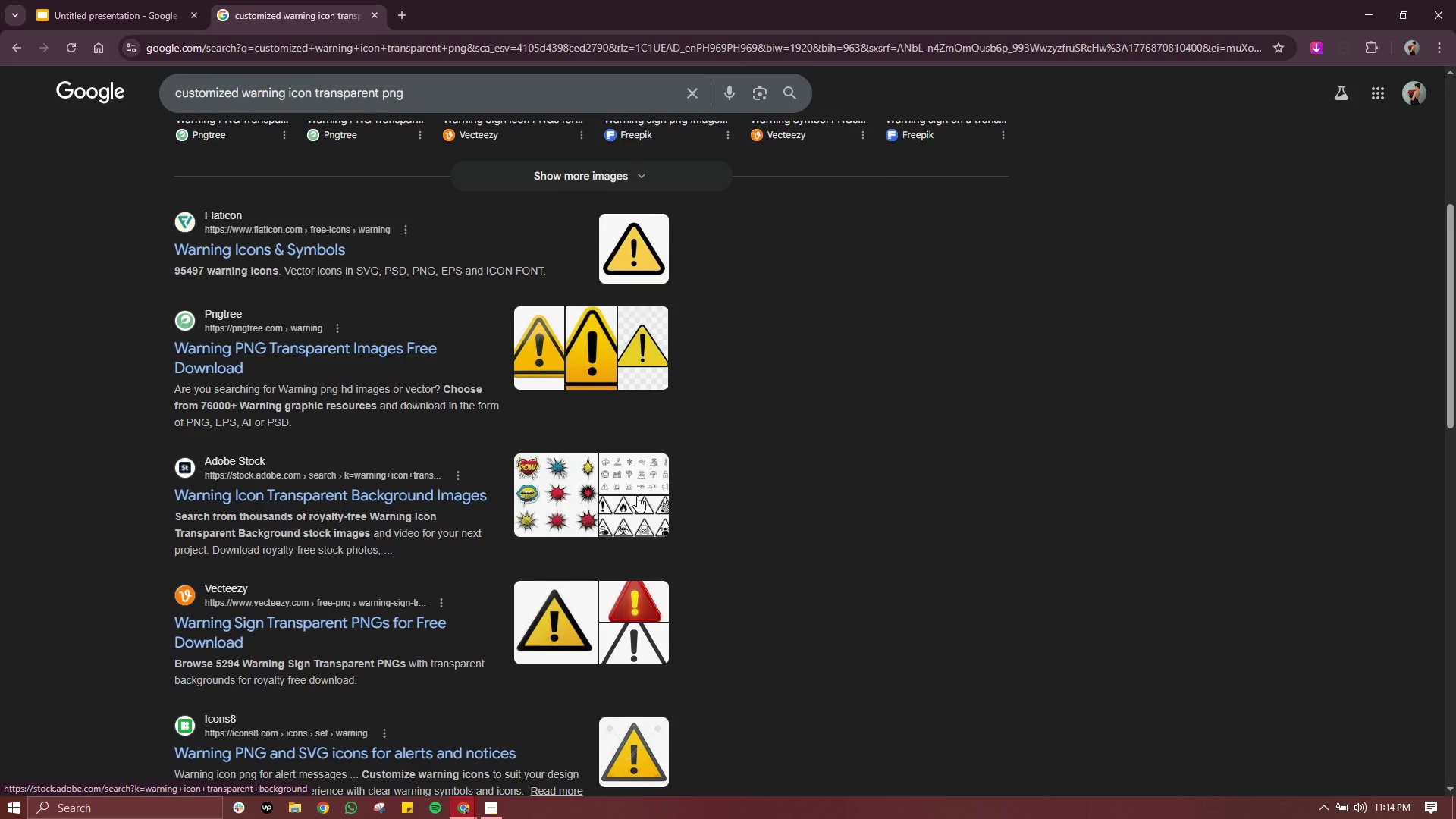 
scroll: coordinate [637, 496], scroll_direction: up, amount: 4.0
 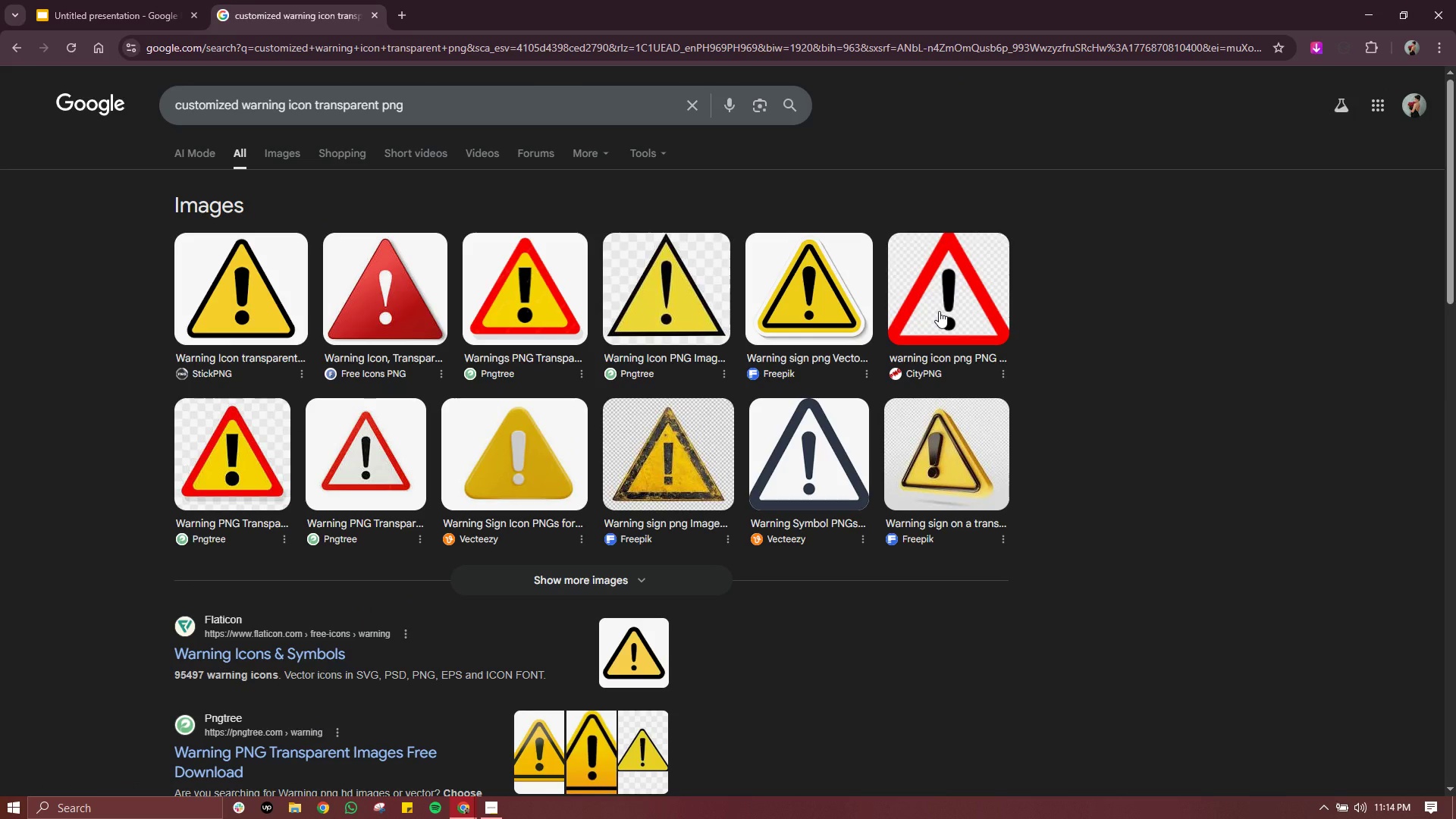 
wait(6.33)
 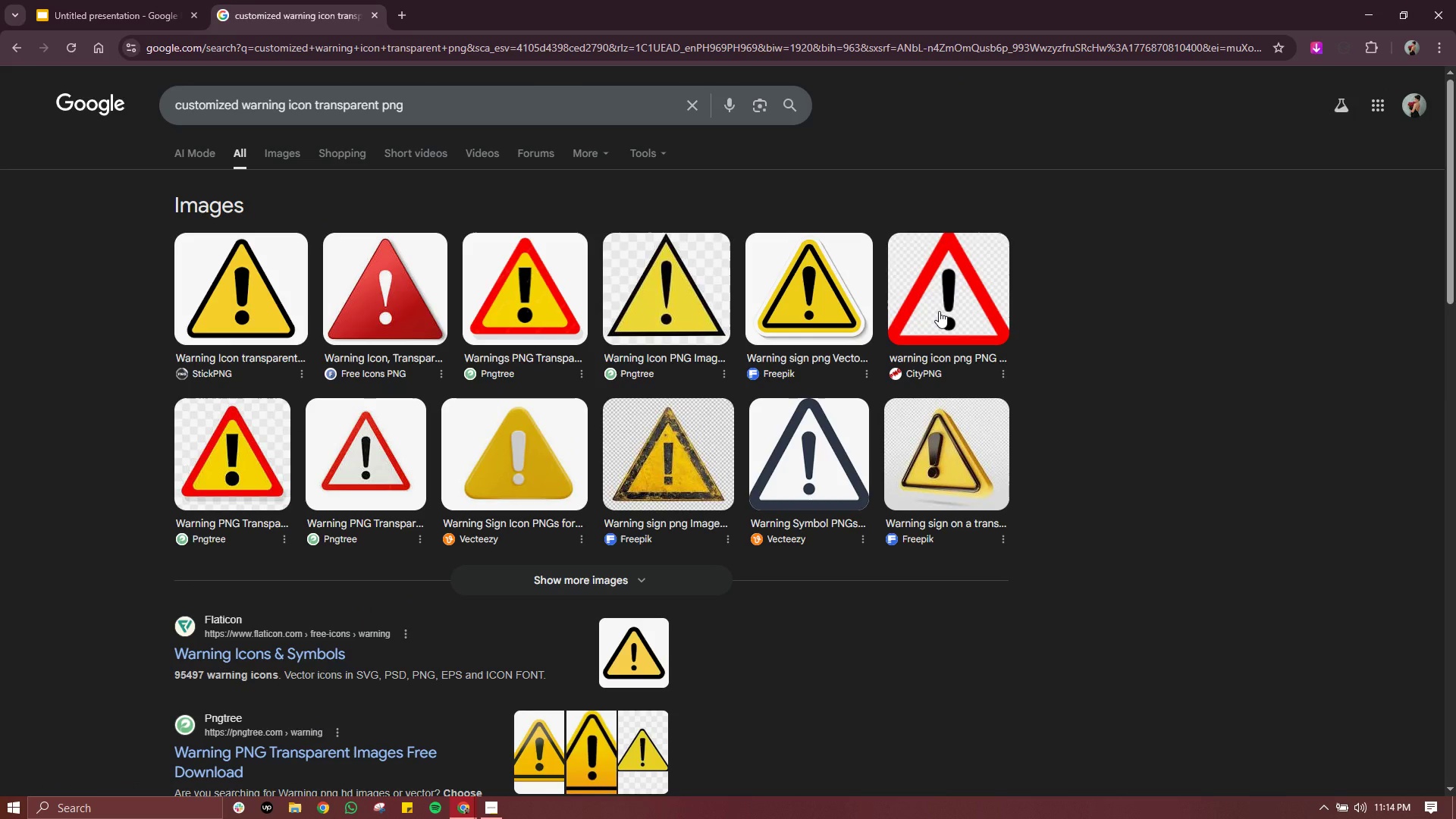 
left_click([939, 311])
 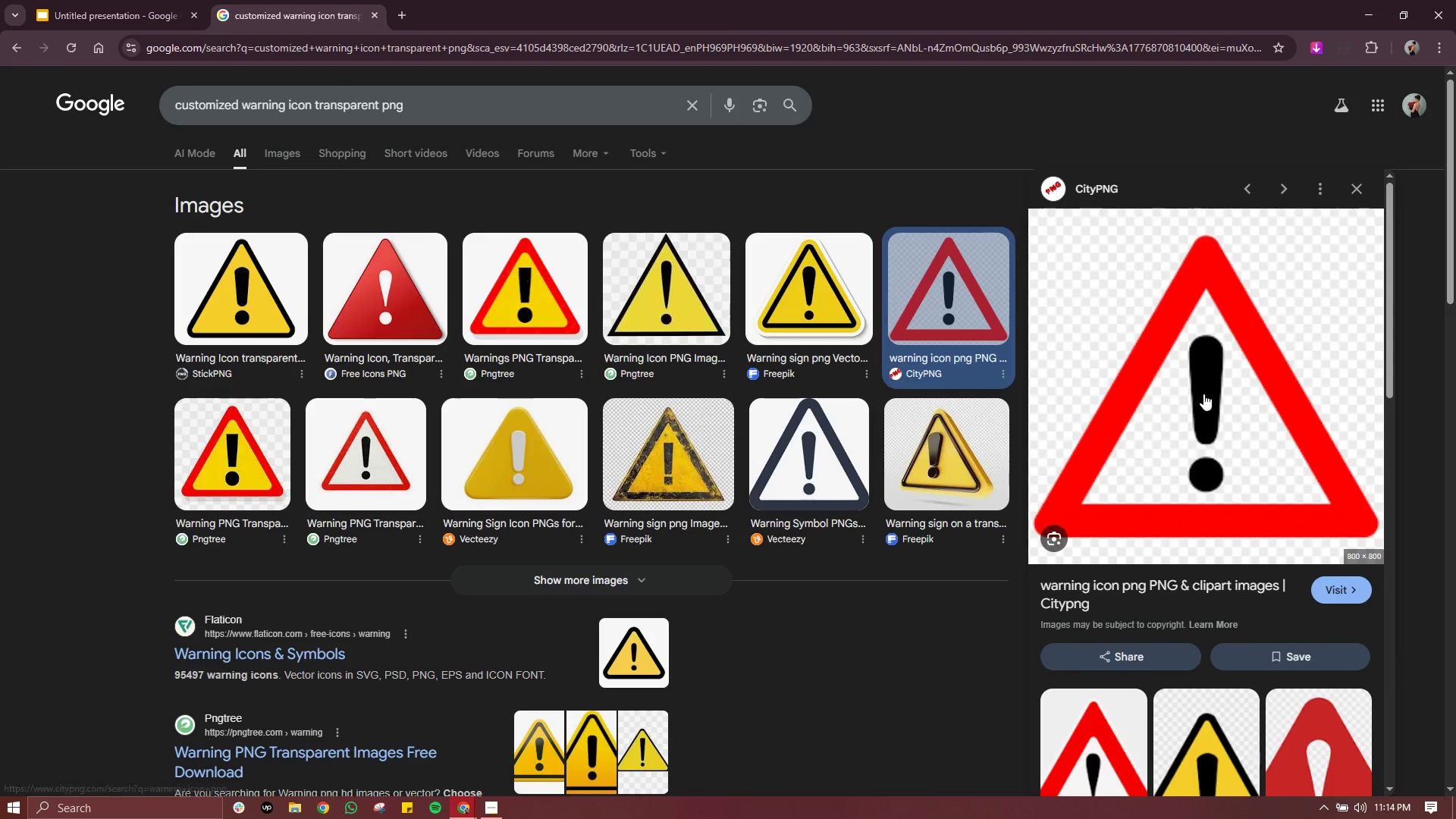 
scroll: coordinate [1203, 394], scroll_direction: down, amount: 2.0
 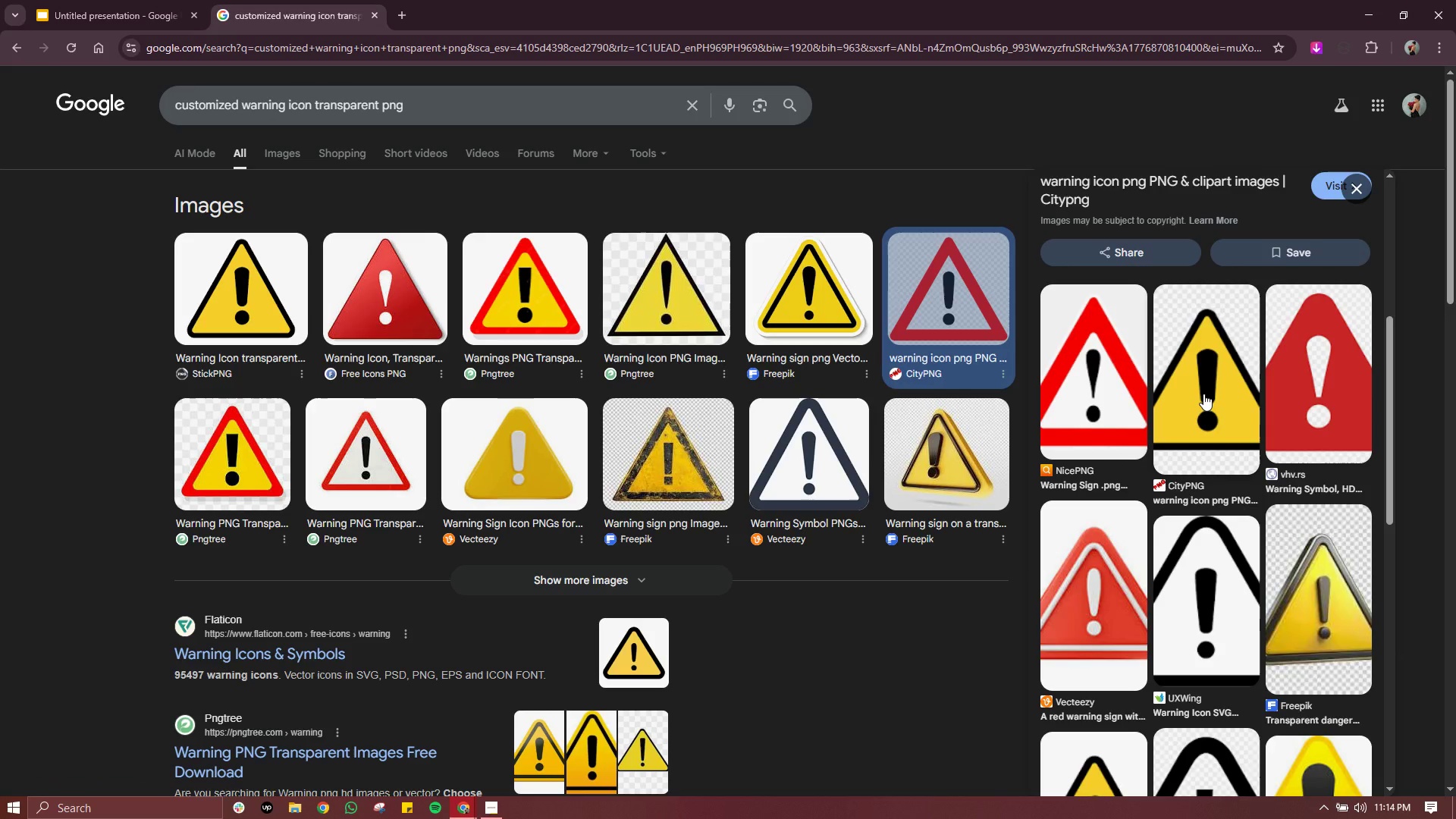 
scroll: coordinate [1203, 394], scroll_direction: up, amount: 3.0
 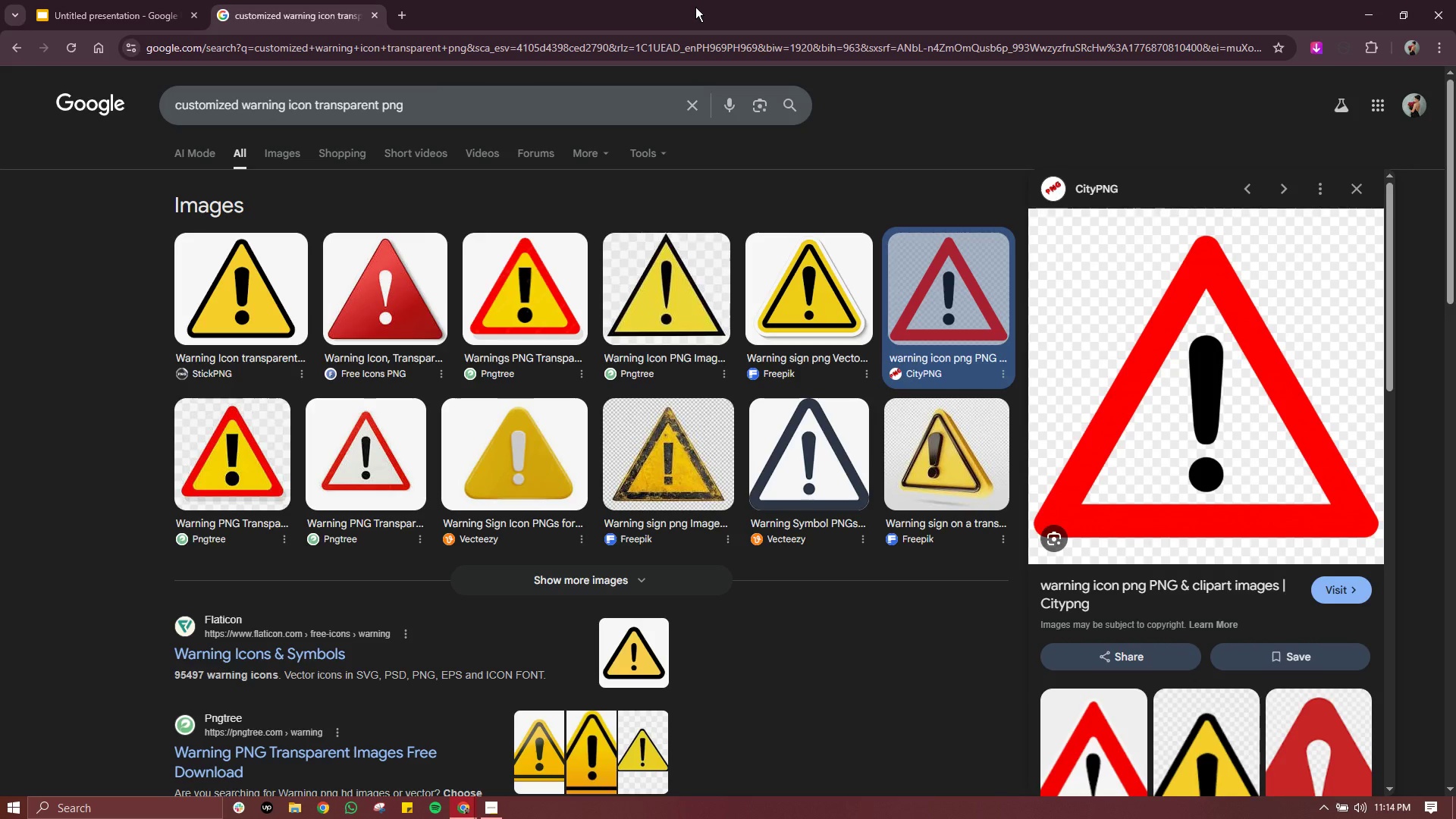 
wait(13.16)
 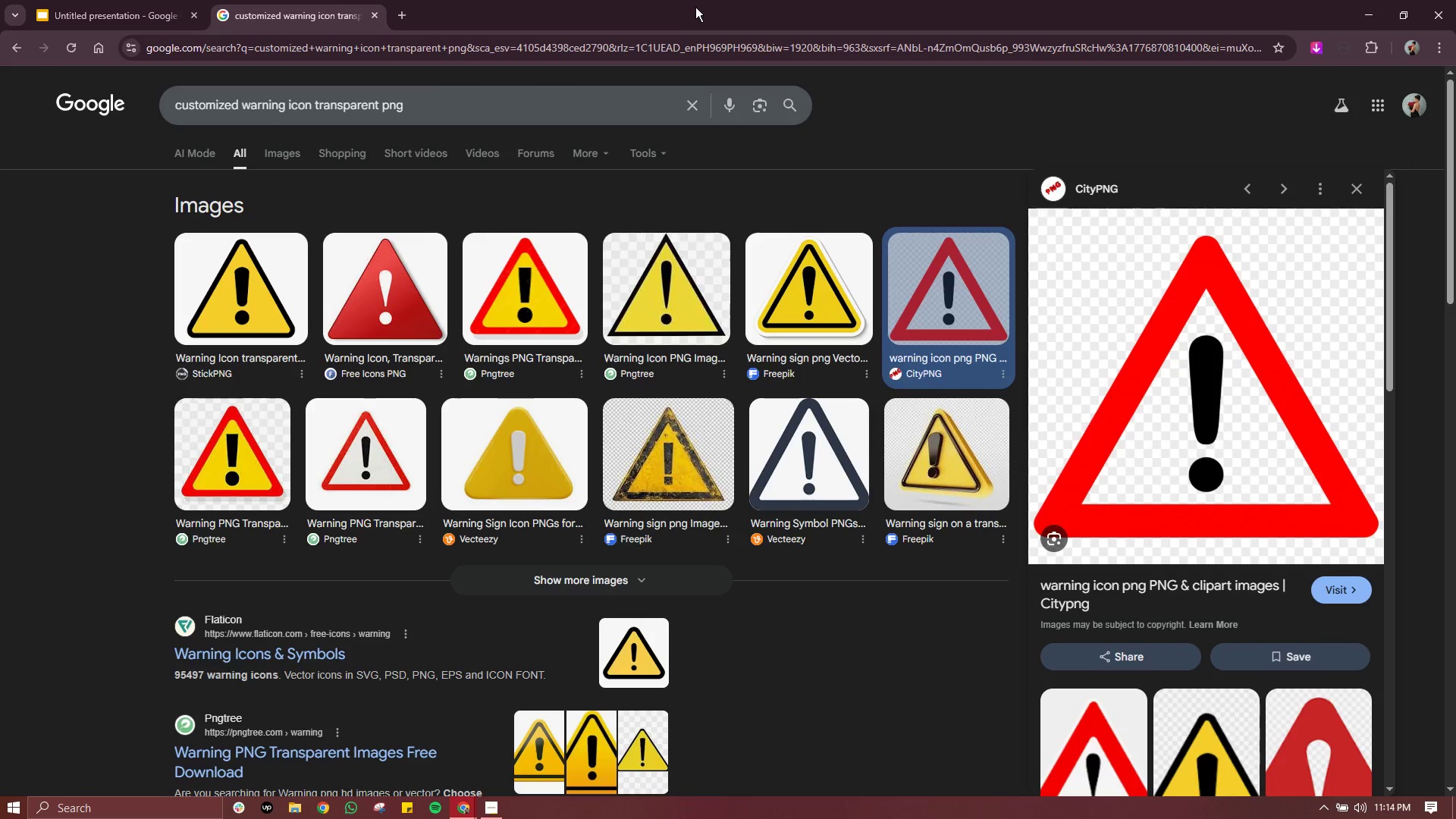 
left_click_drag(start_coordinate=[1321, 184], to_coordinate=[1315, 193])
 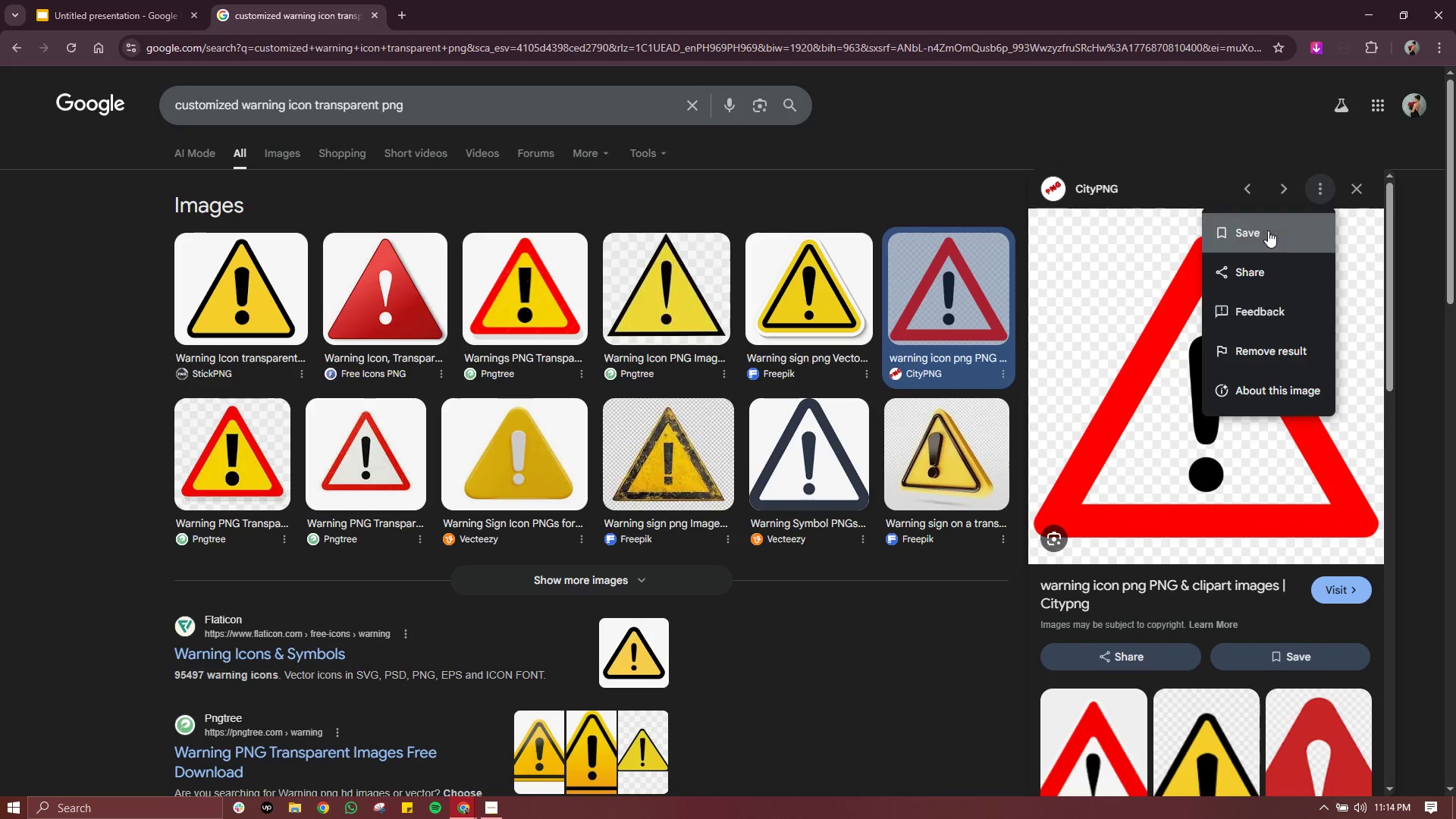 
left_click_drag(start_coordinate=[1264, 234], to_coordinate=[1251, 242])
 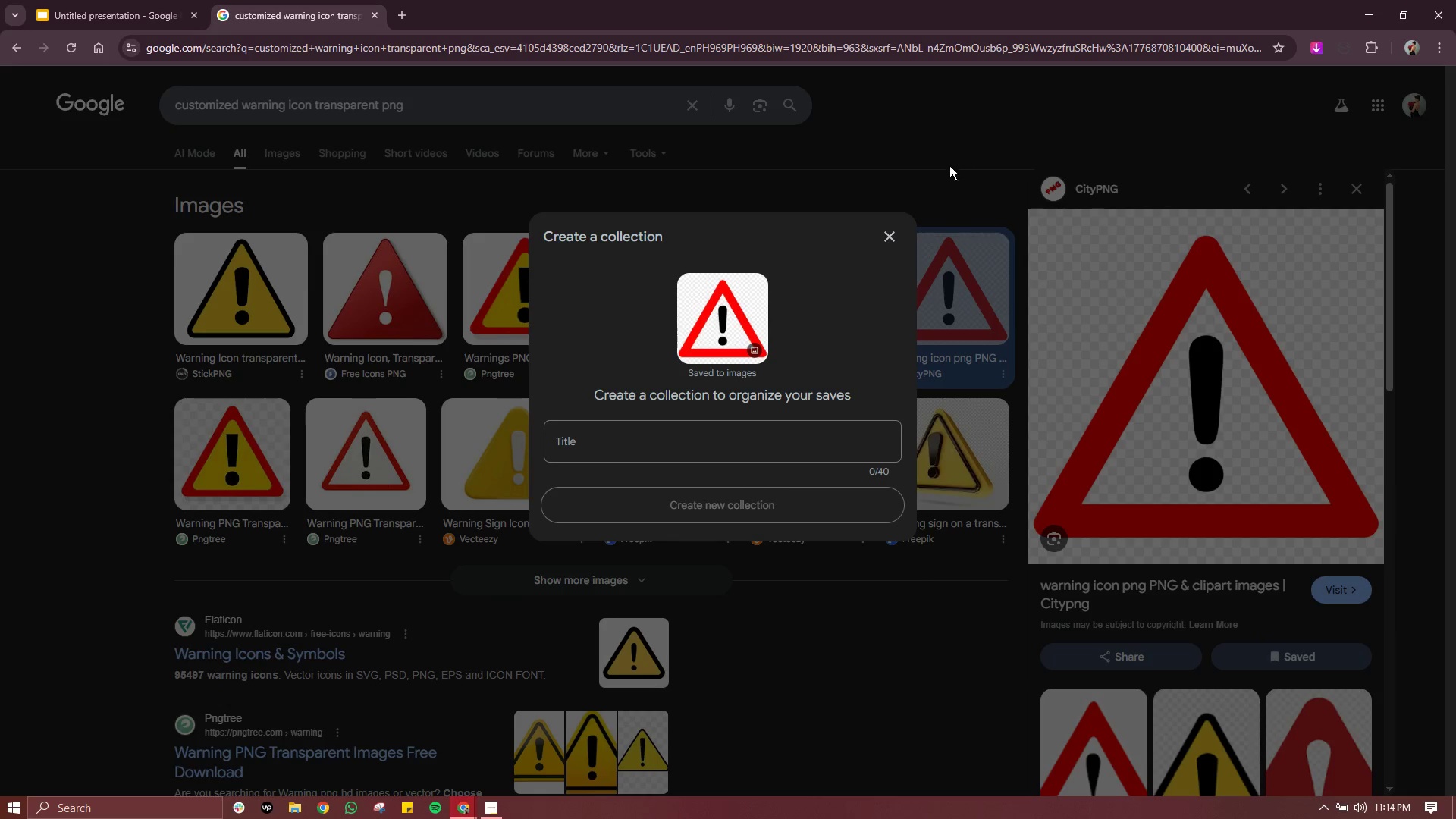 
left_click([890, 240])
 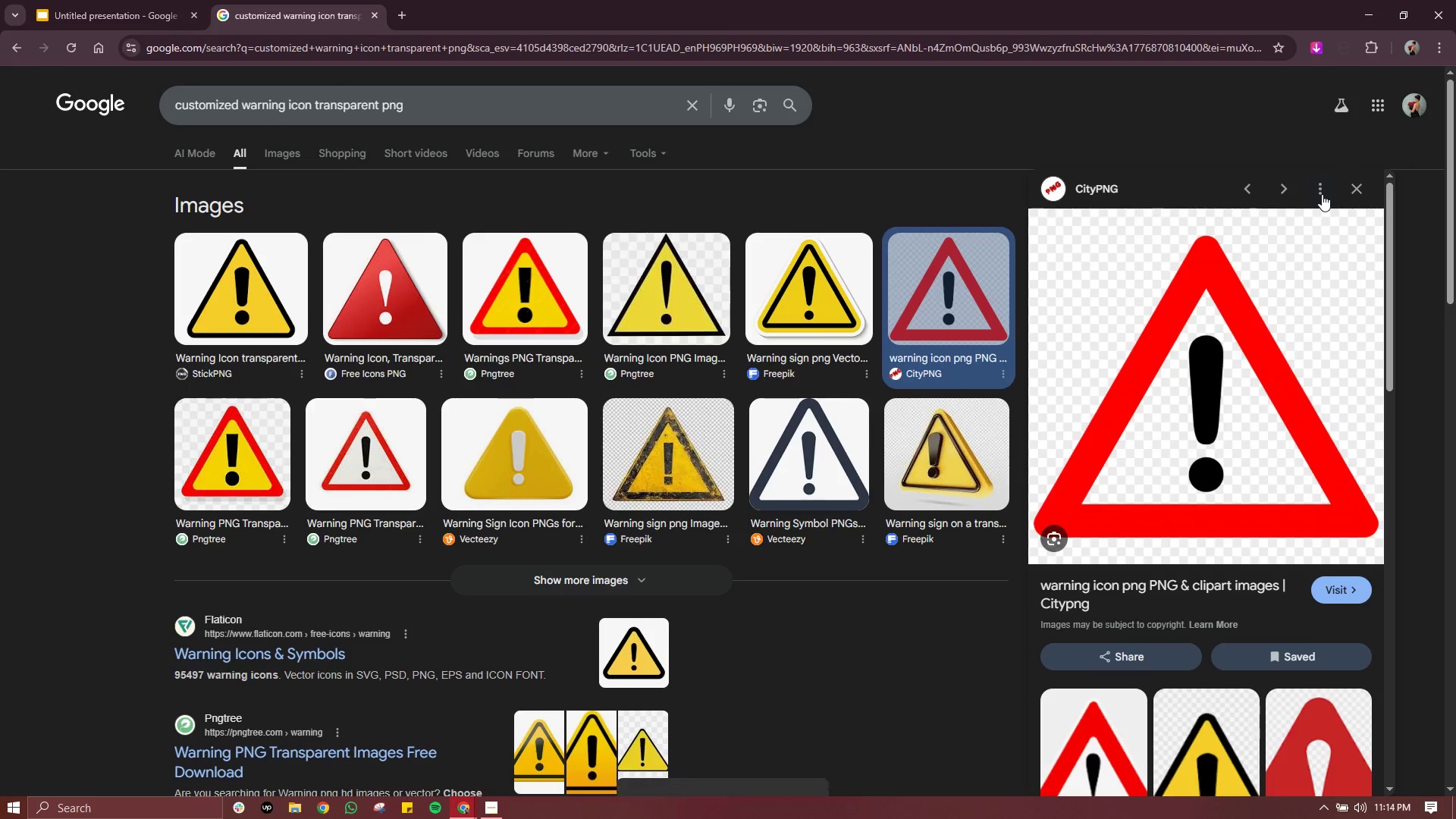 
left_click([1322, 194])
 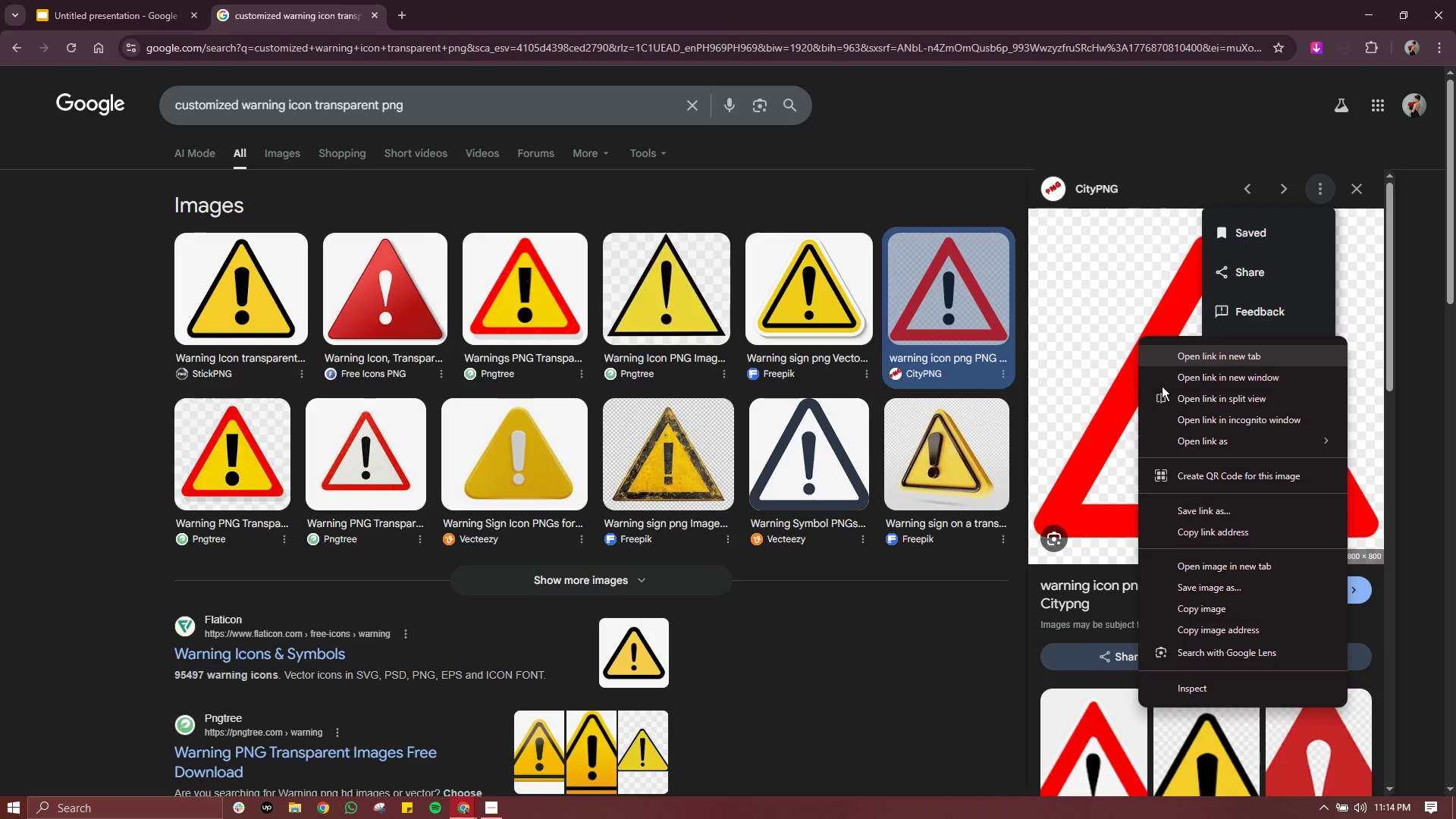 
left_click([1203, 591])
 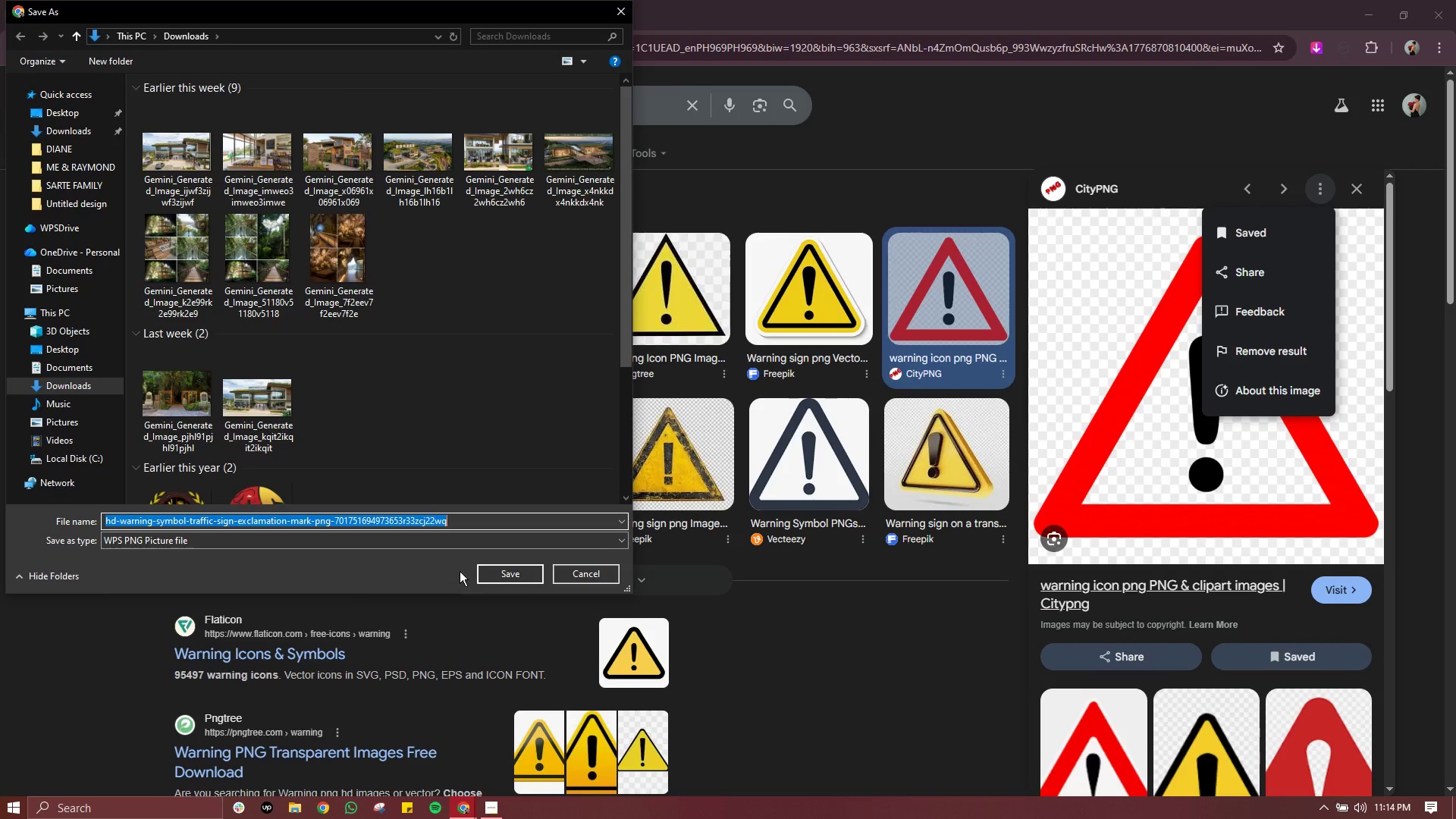 
wait(7.67)
 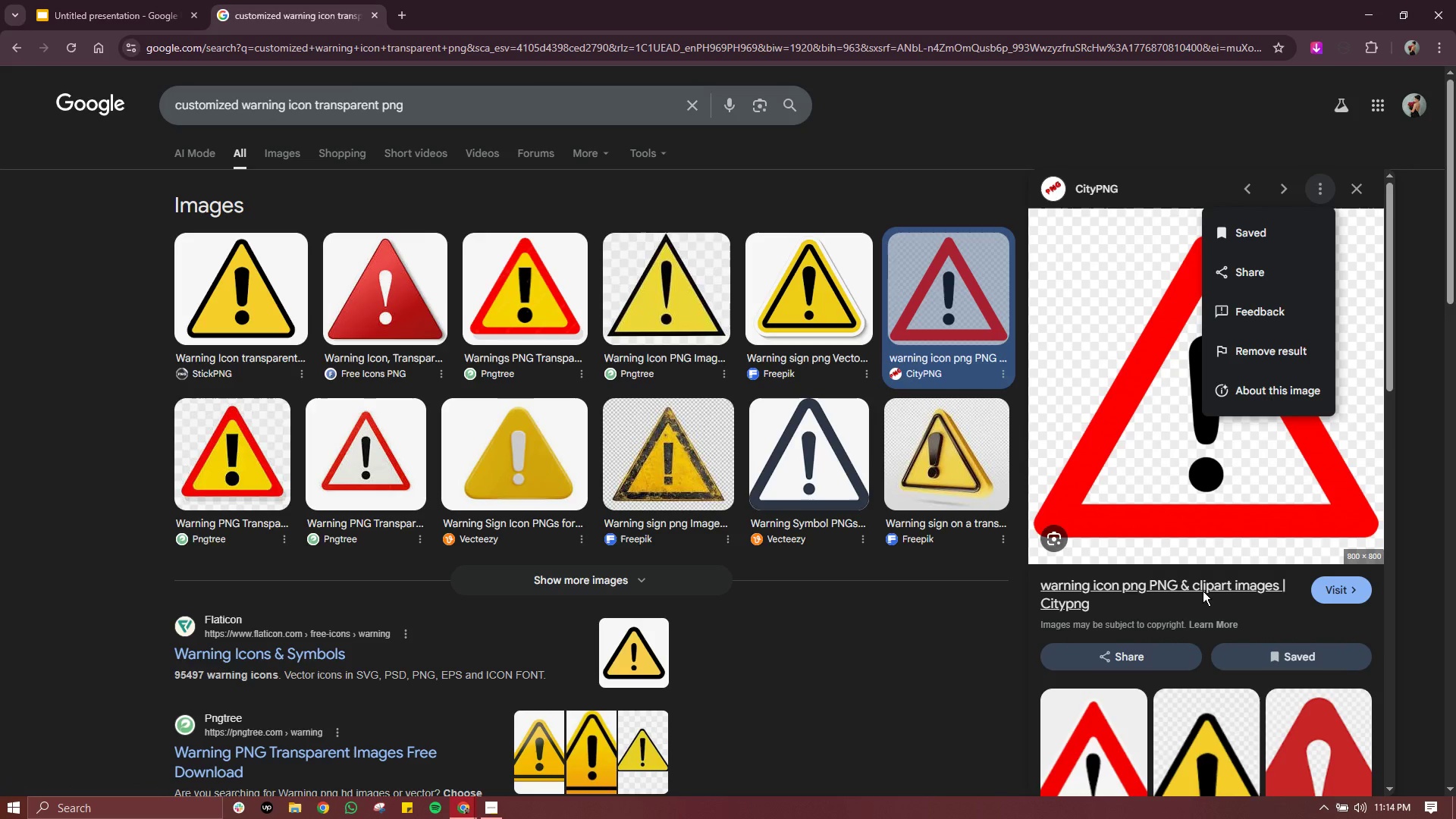 
left_click([498, 574])
 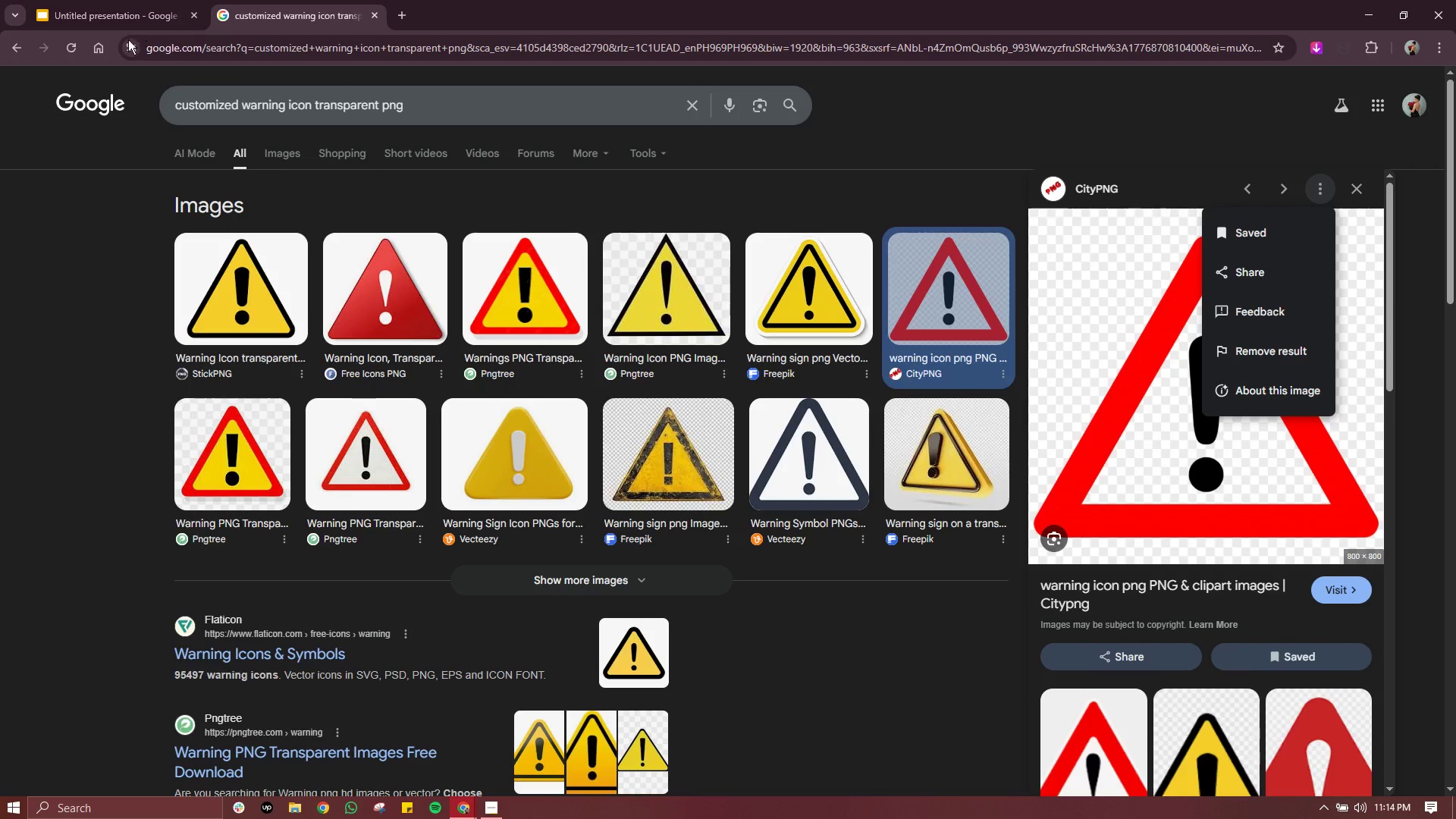 
left_click([130, 26])
 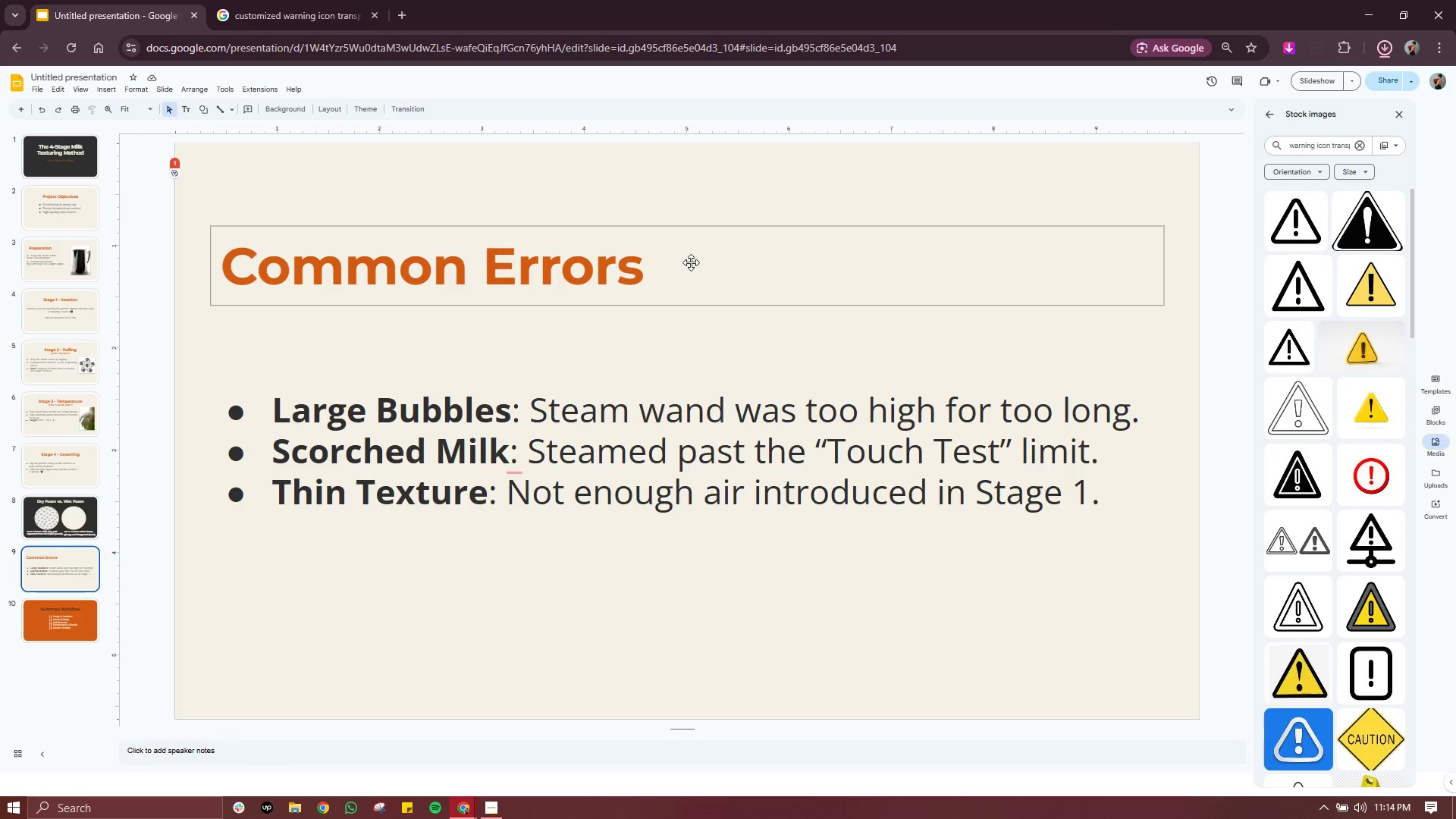 
left_click([727, 197])
 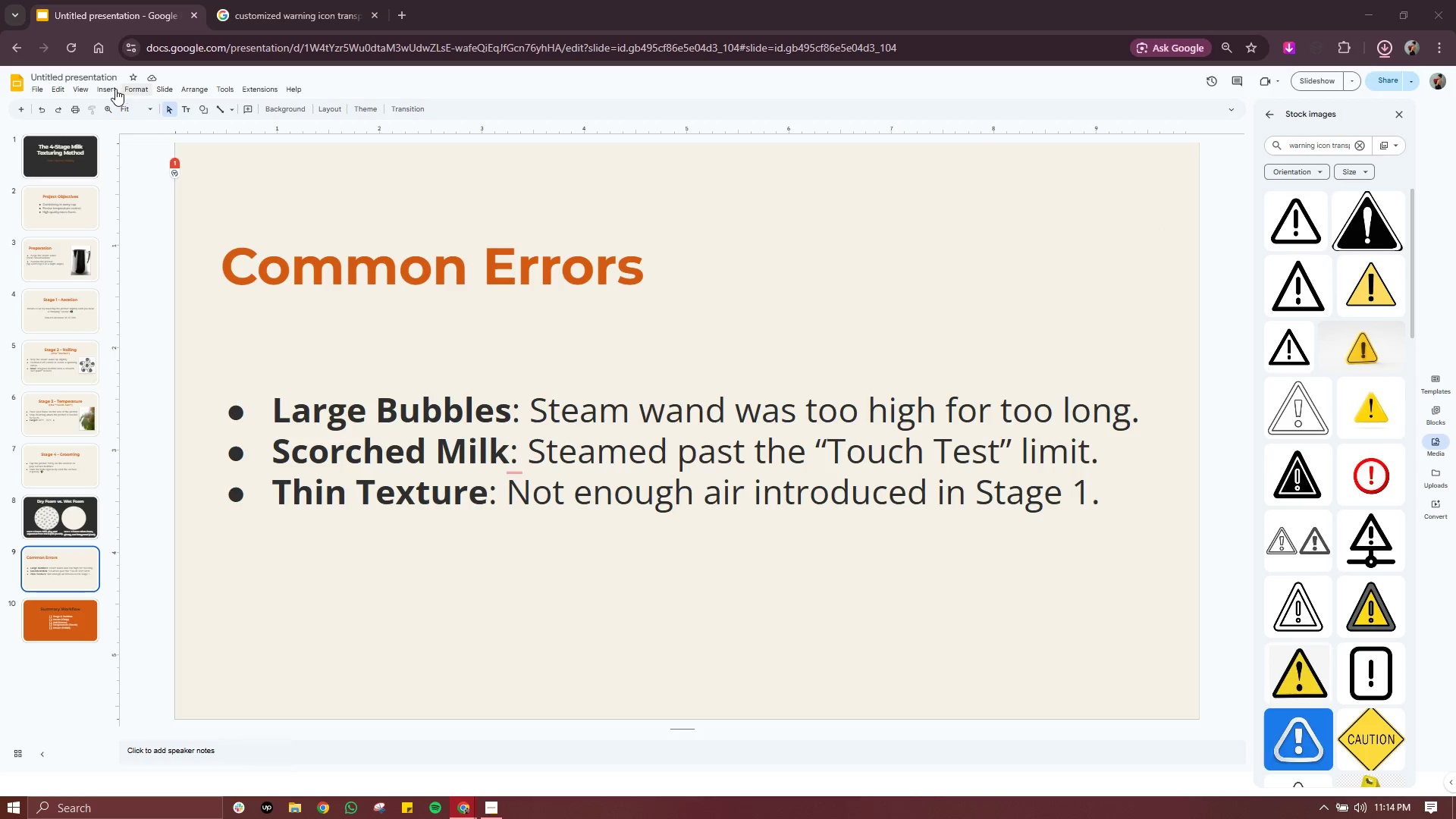 
left_click([115, 89])
 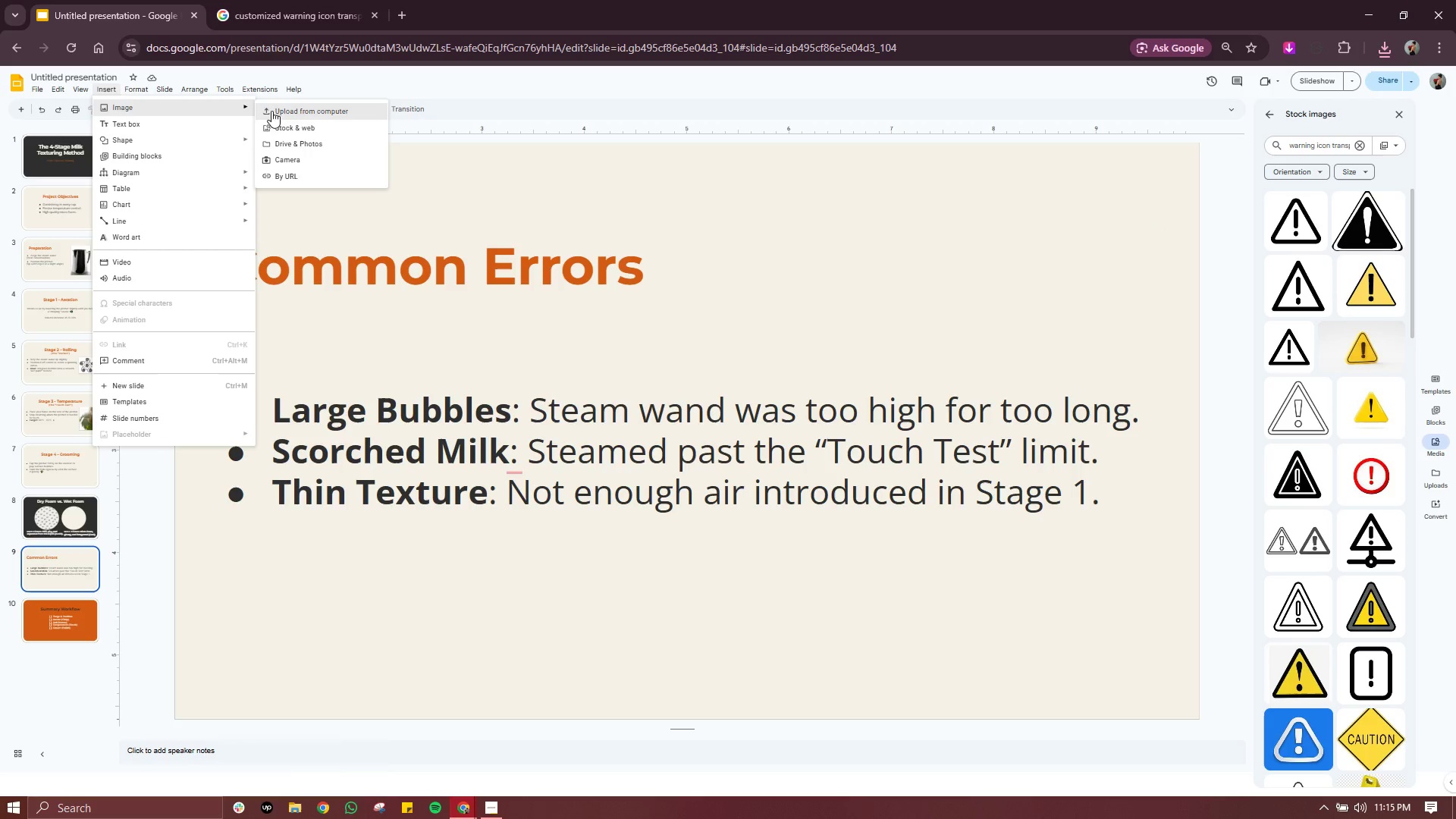 
left_click([297, 112])
 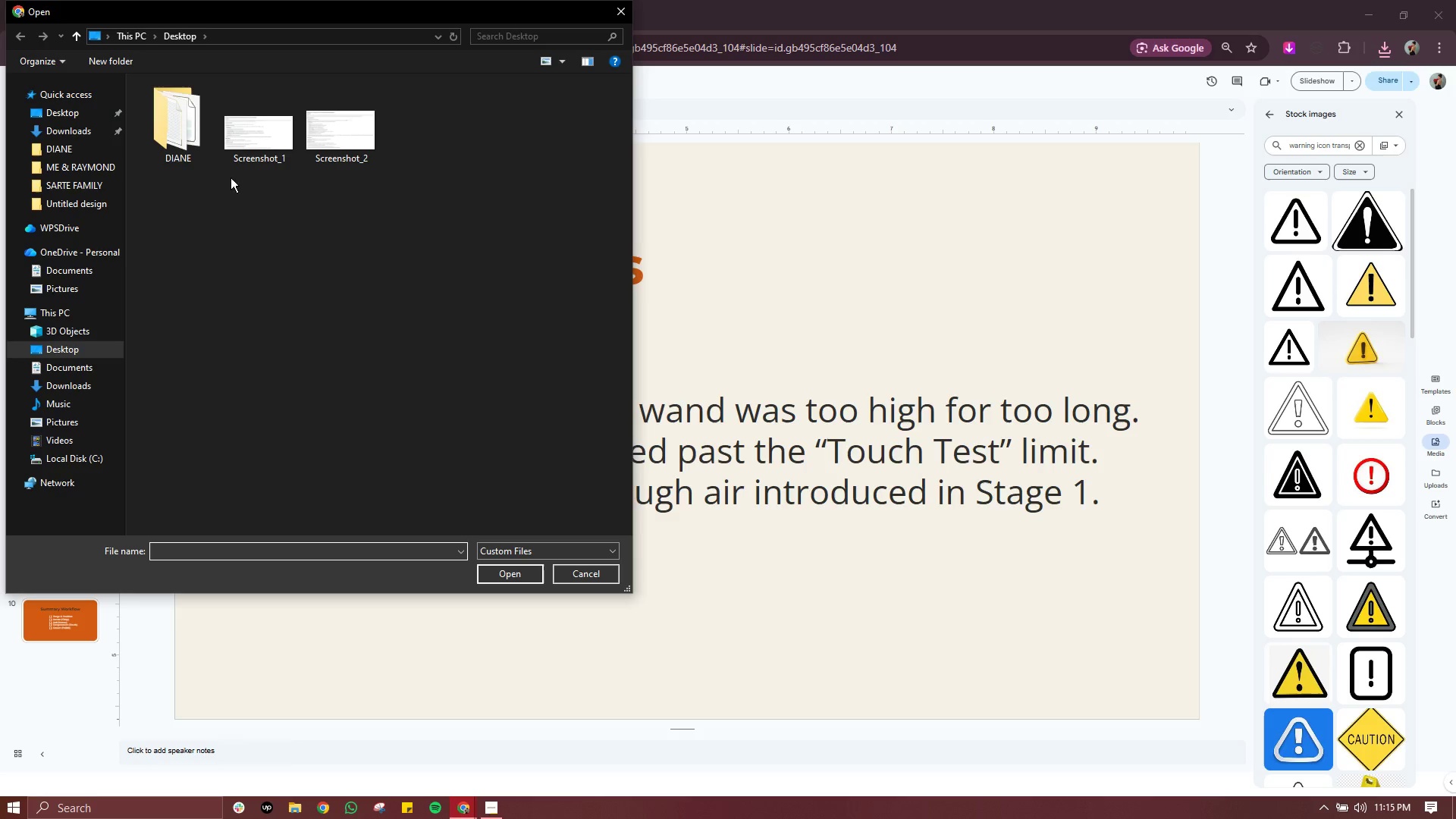 
left_click([84, 368])
 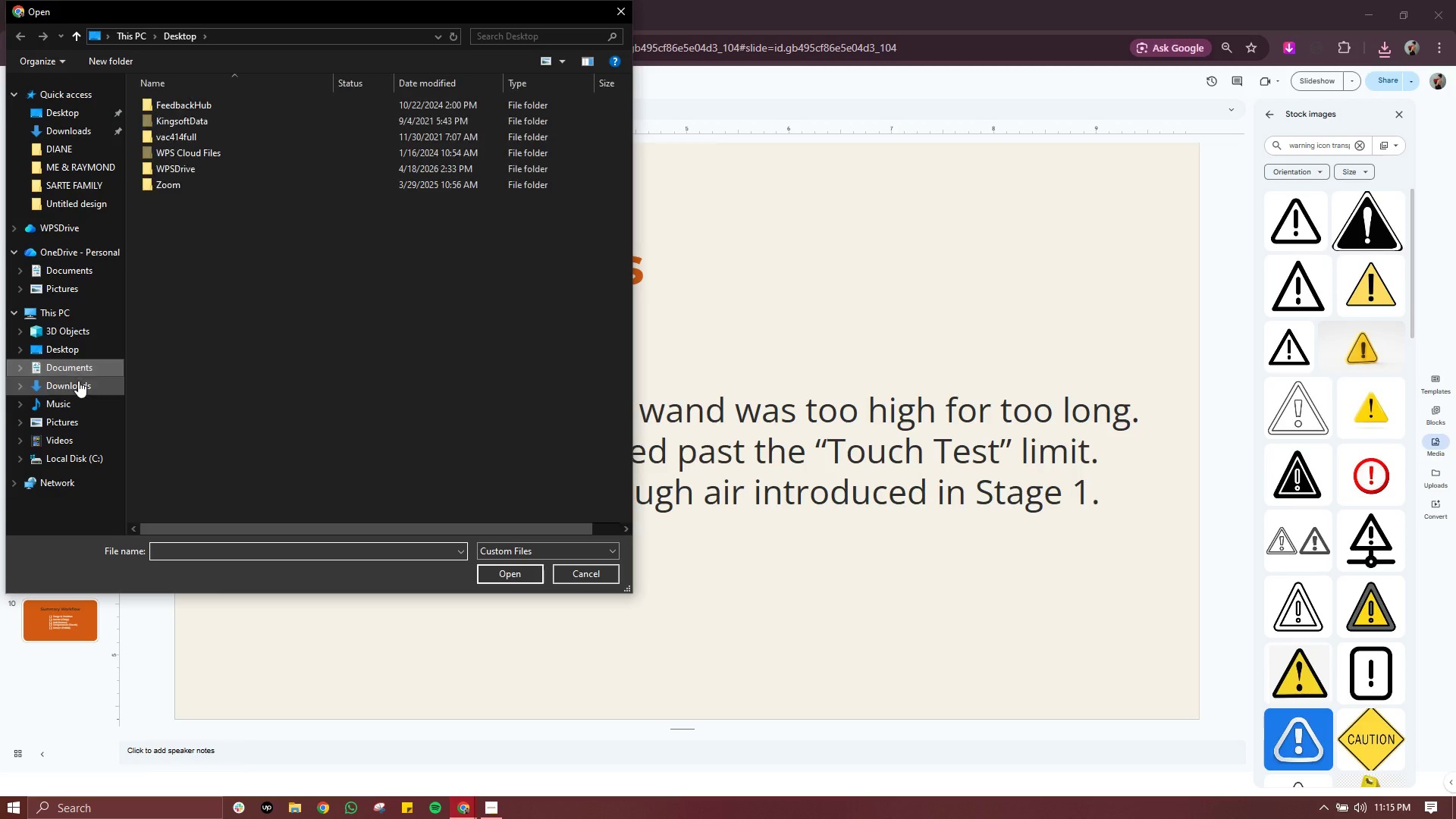 
left_click([78, 381])
 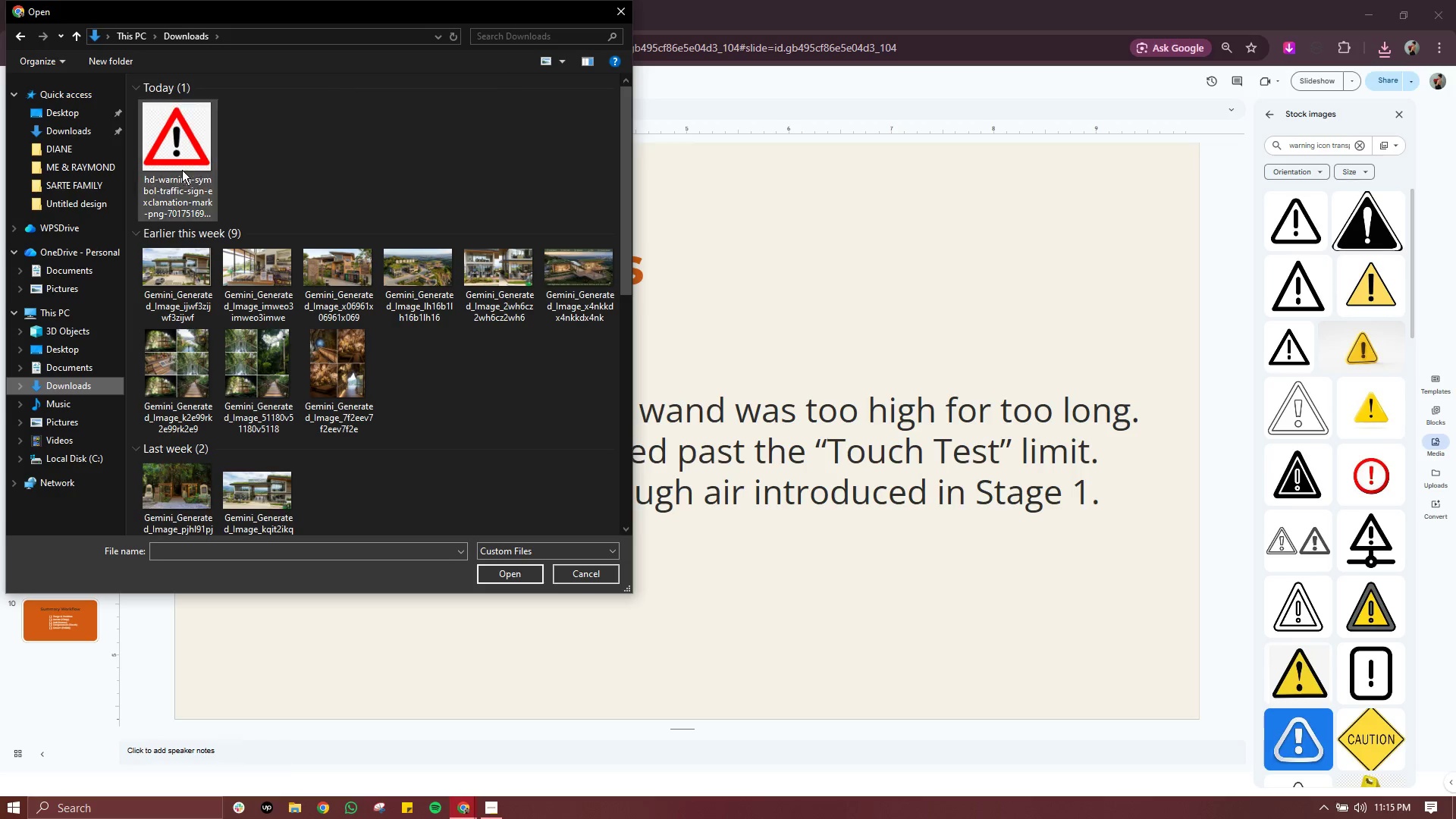 
double_click([182, 169])
 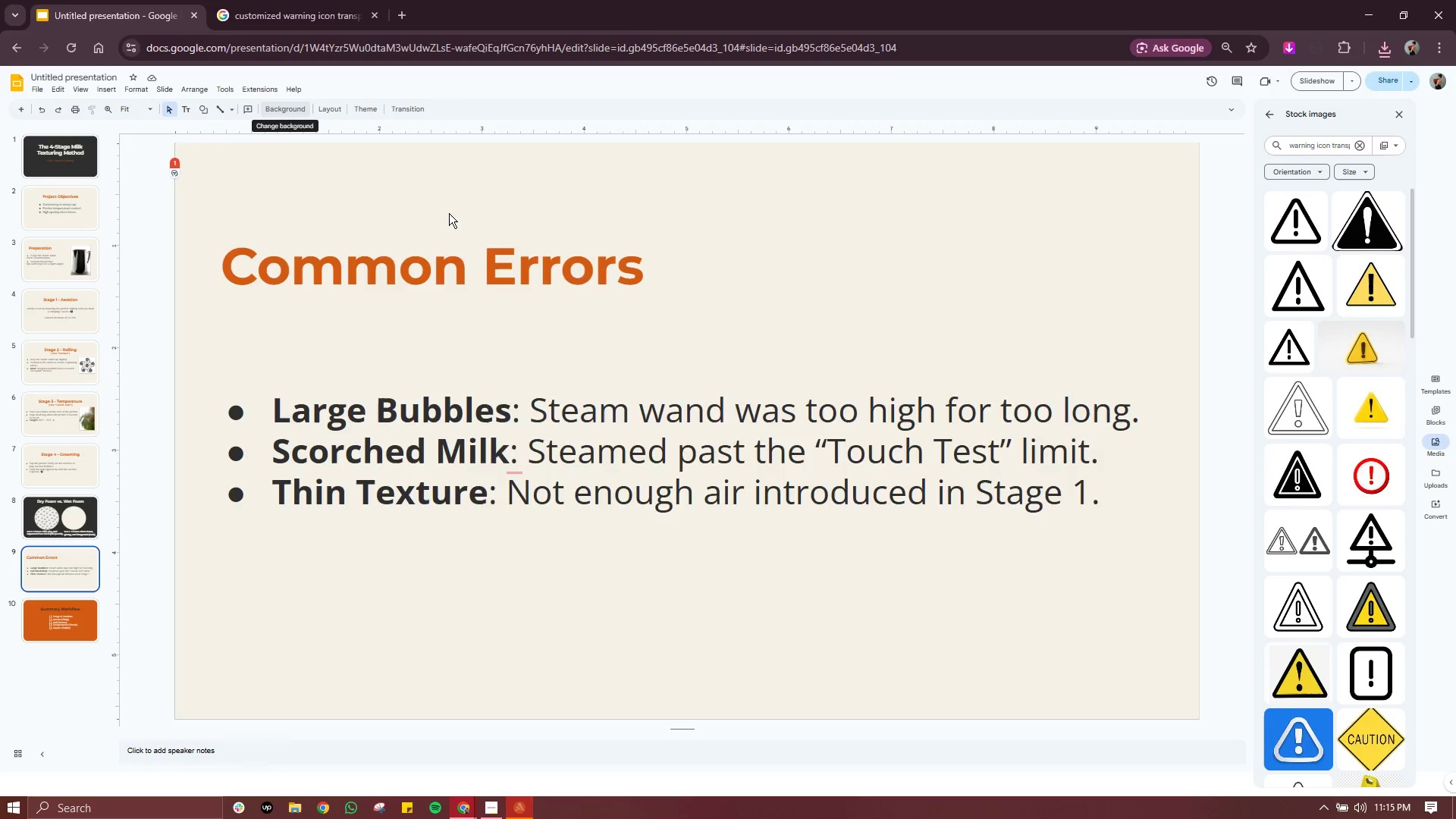 
key(Alt+AltRight)
 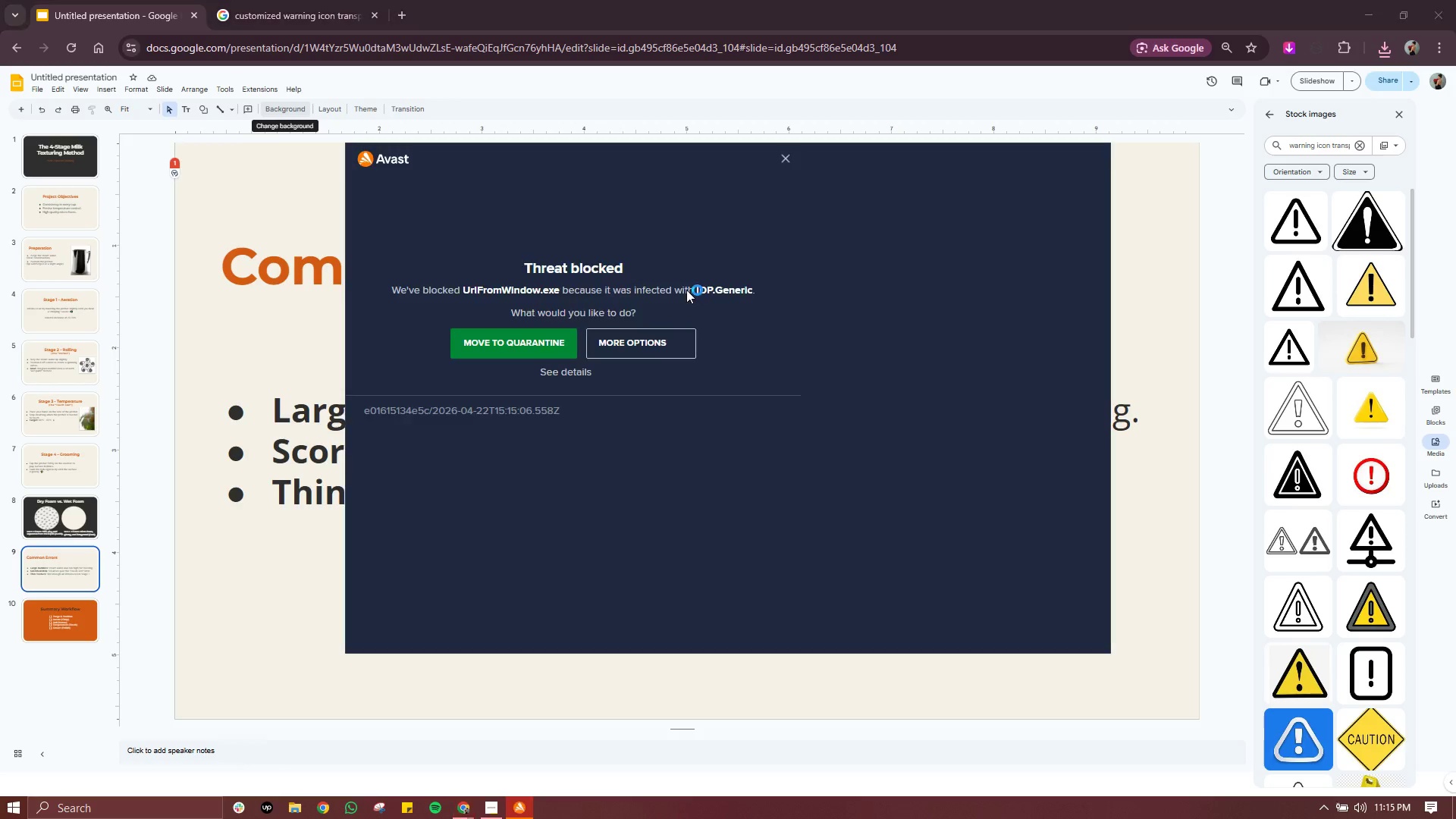 
key(Alt+Control+ControlRight)
 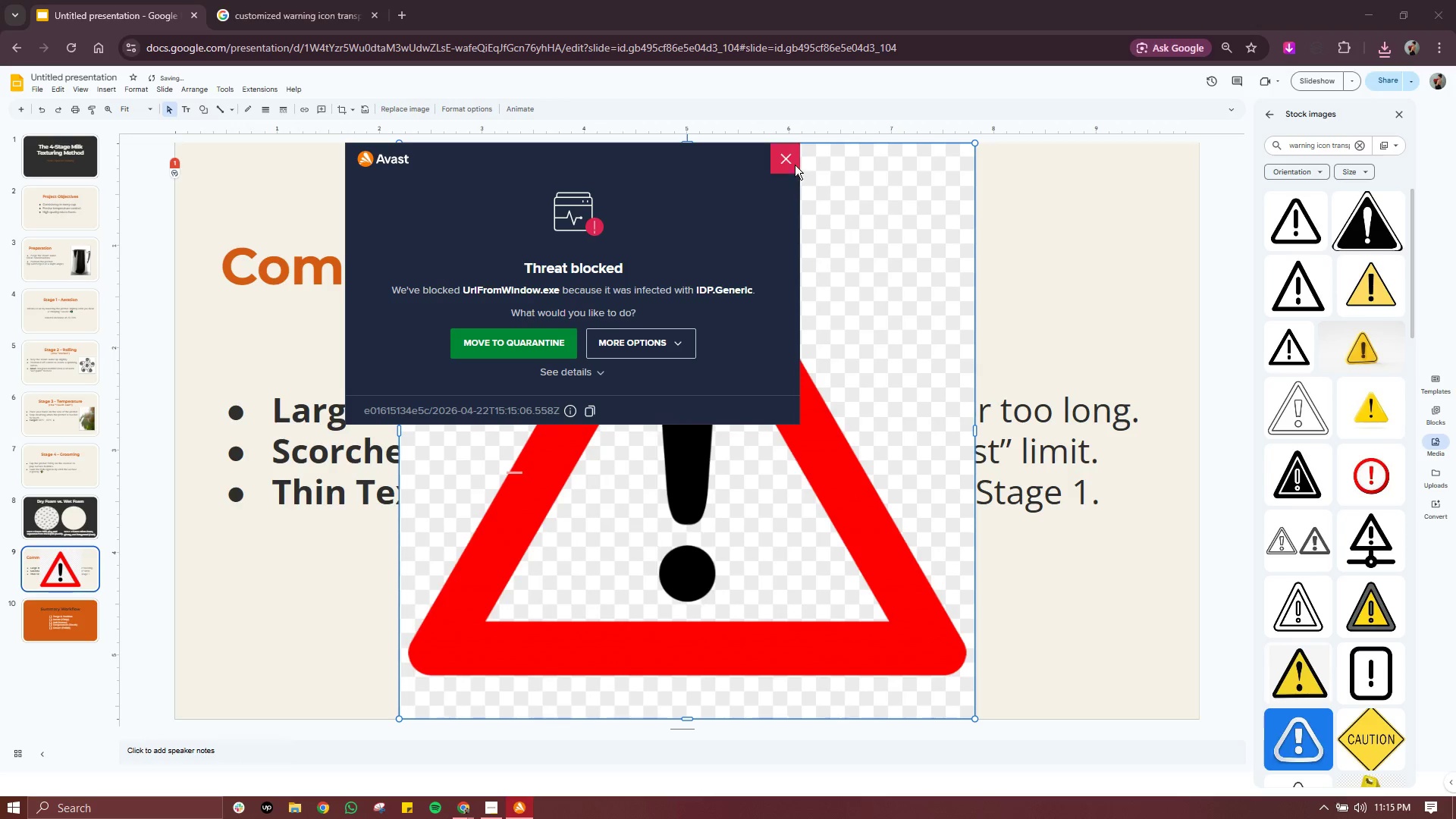 
left_click([789, 160])
 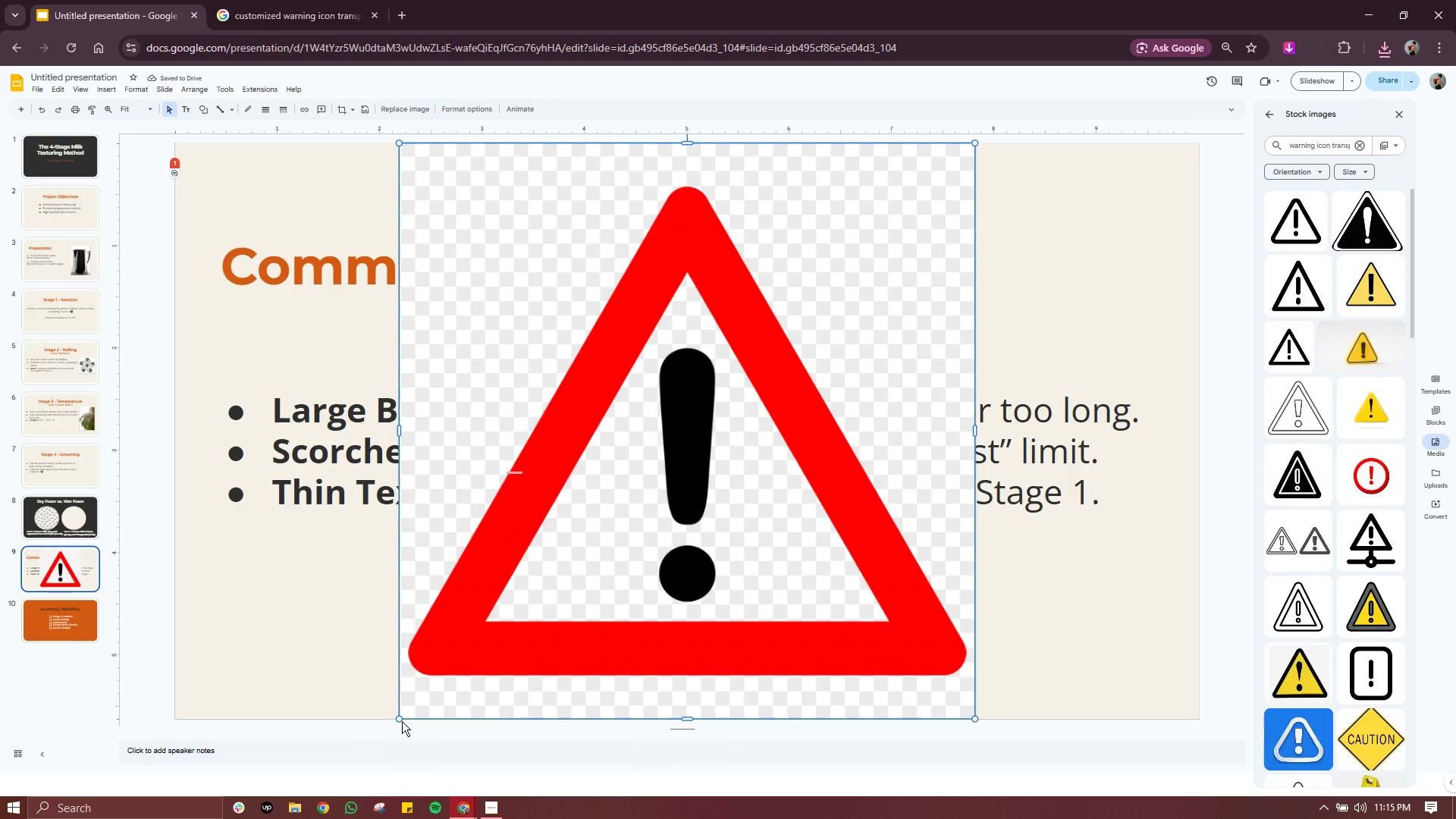 
left_click_drag(start_coordinate=[398, 719], to_coordinate=[682, 440])
 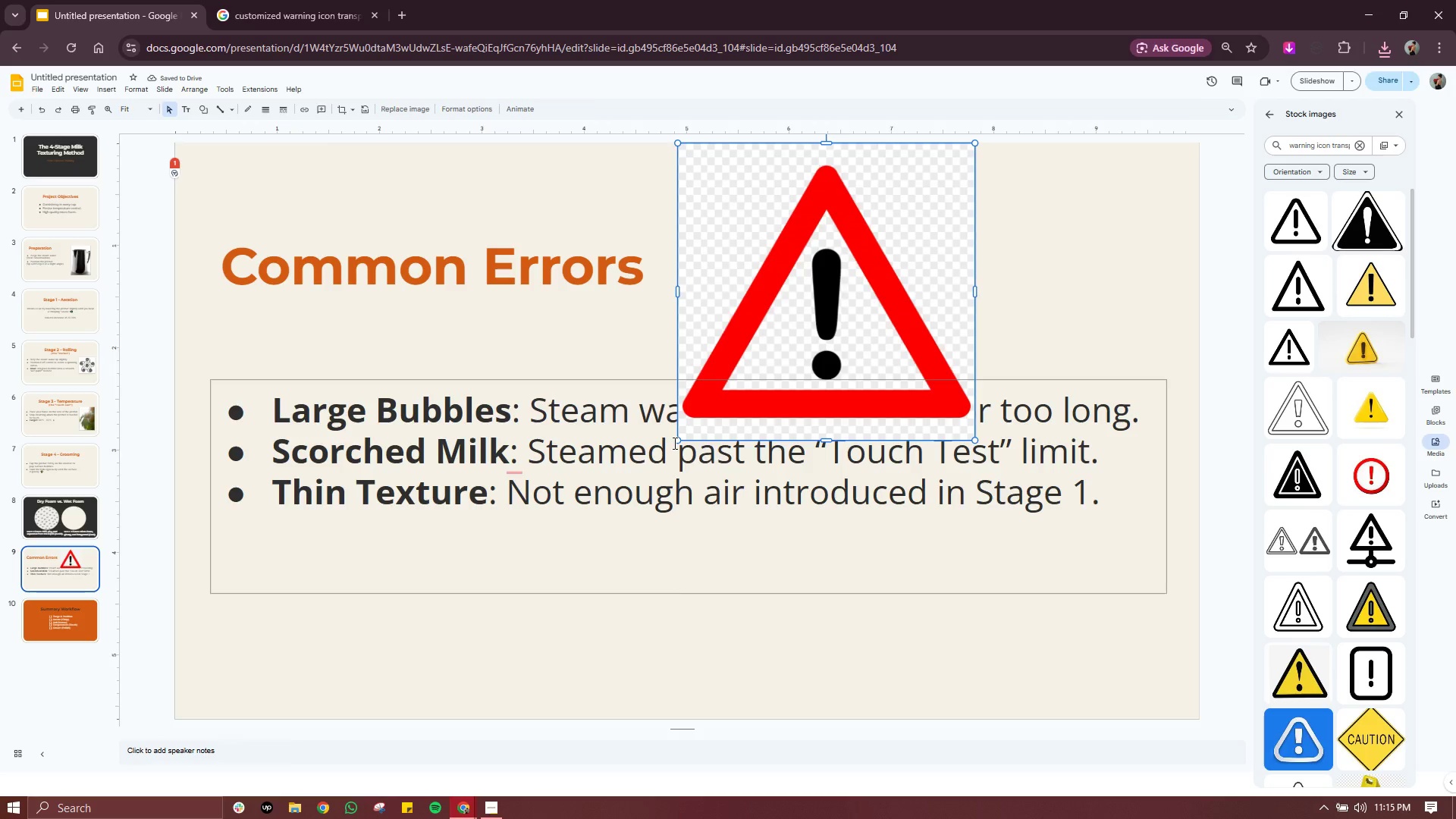 
left_click([673, 443])
 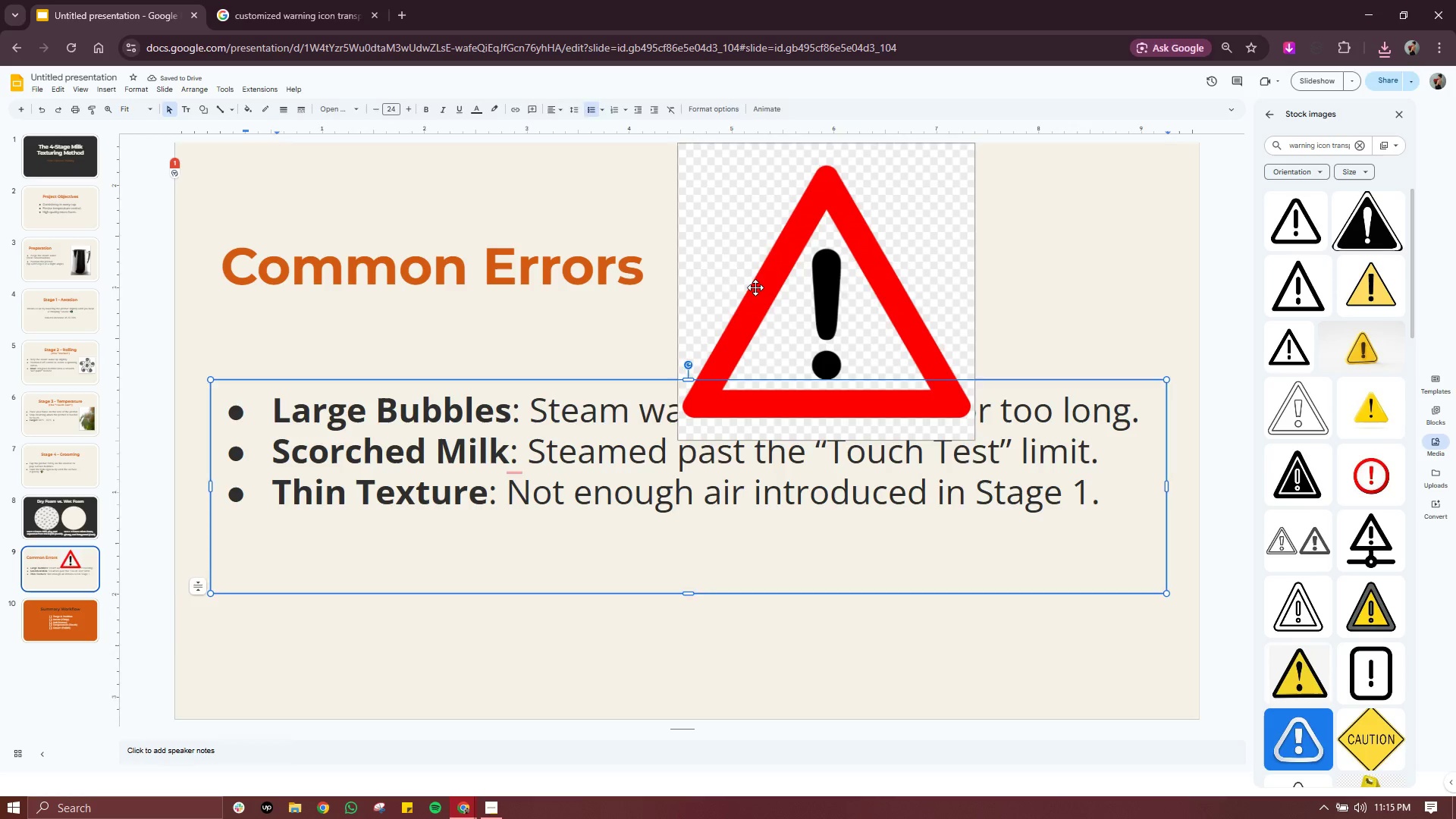 
left_click([755, 287])
 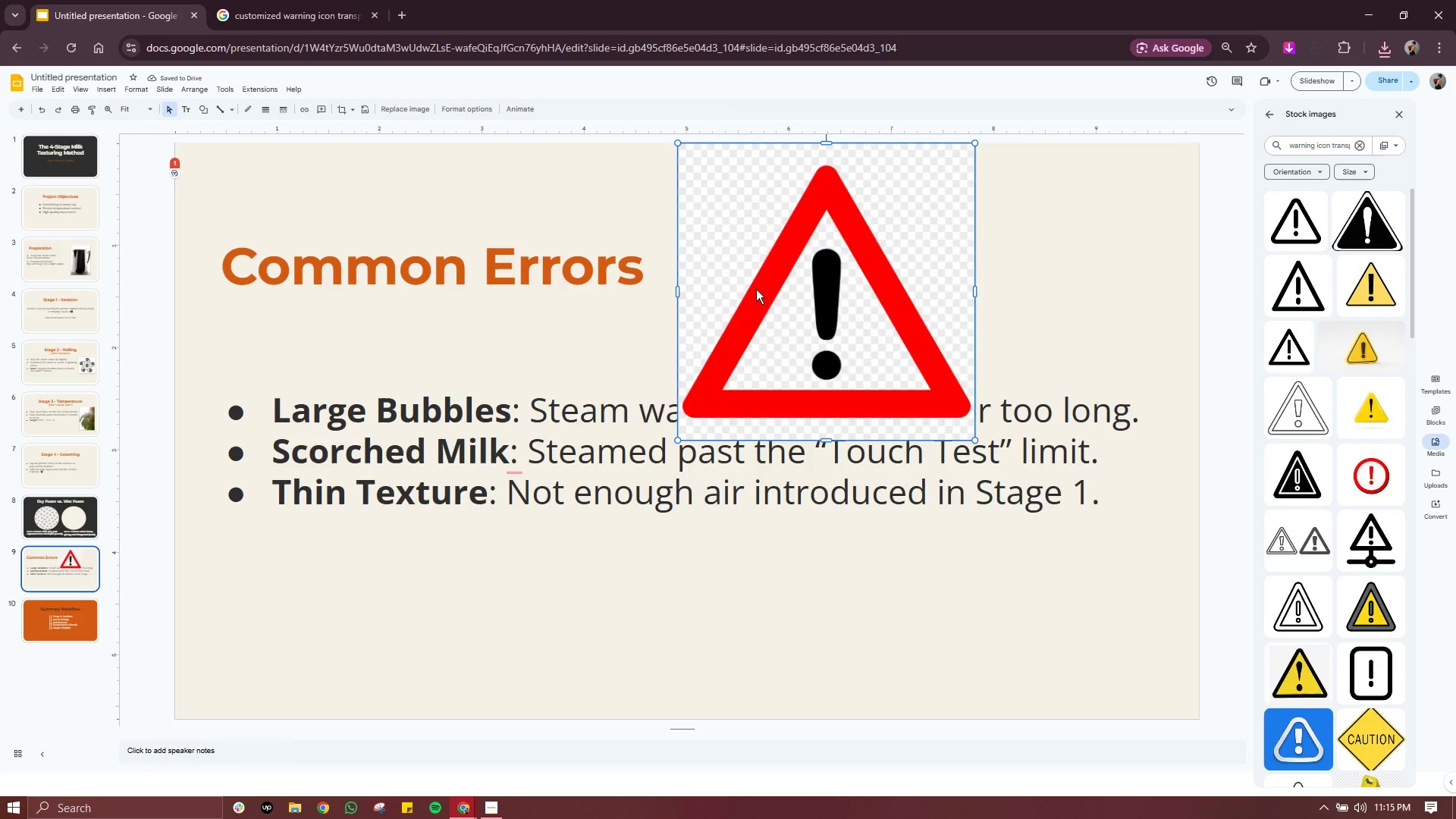 
key(Delete)
 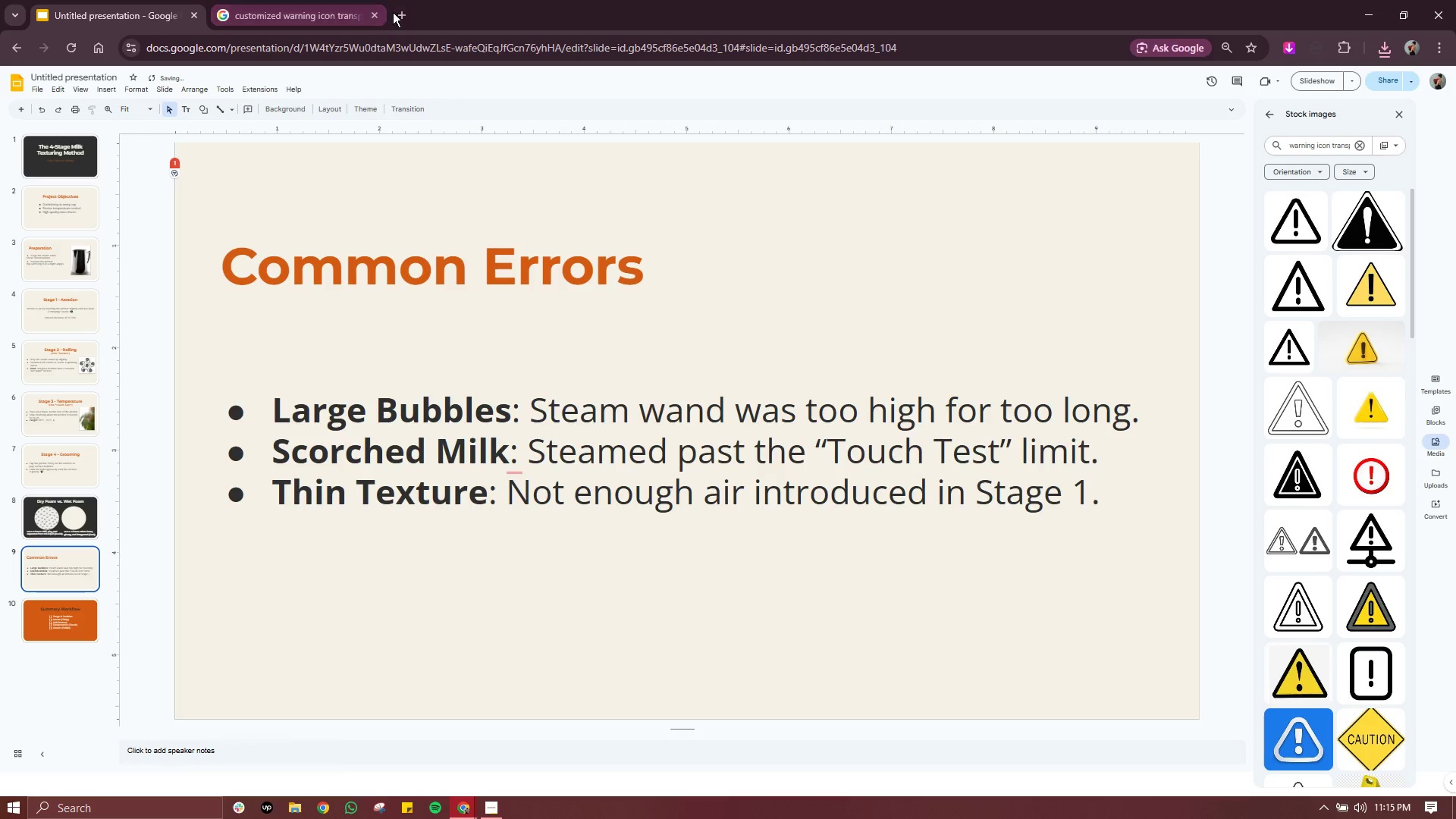 
left_click([353, 16])
 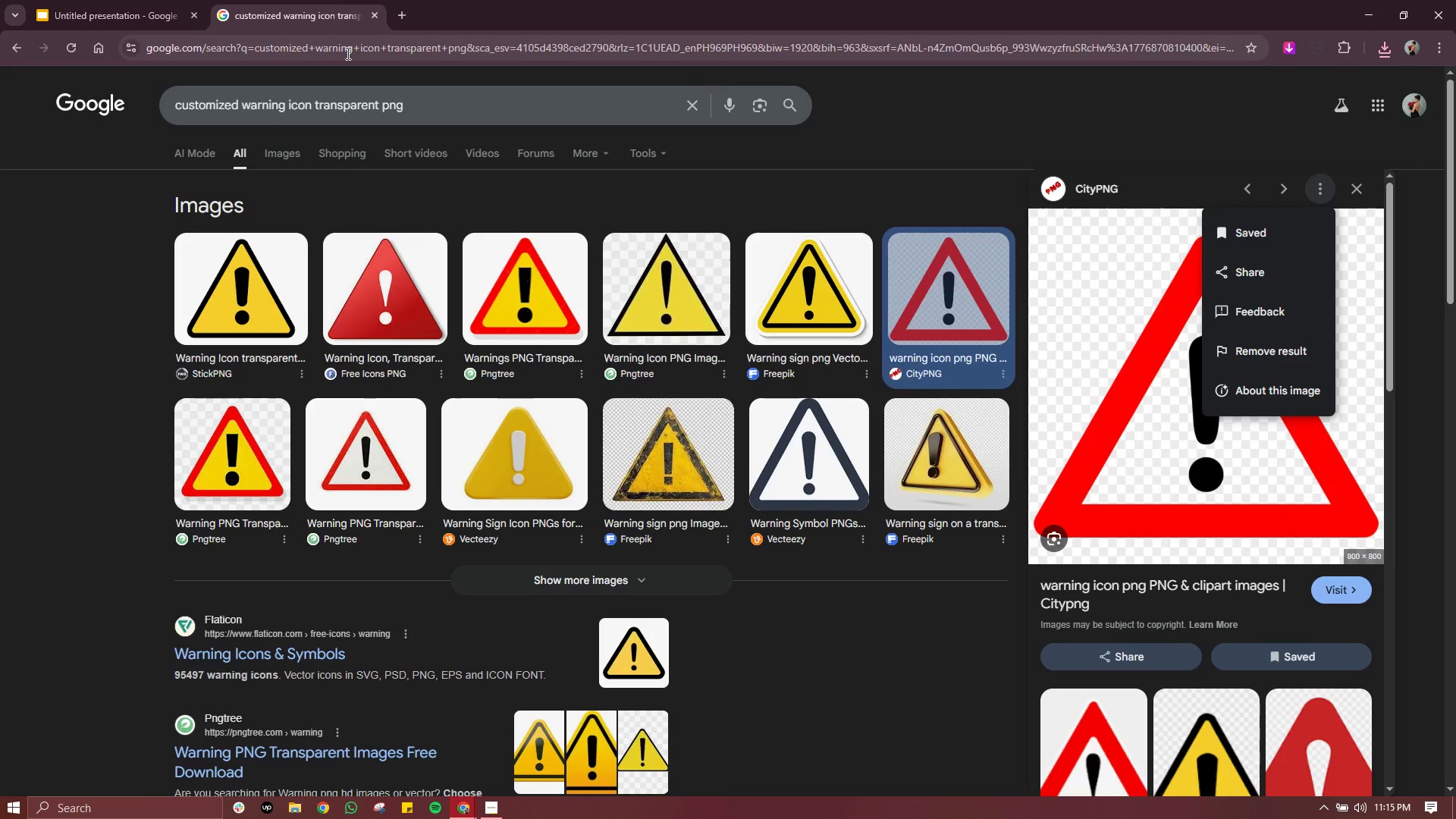 
left_click([347, 53])
 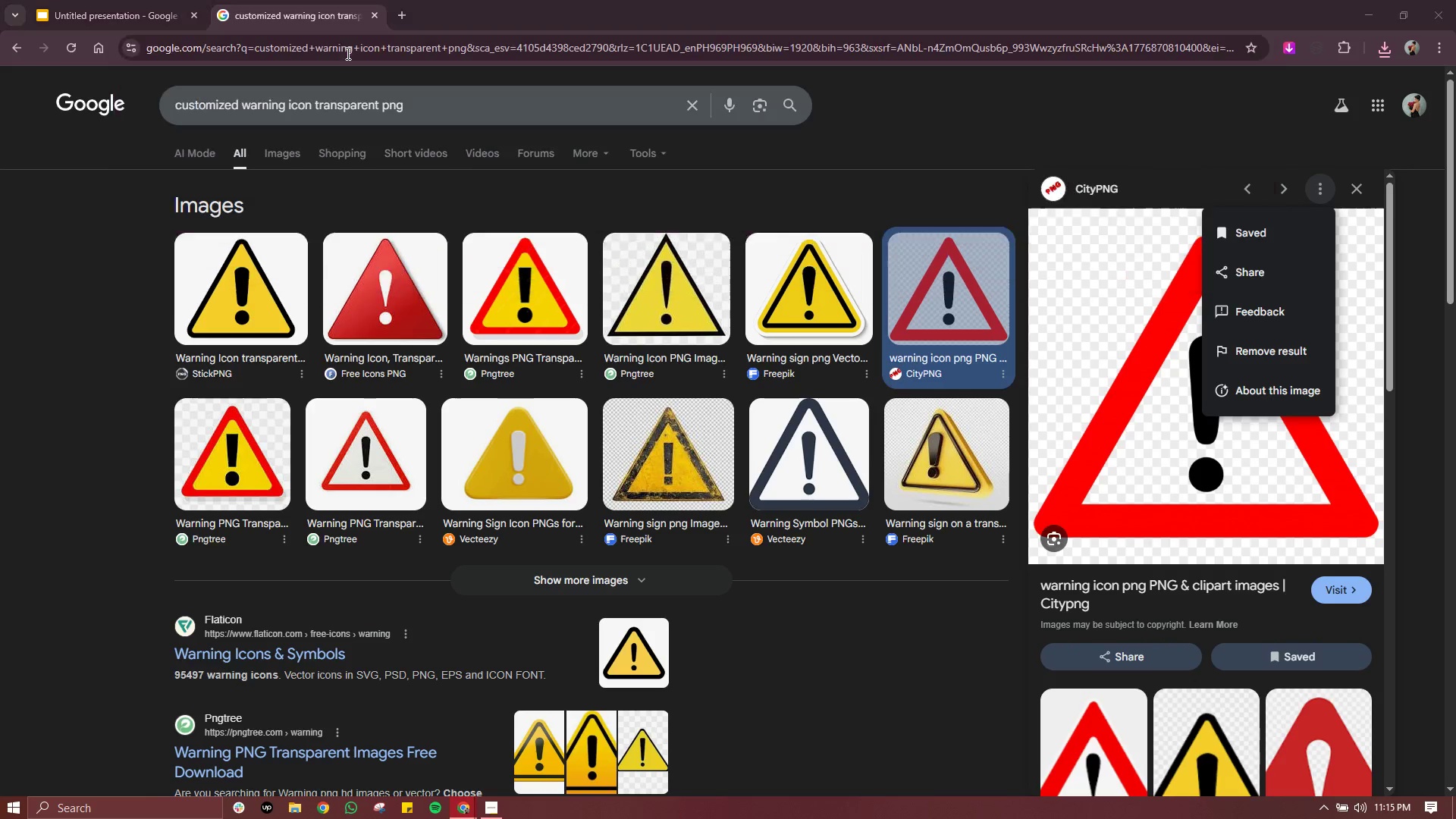 
type(background)
 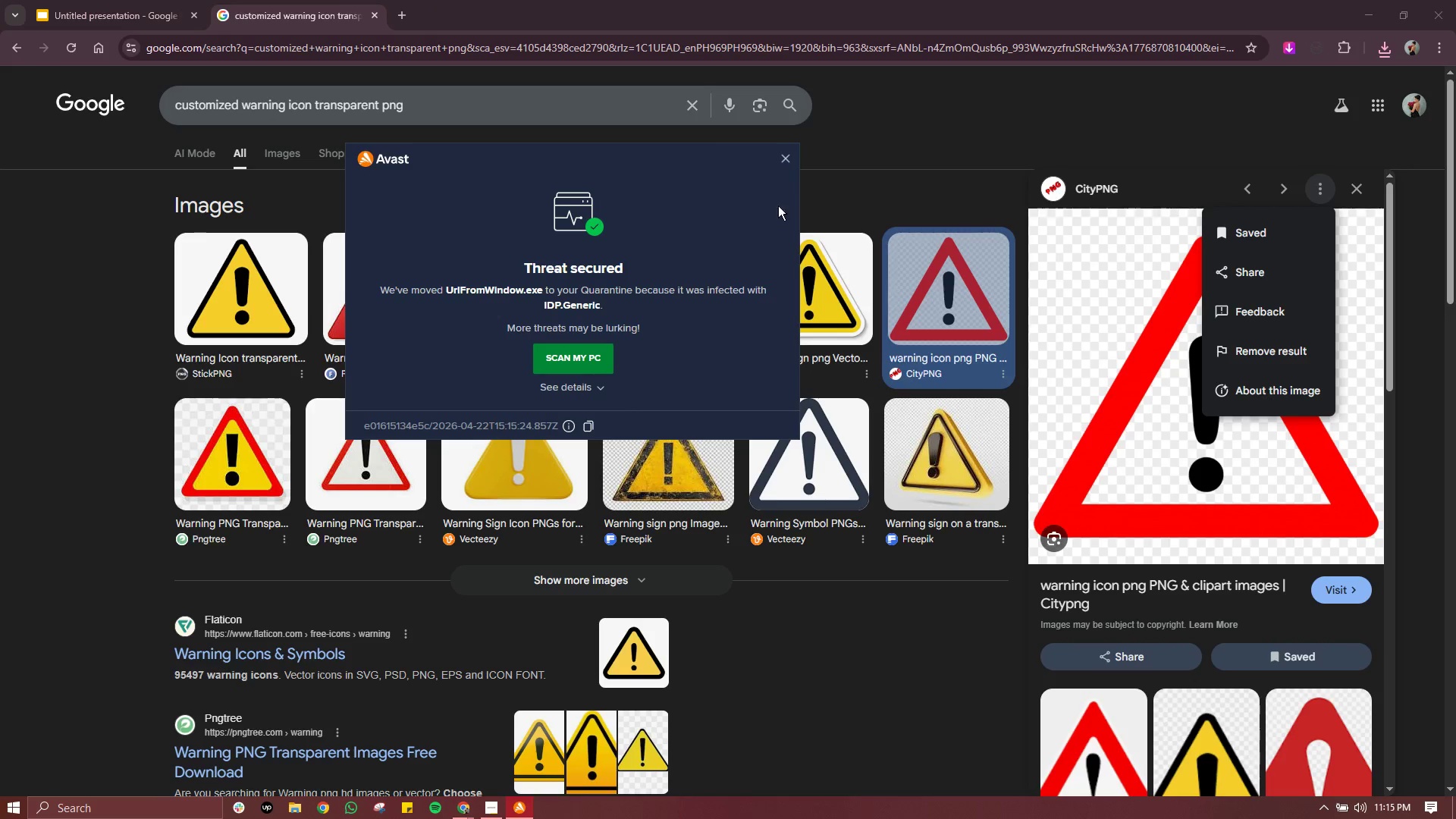 
left_click([784, 152])
 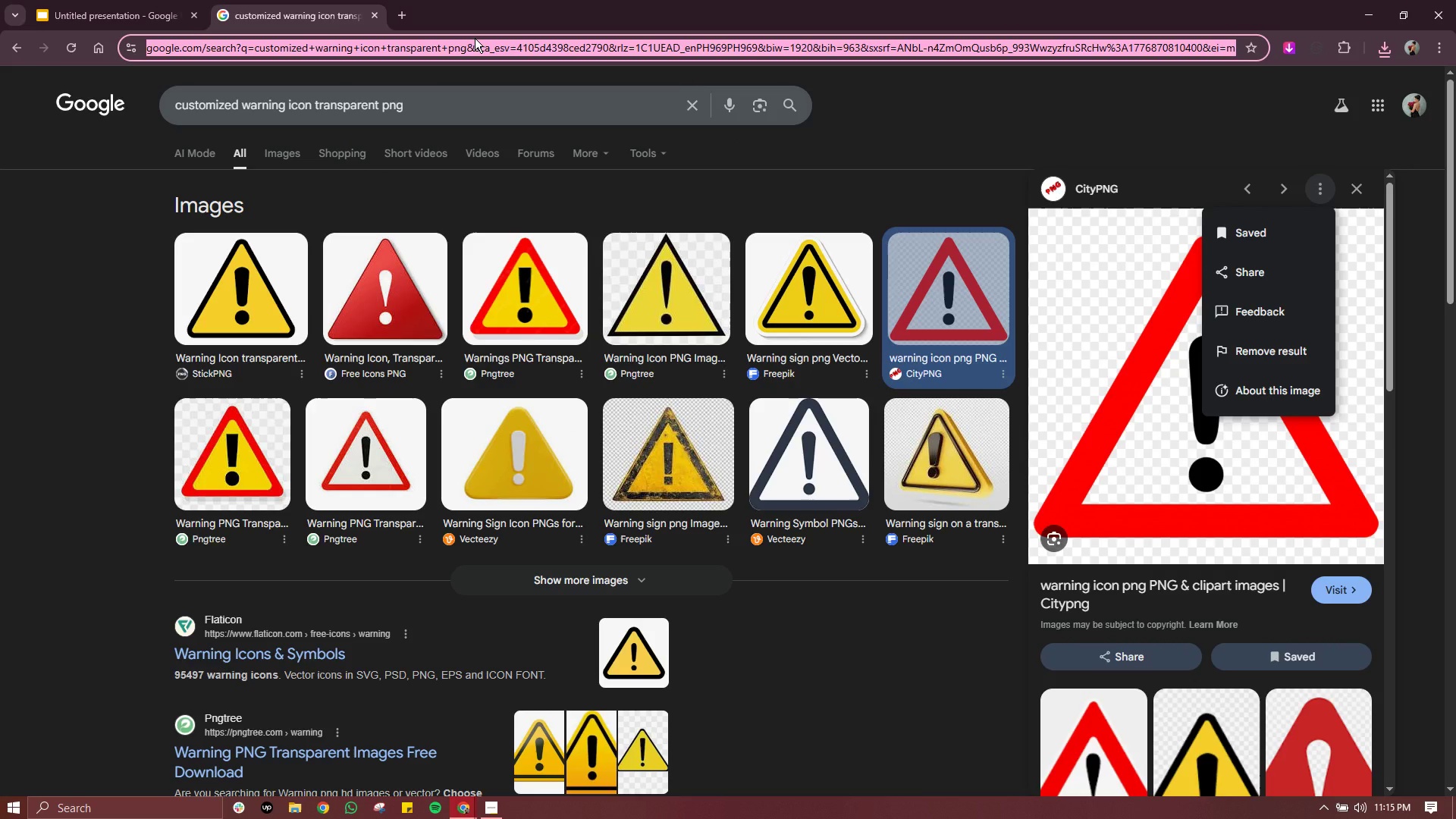 
type(transparent )
 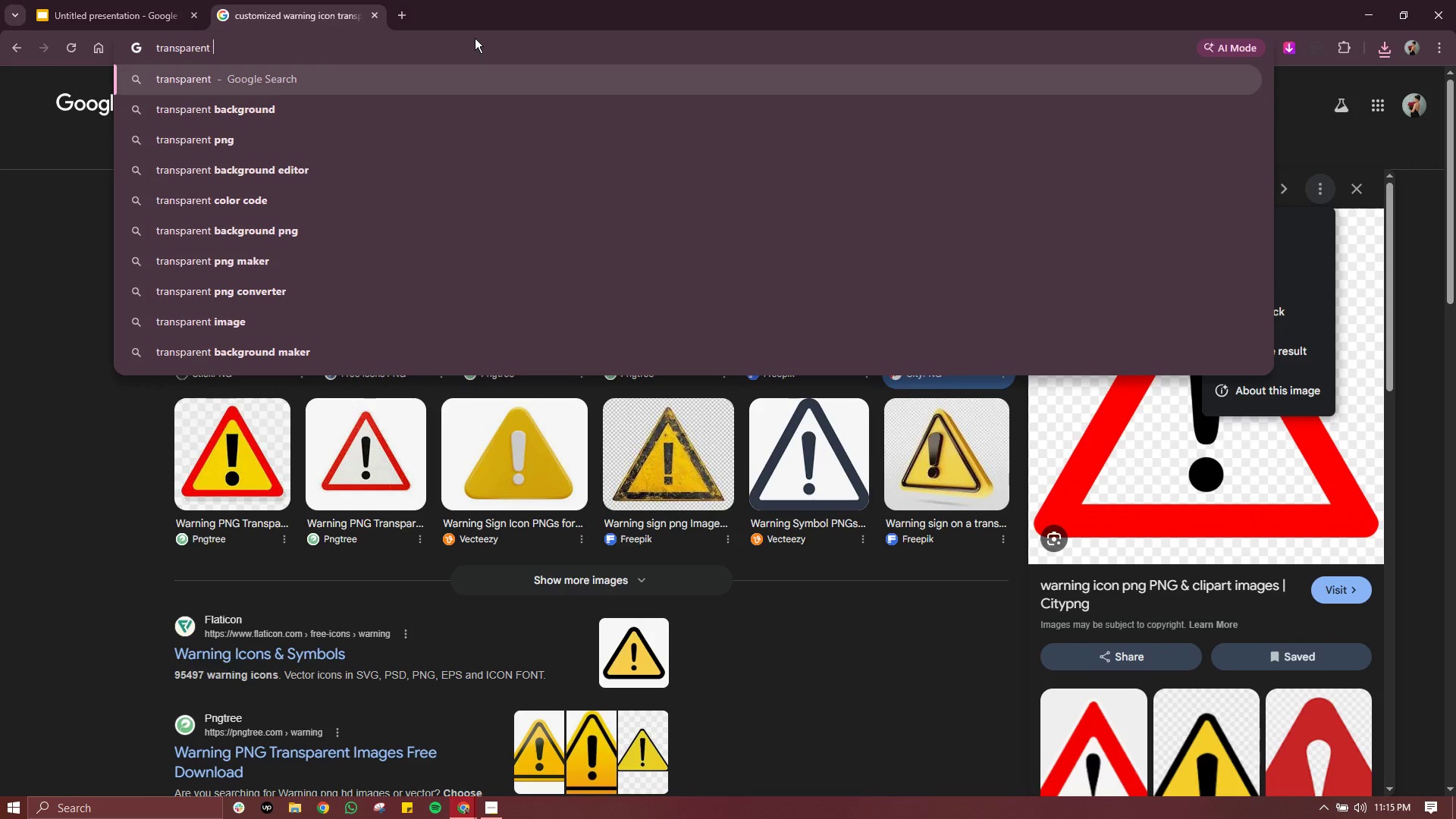 
key(ArrowDown)
 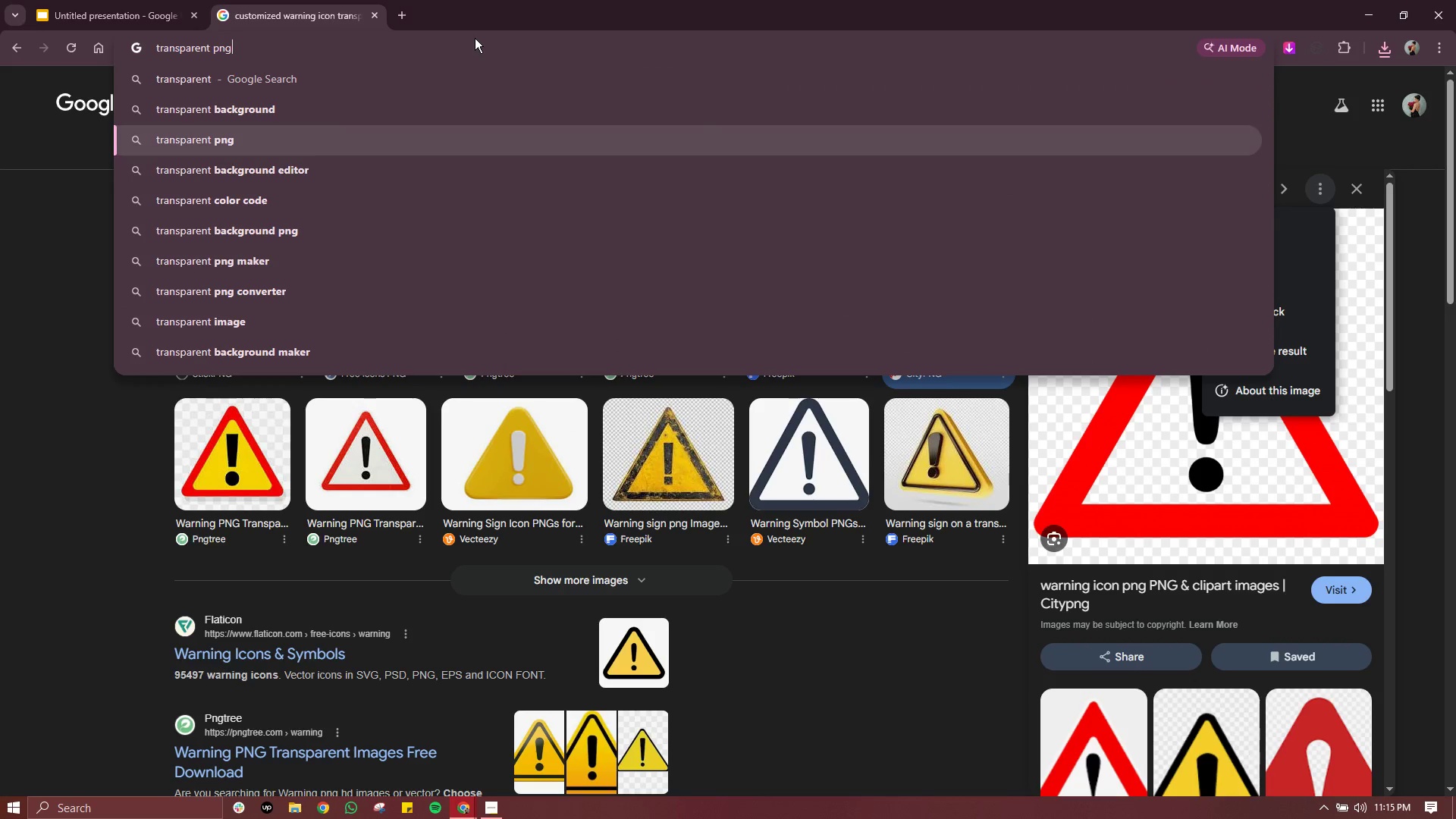 
key(ArrowDown)
 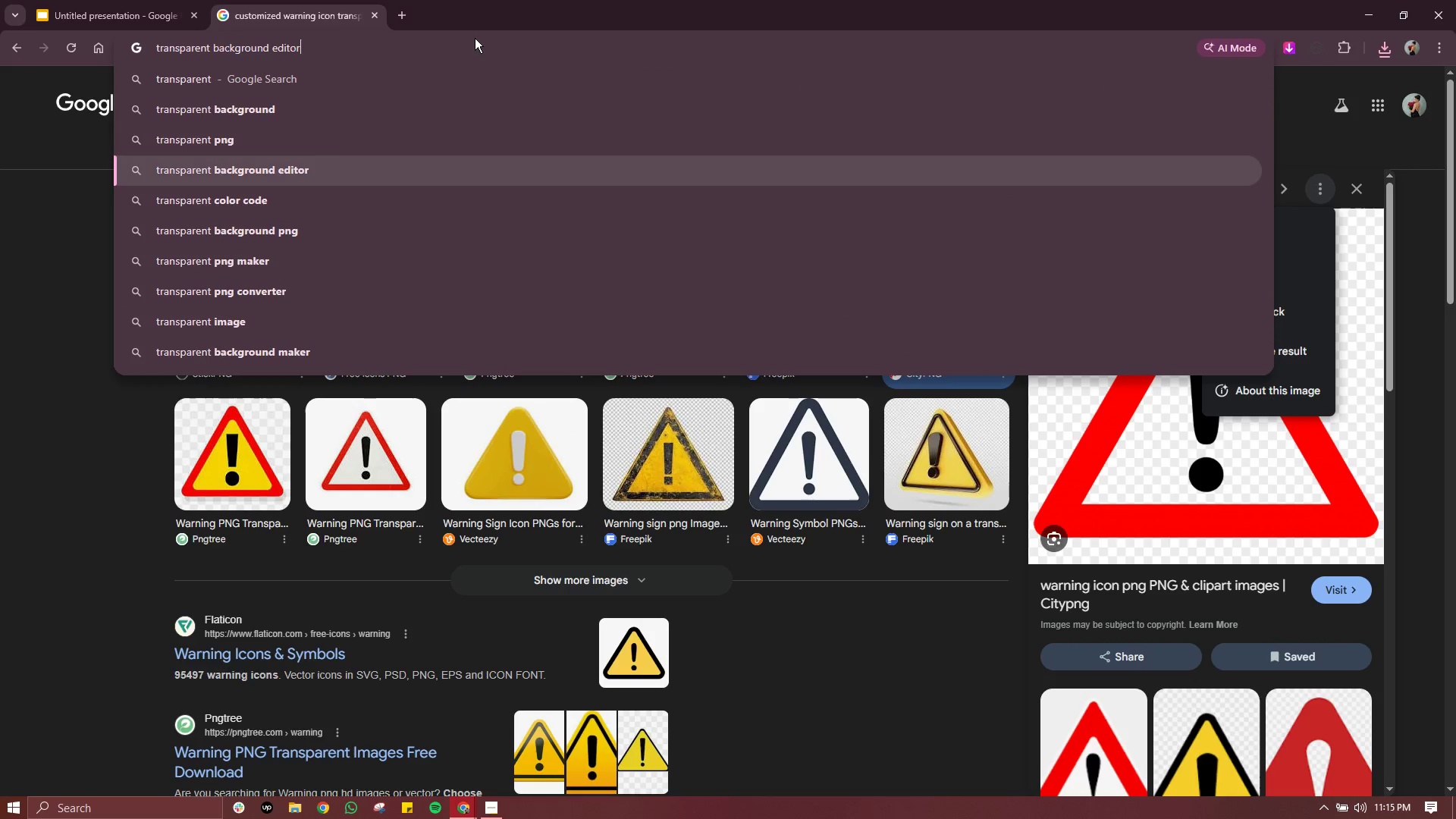 
key(ArrowDown)
 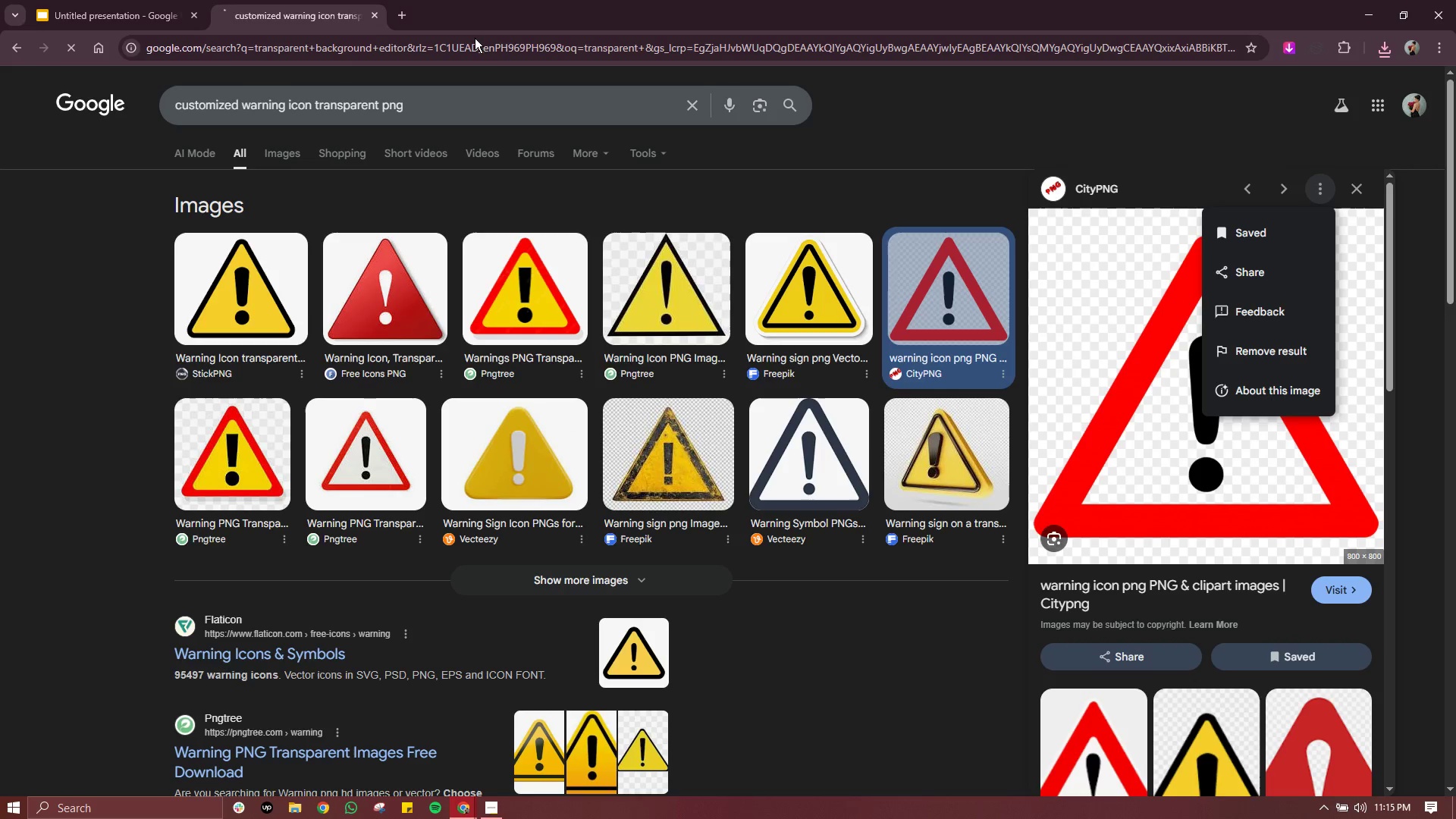 
key(Enter)
 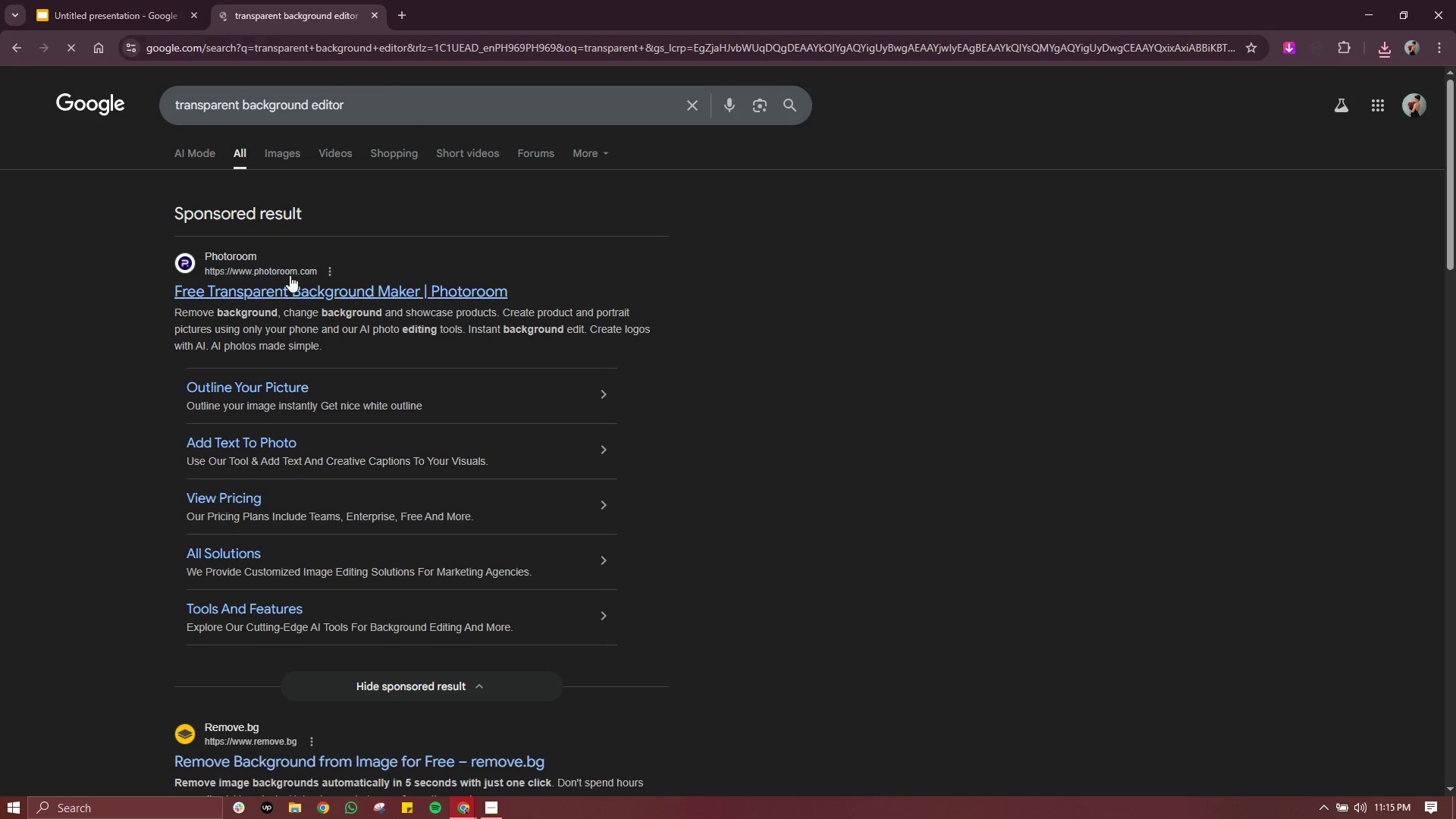 
scroll: coordinate [296, 304], scroll_direction: down, amount: 4.0
 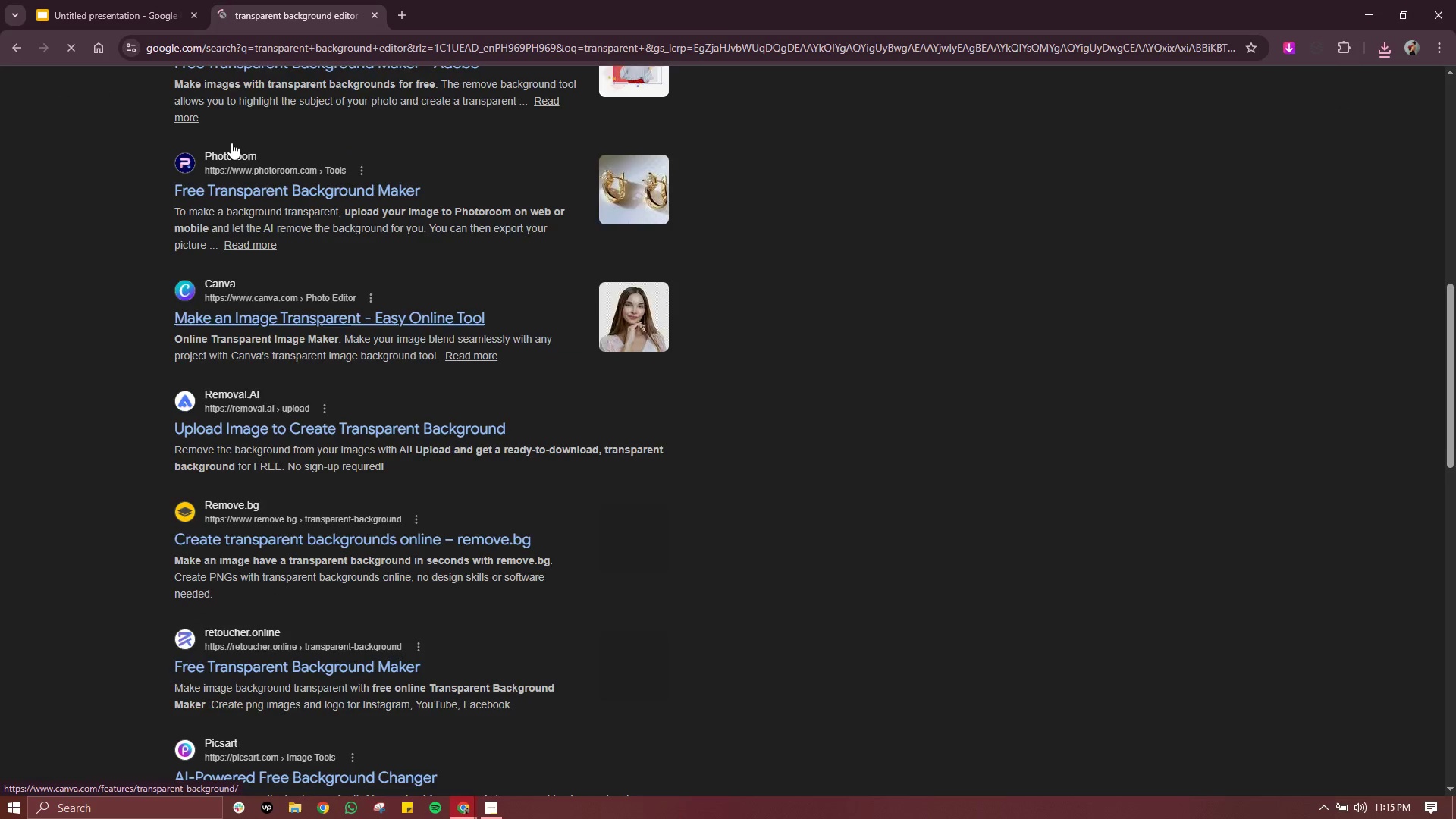 
scroll: coordinate [231, 143], scroll_direction: up, amount: 1.0
 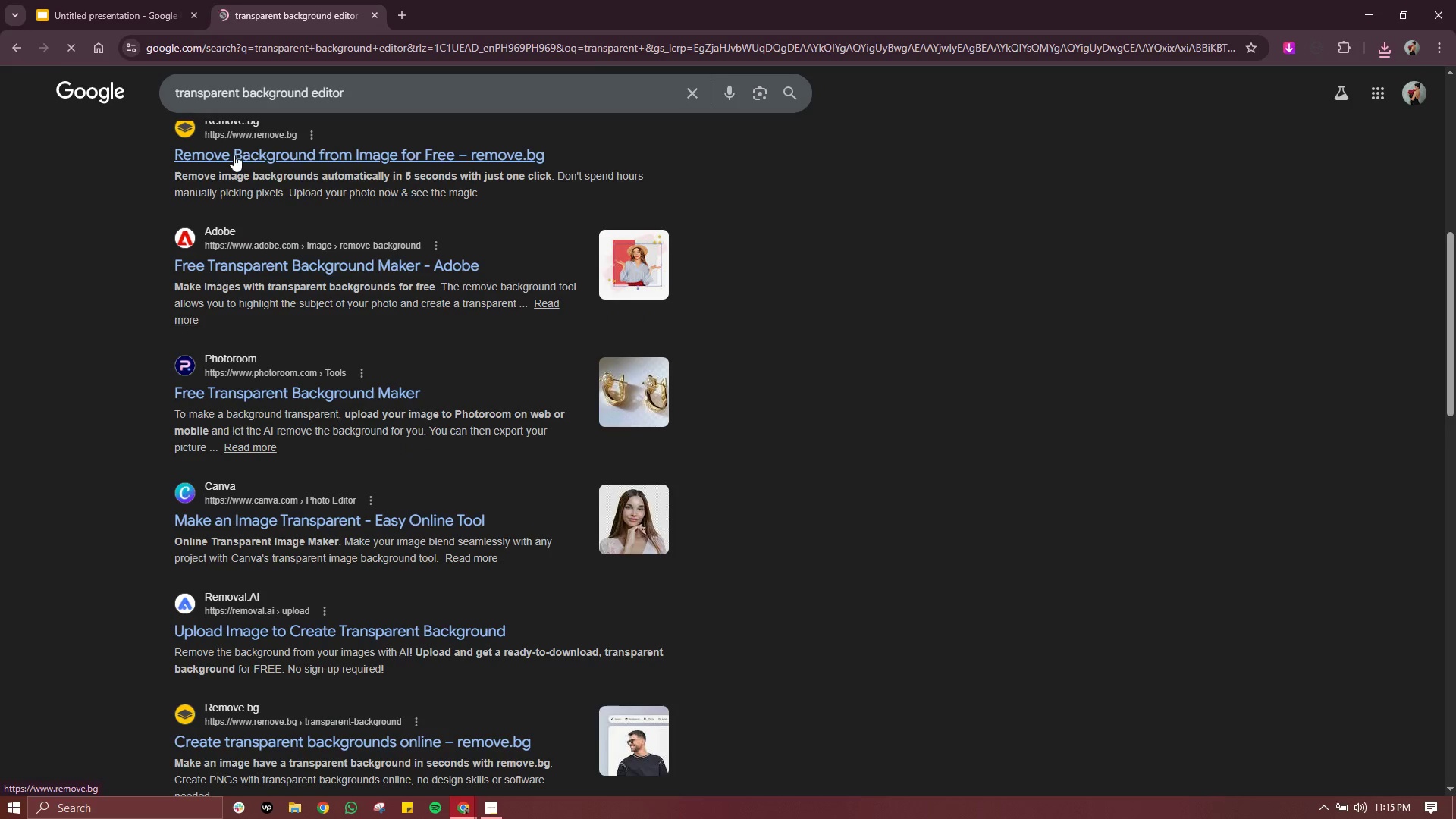 
right_click([234, 155])
 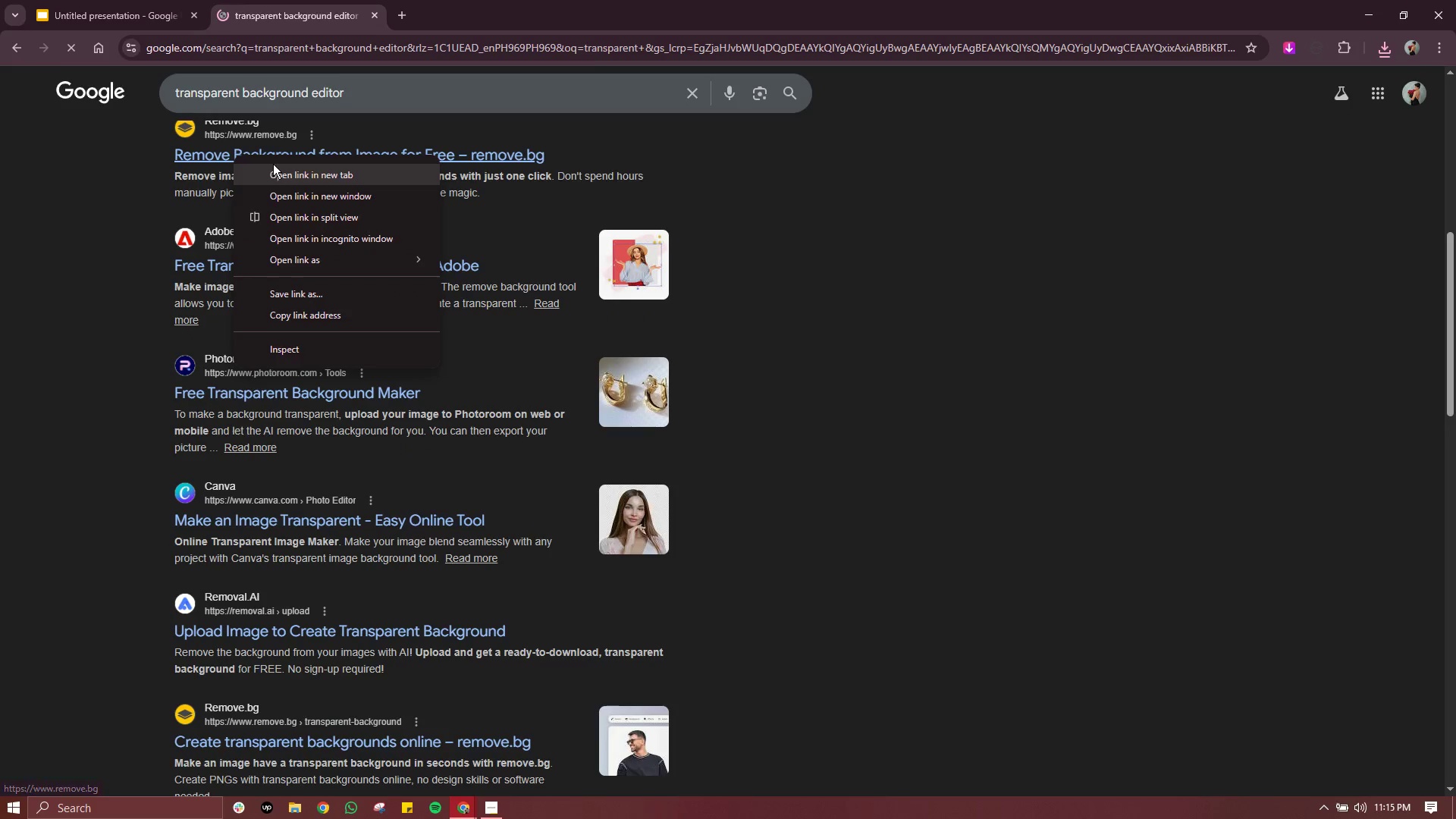 
left_click([298, 173])
 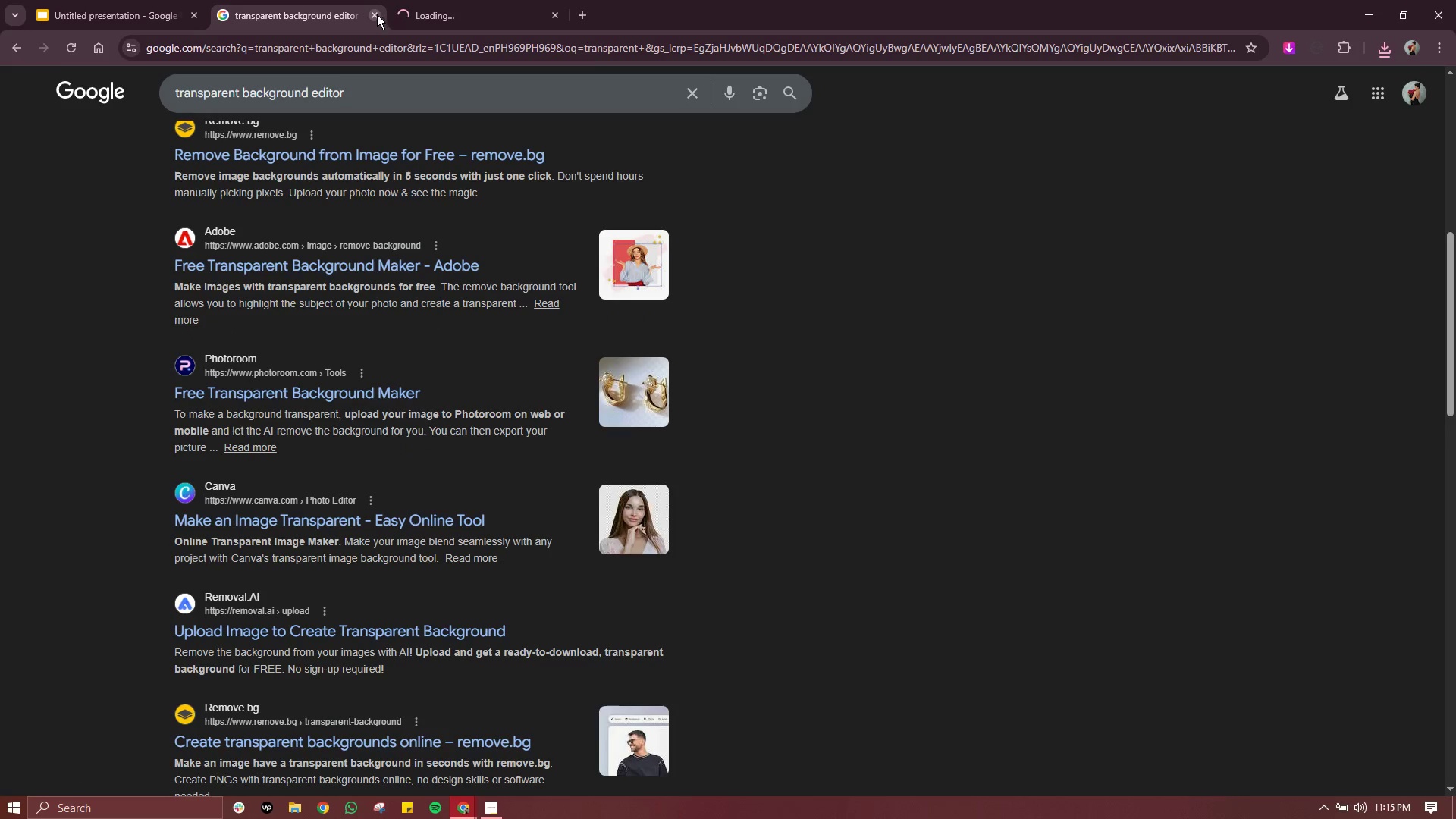 
left_click([375, 14])
 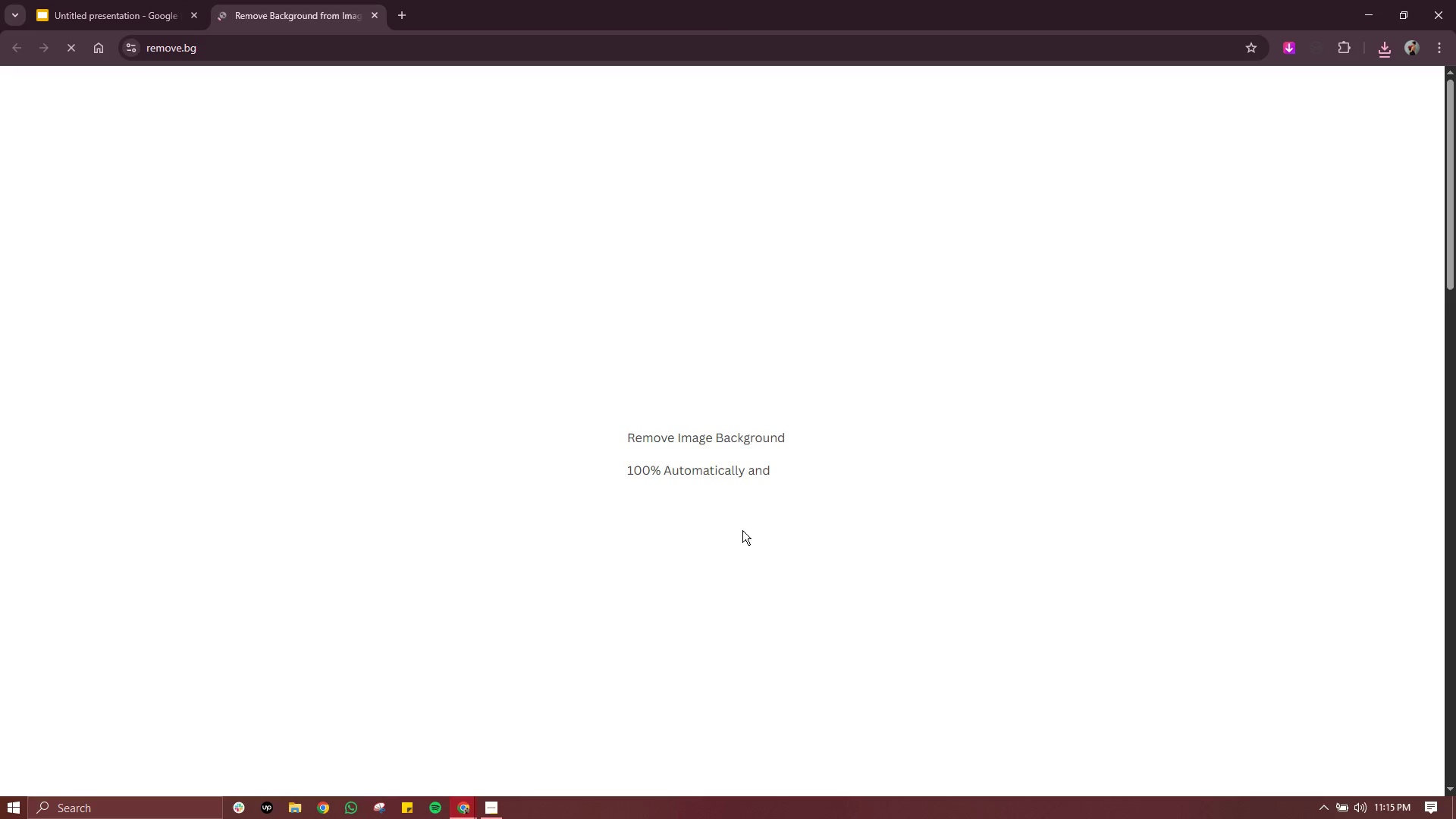 
mouse_move([153, 20])
 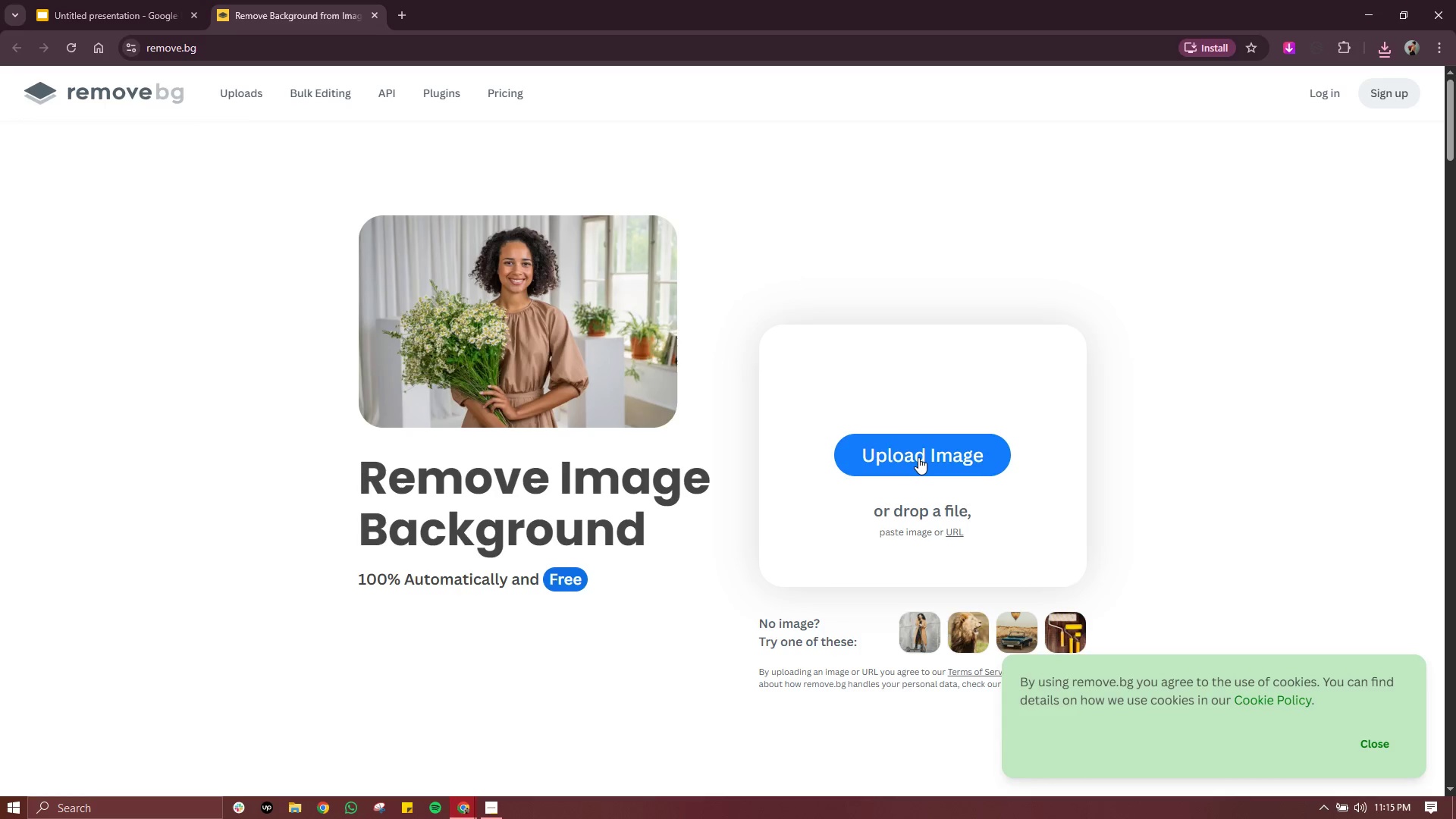 
left_click([918, 457])
 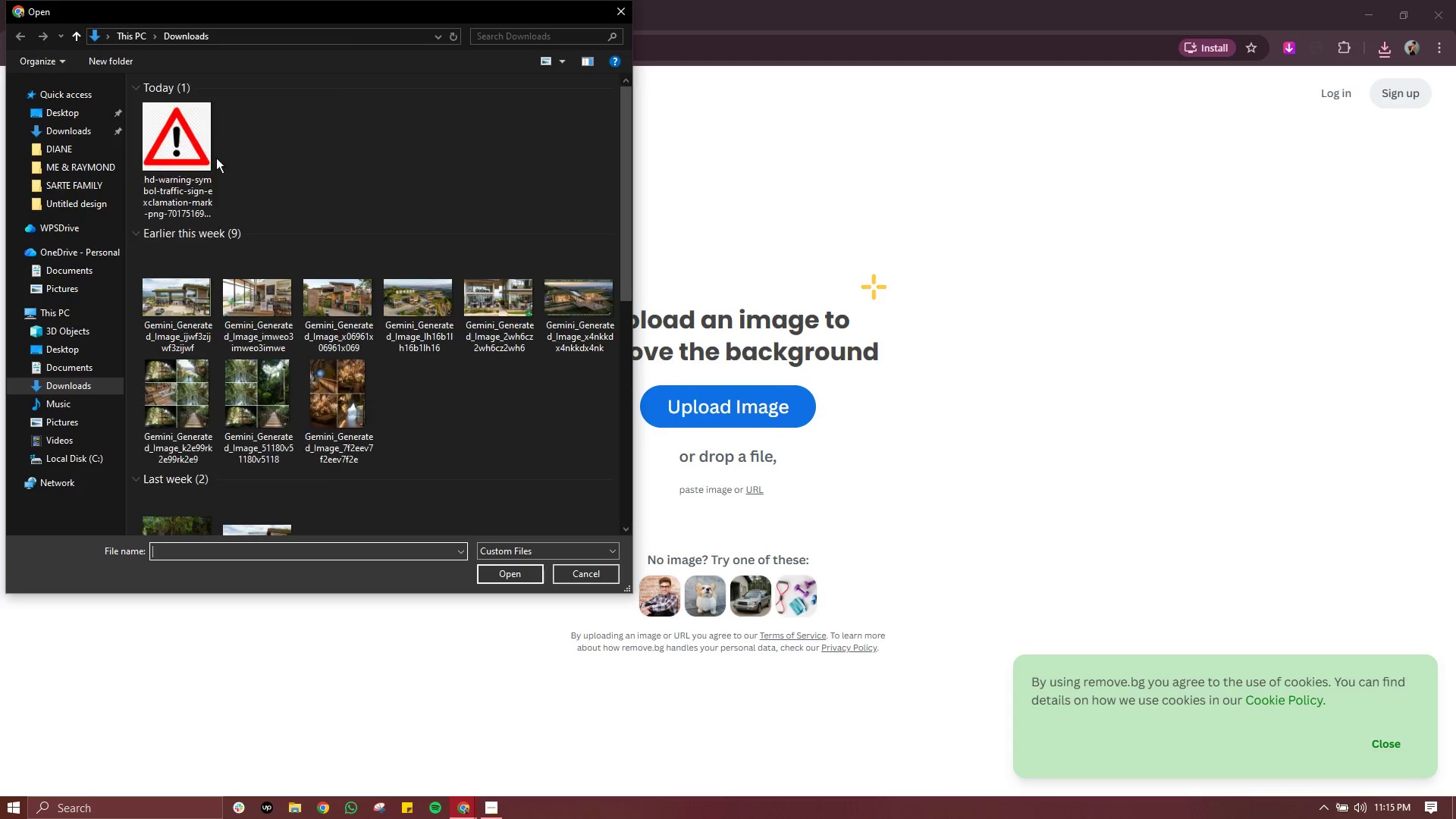 
double_click([188, 147])
 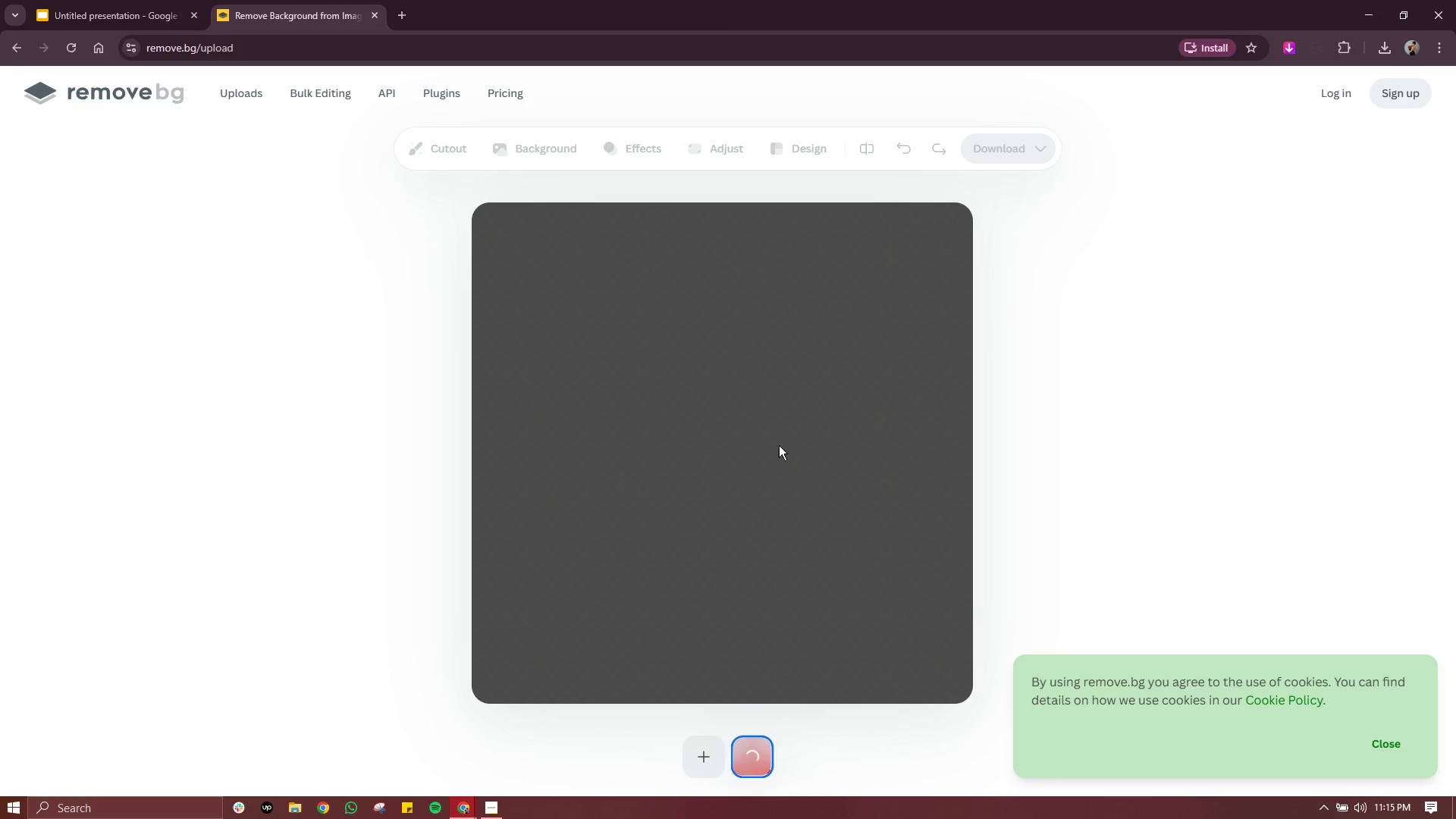 
wait(11.88)
 